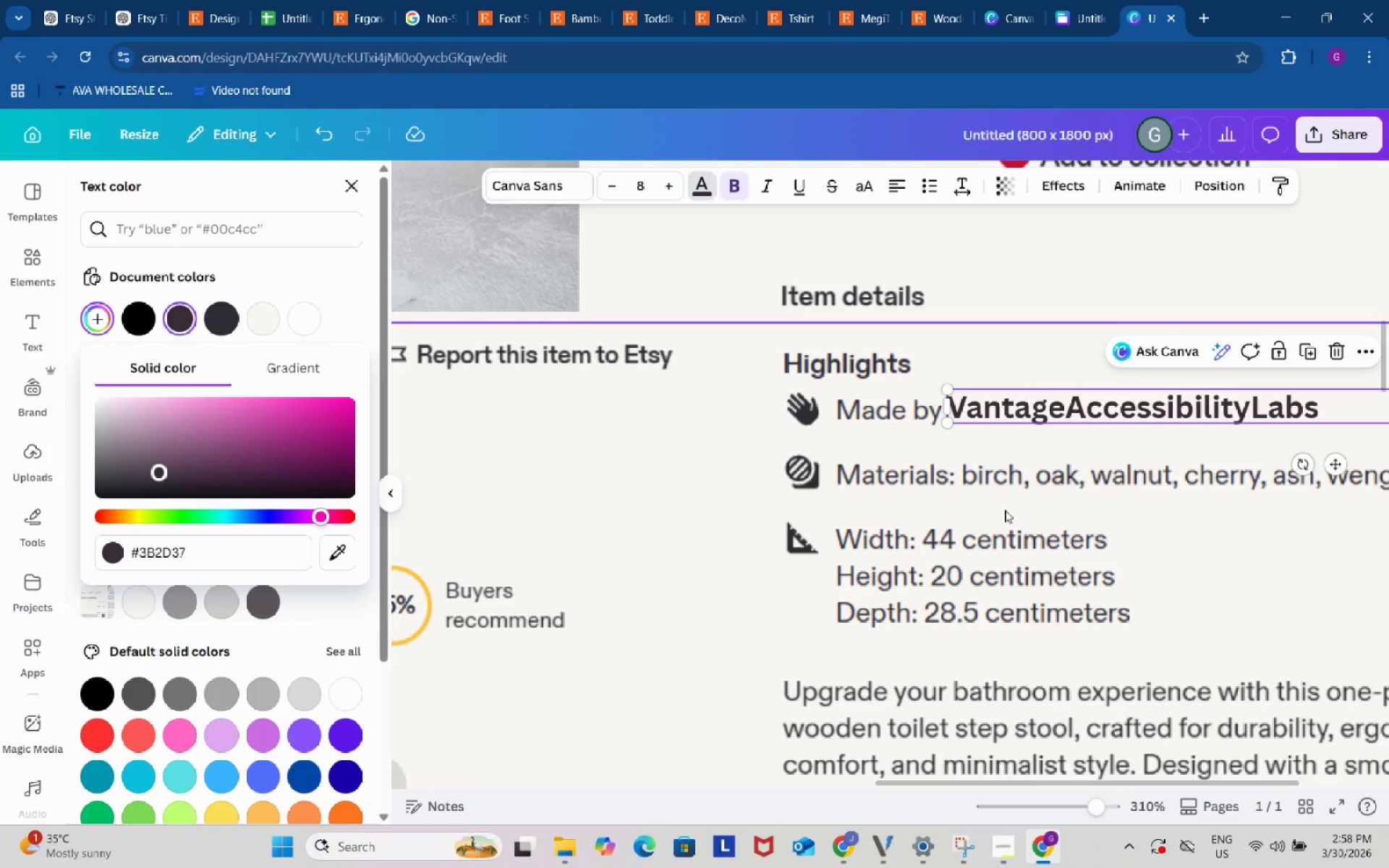 
left_click([1032, 530])
 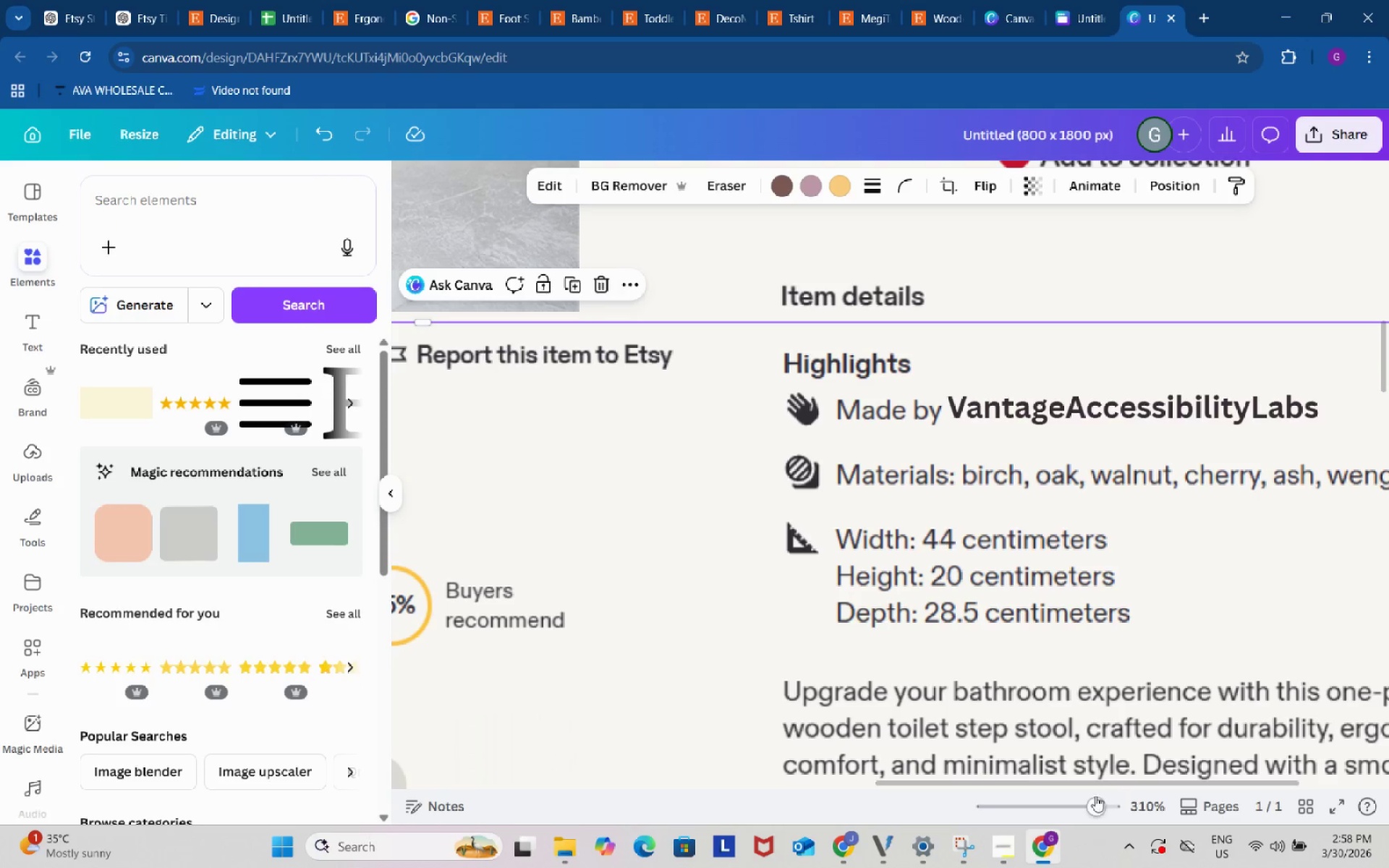 
left_click_drag(start_coordinate=[1095, 800], to_coordinate=[1066, 796])
 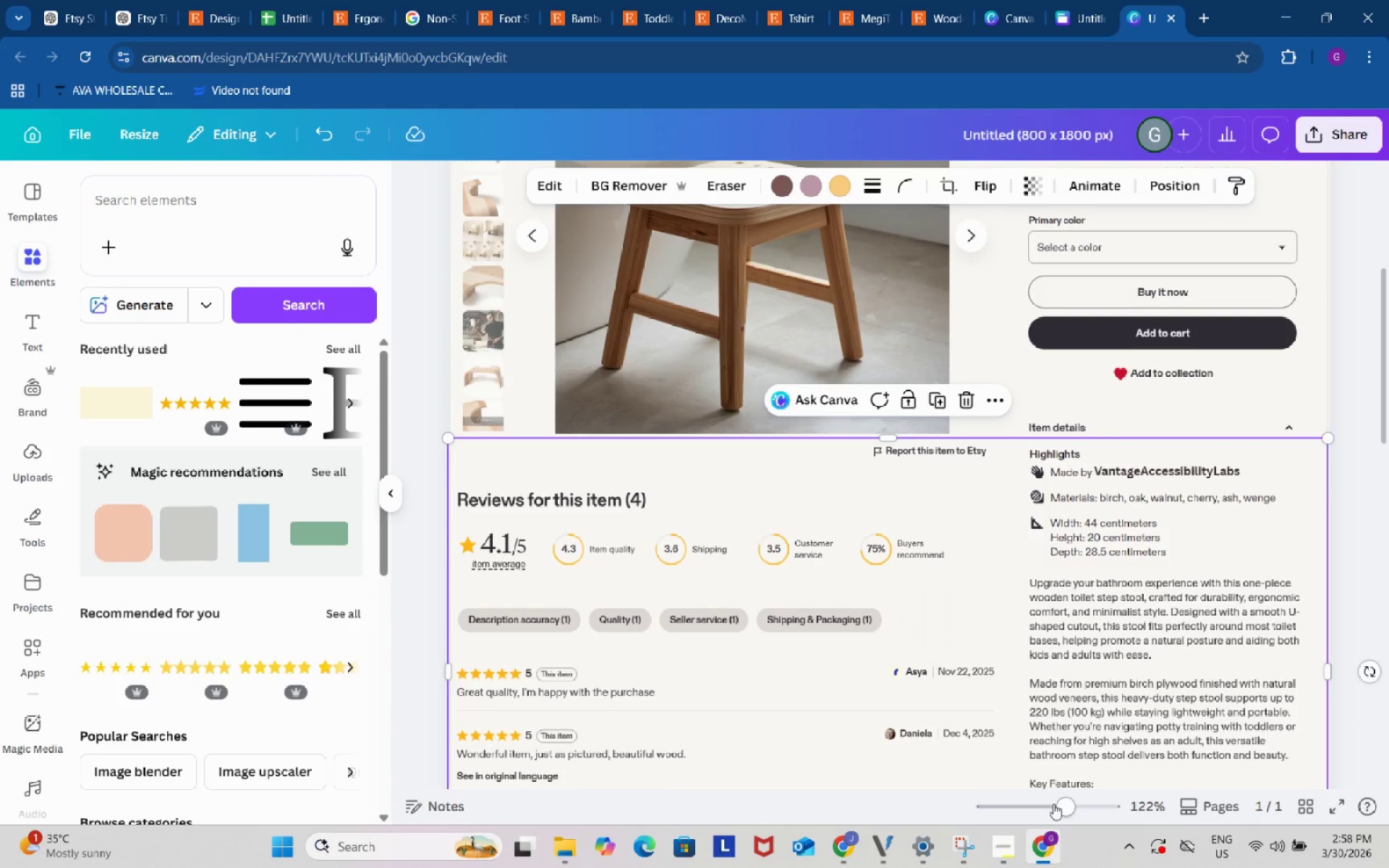 
left_click_drag(start_coordinate=[1064, 805], to_coordinate=[1053, 806])
 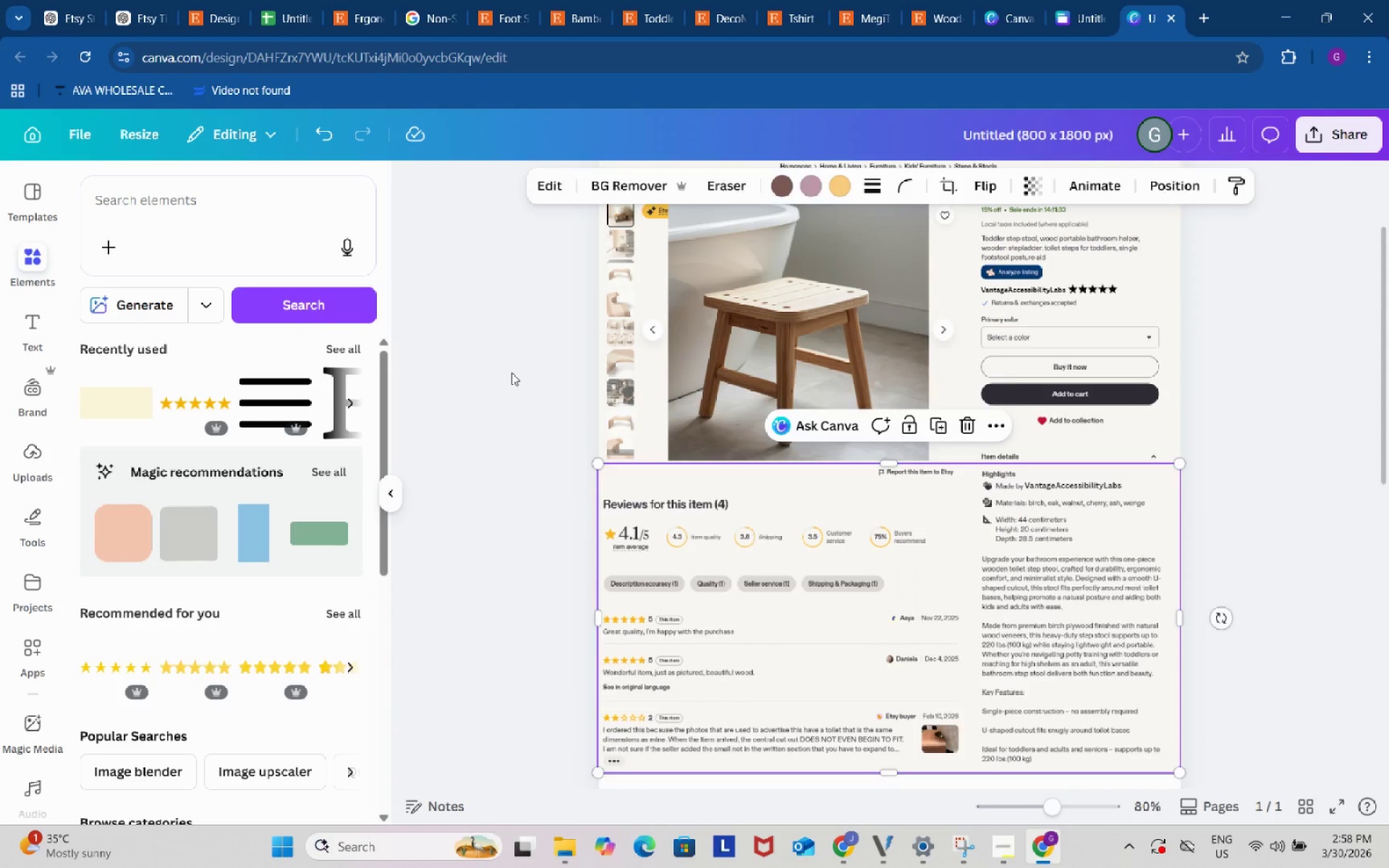 
double_click([511, 373])
 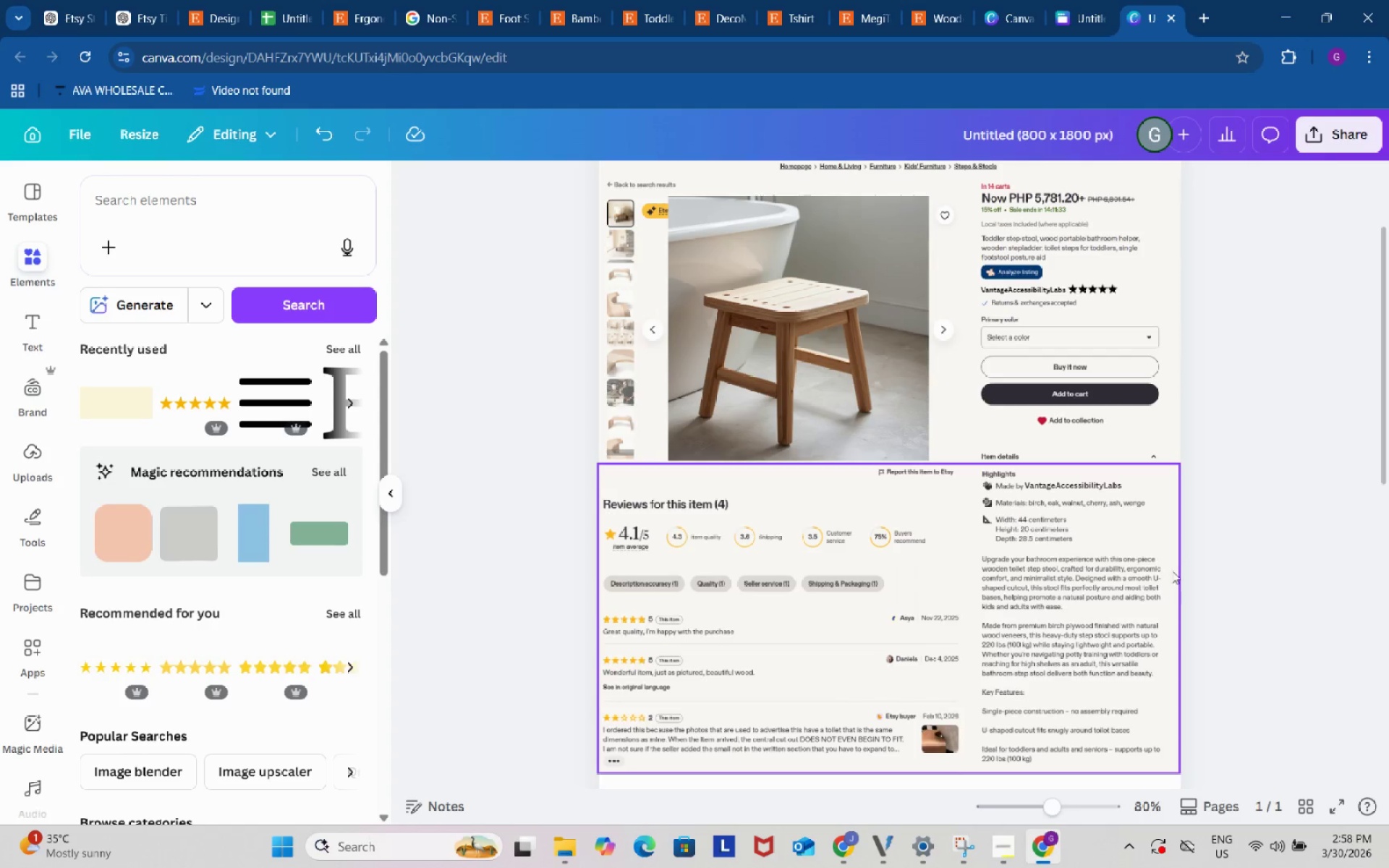 
left_click([1260, 440])
 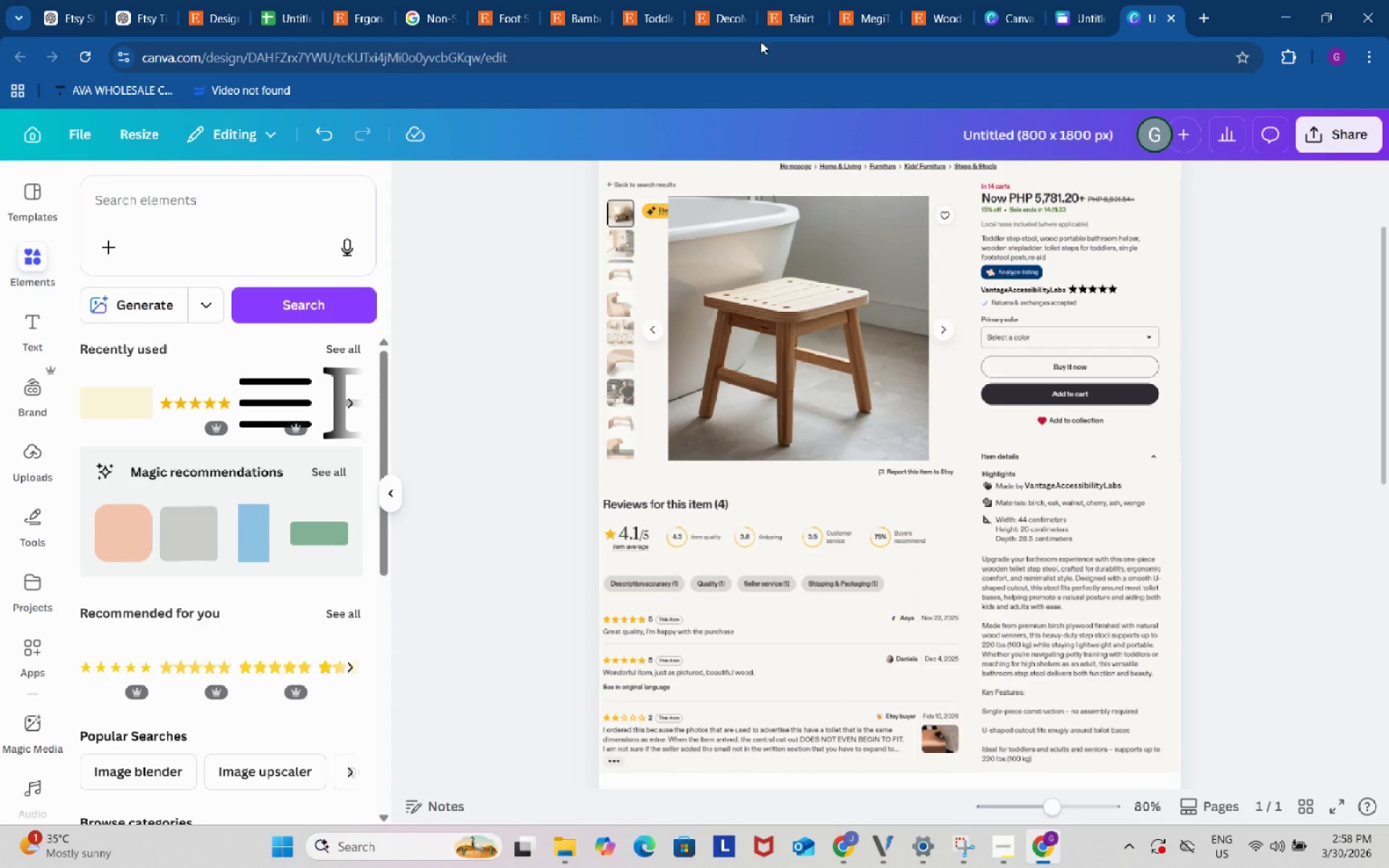 
left_click([817, 3])
 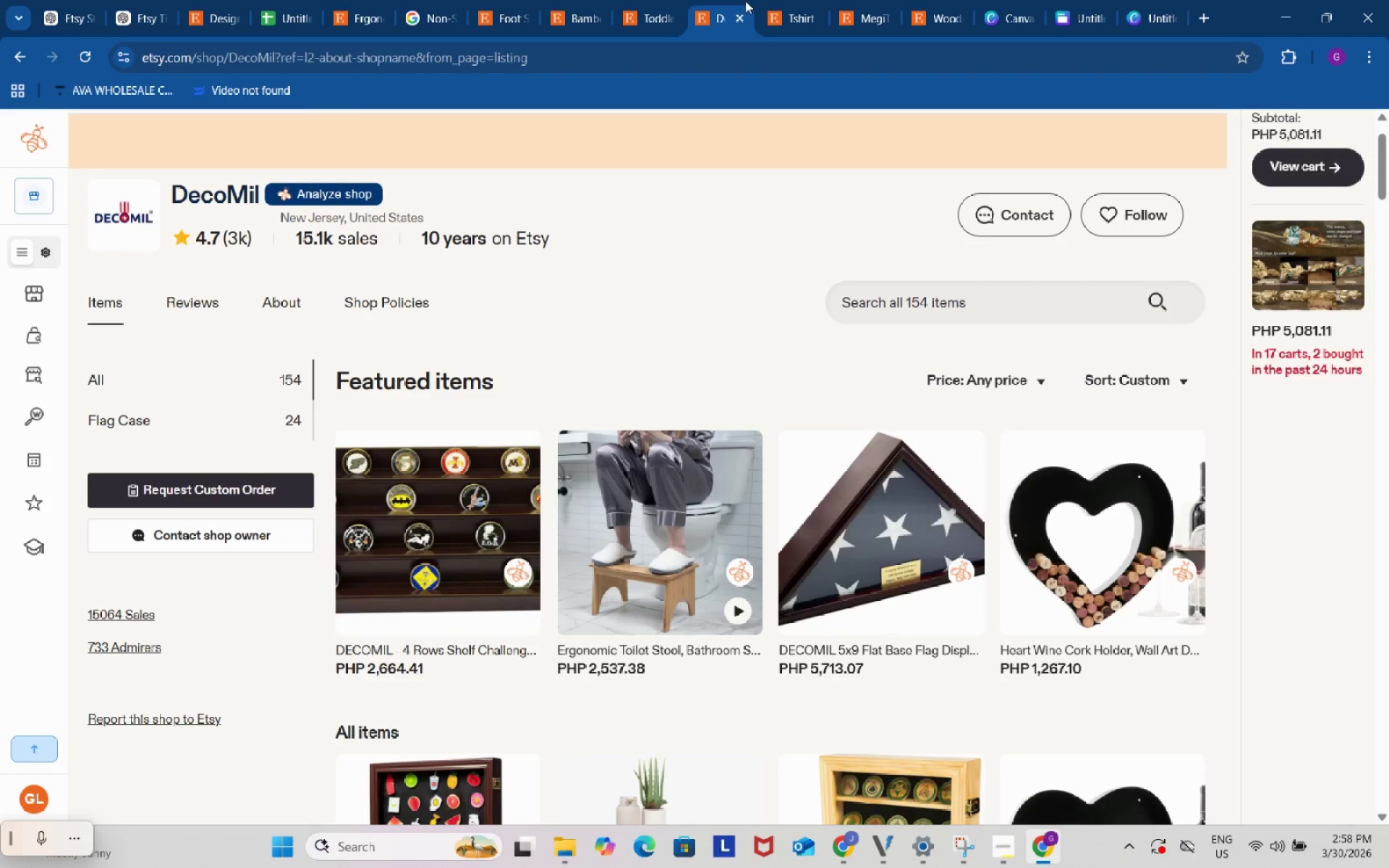 
wait(8.38)
 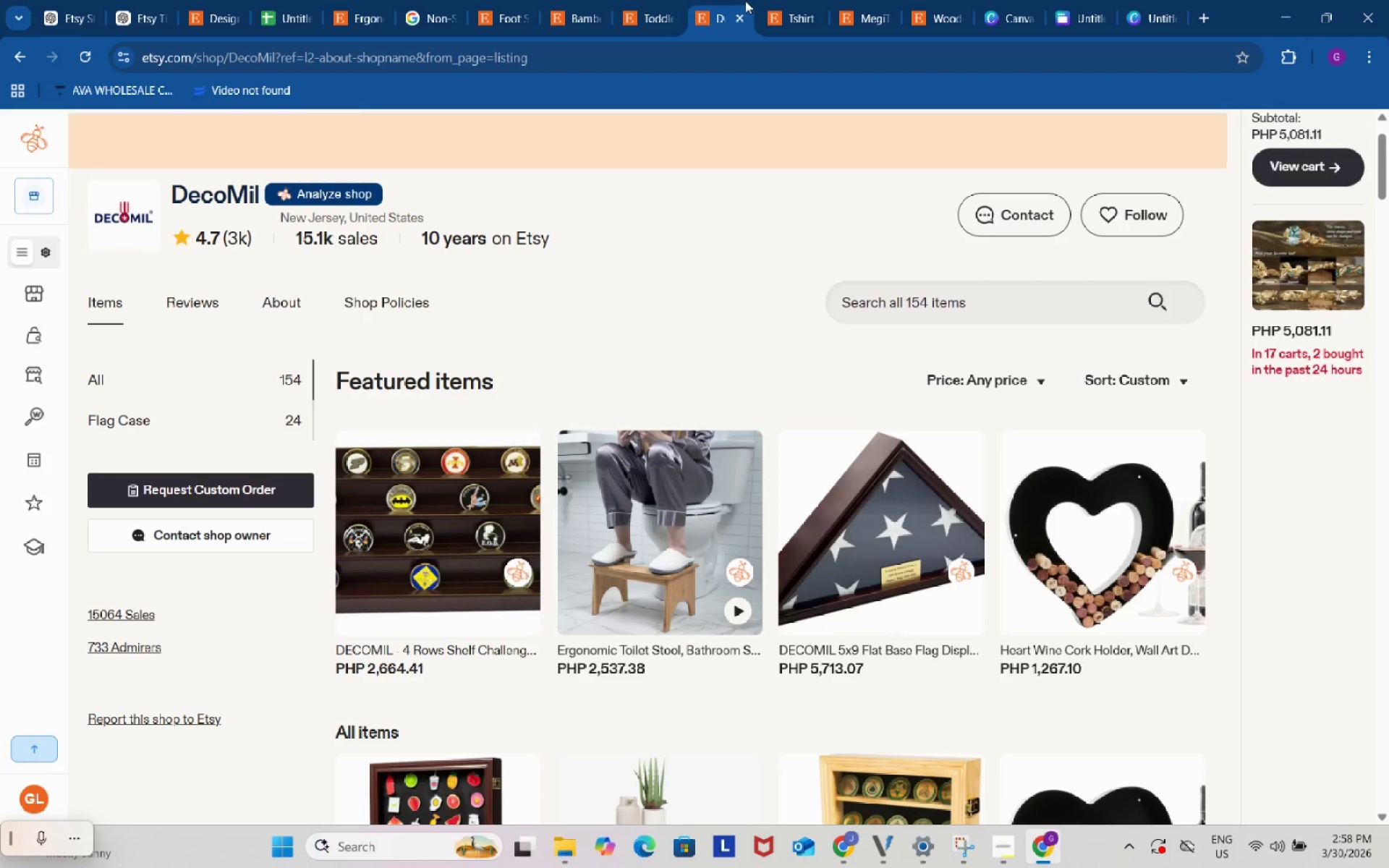 
left_click([663, 0])
 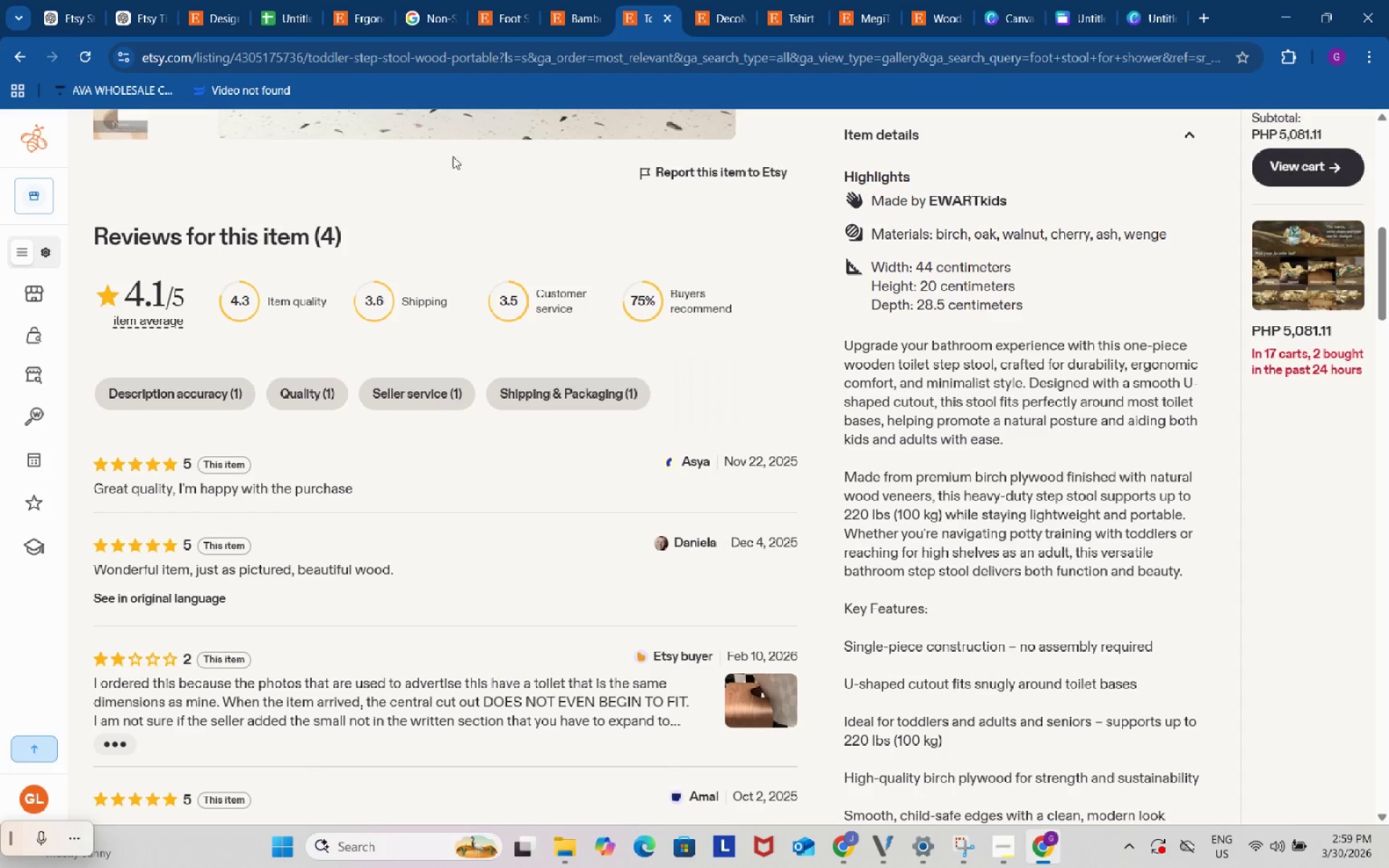 
wait(6.47)
 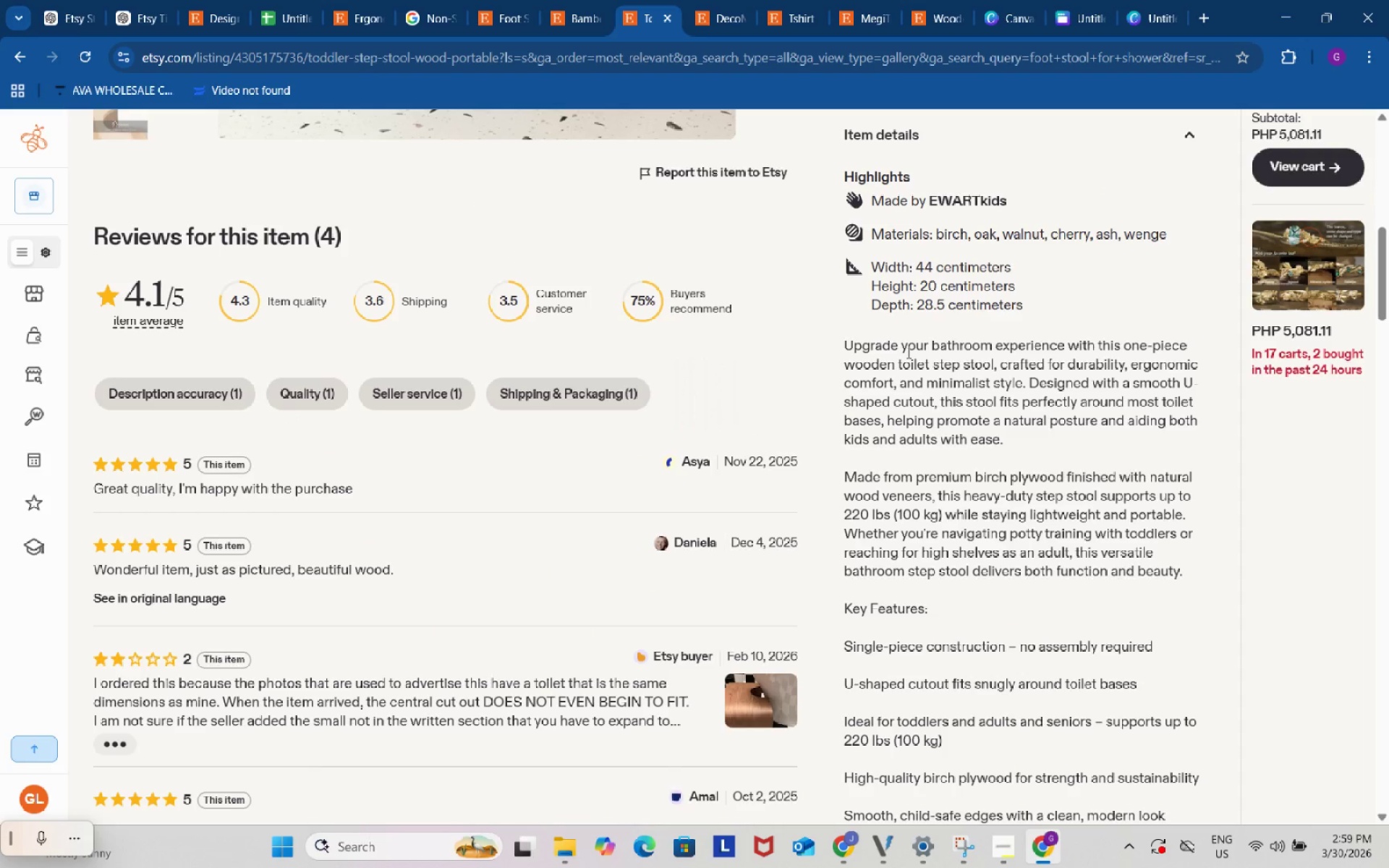 
left_click([1140, 0])
 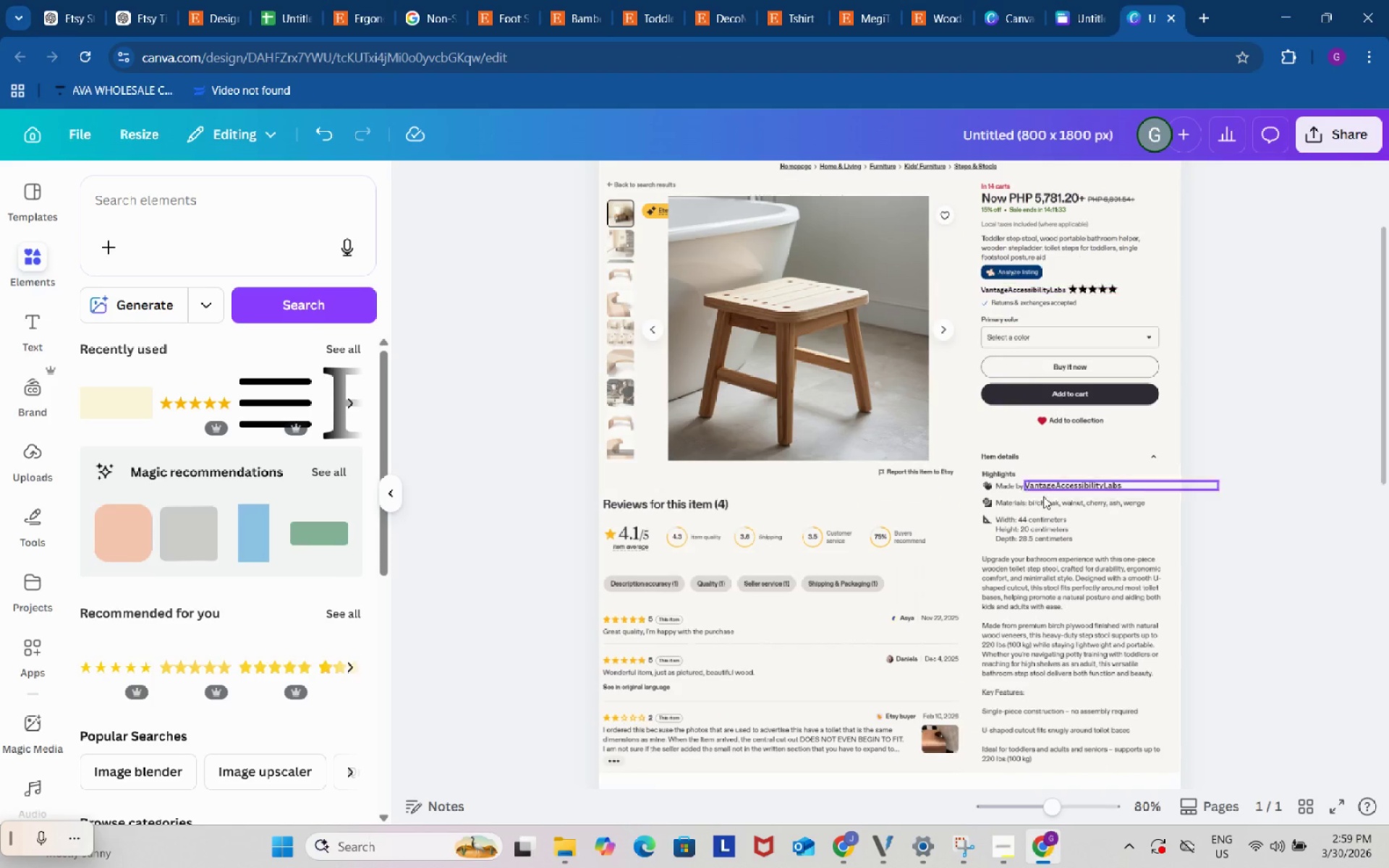 
scroll: coordinate [1044, 506], scroll_direction: down, amount: 2.0
 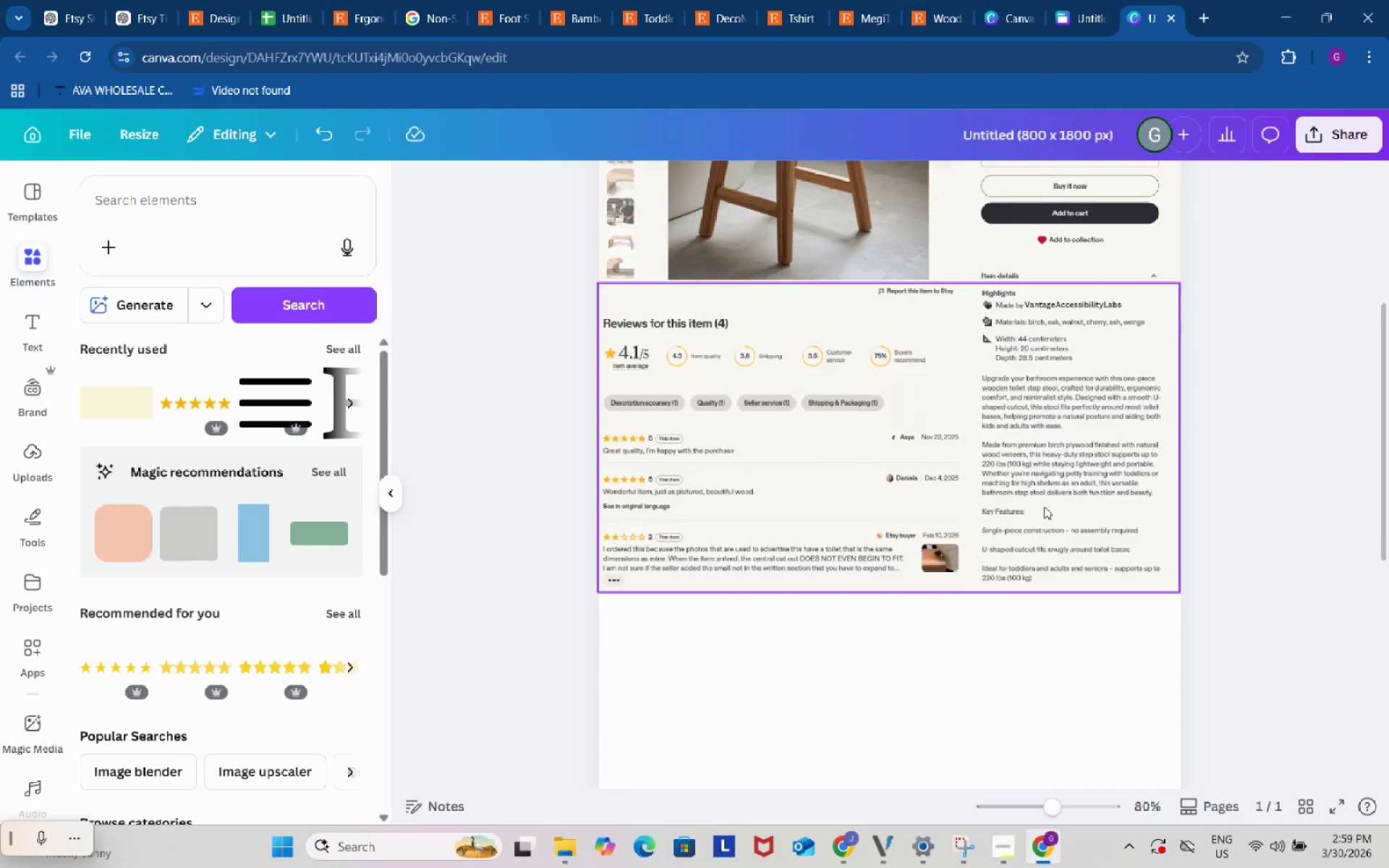 
scroll: coordinate [1044, 506], scroll_direction: up, amount: 2.0
 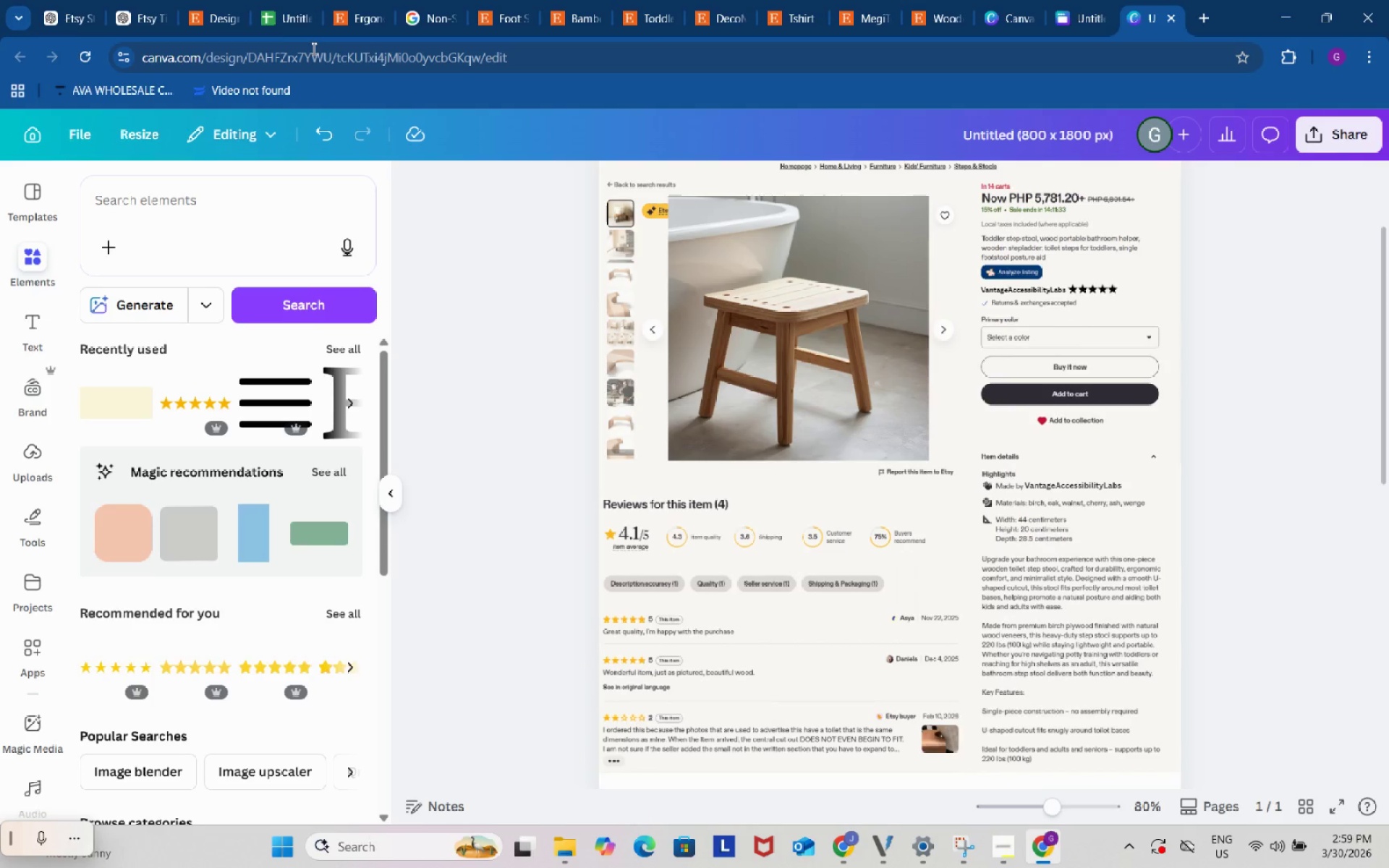 
left_click([285, 2])
 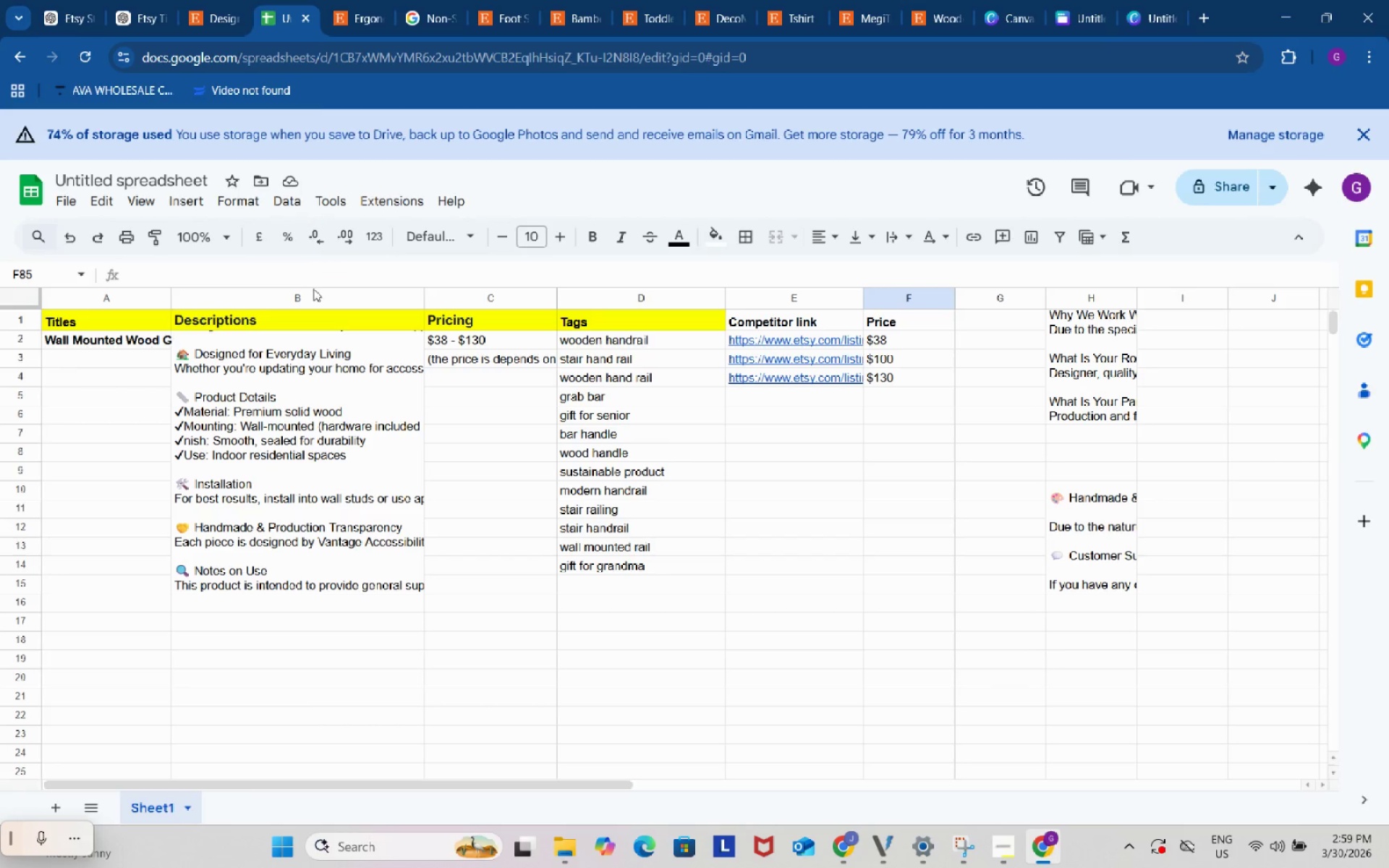 
scroll: coordinate [426, 444], scroll_direction: up, amount: 20.0
 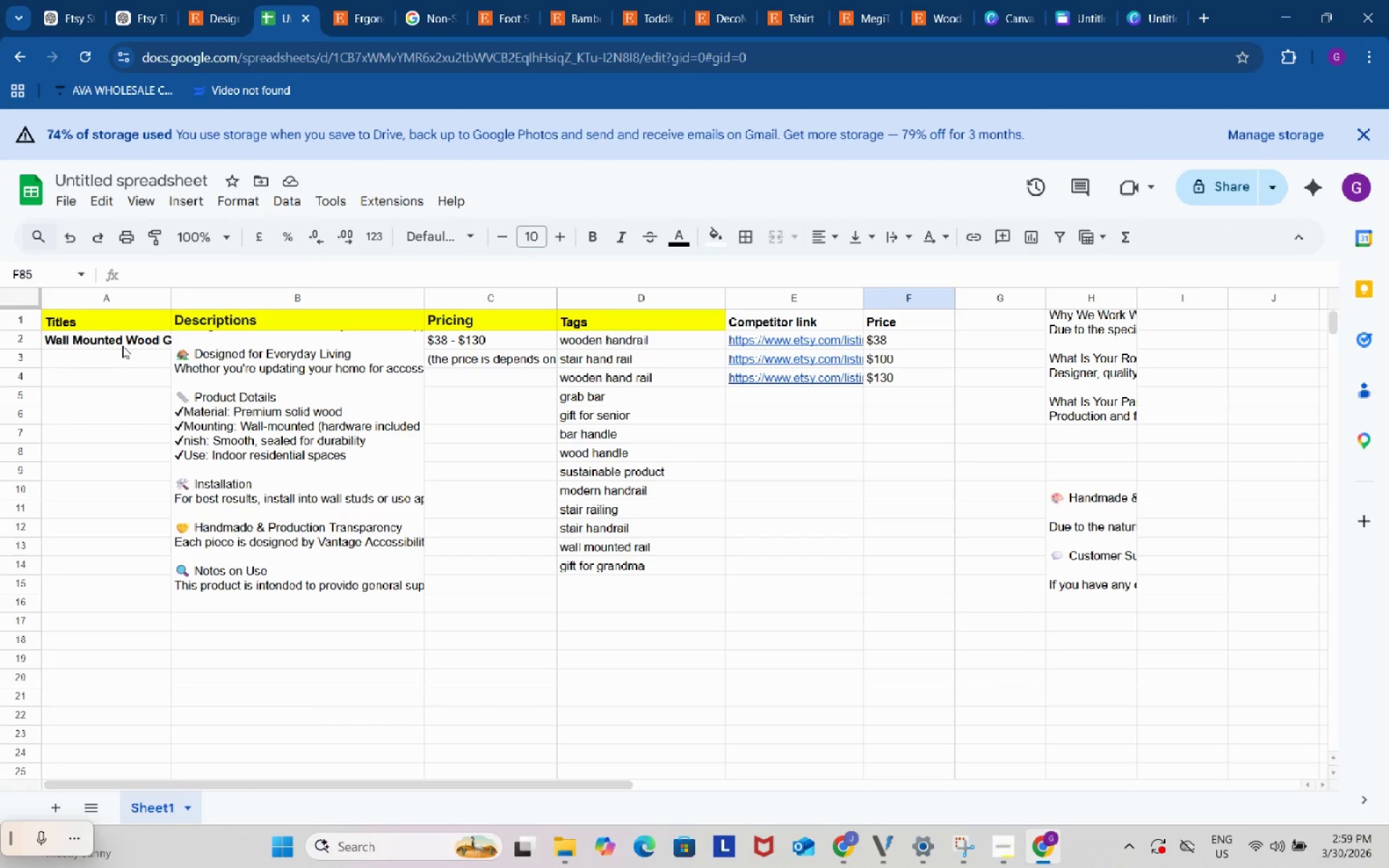 
left_click([122, 344])
 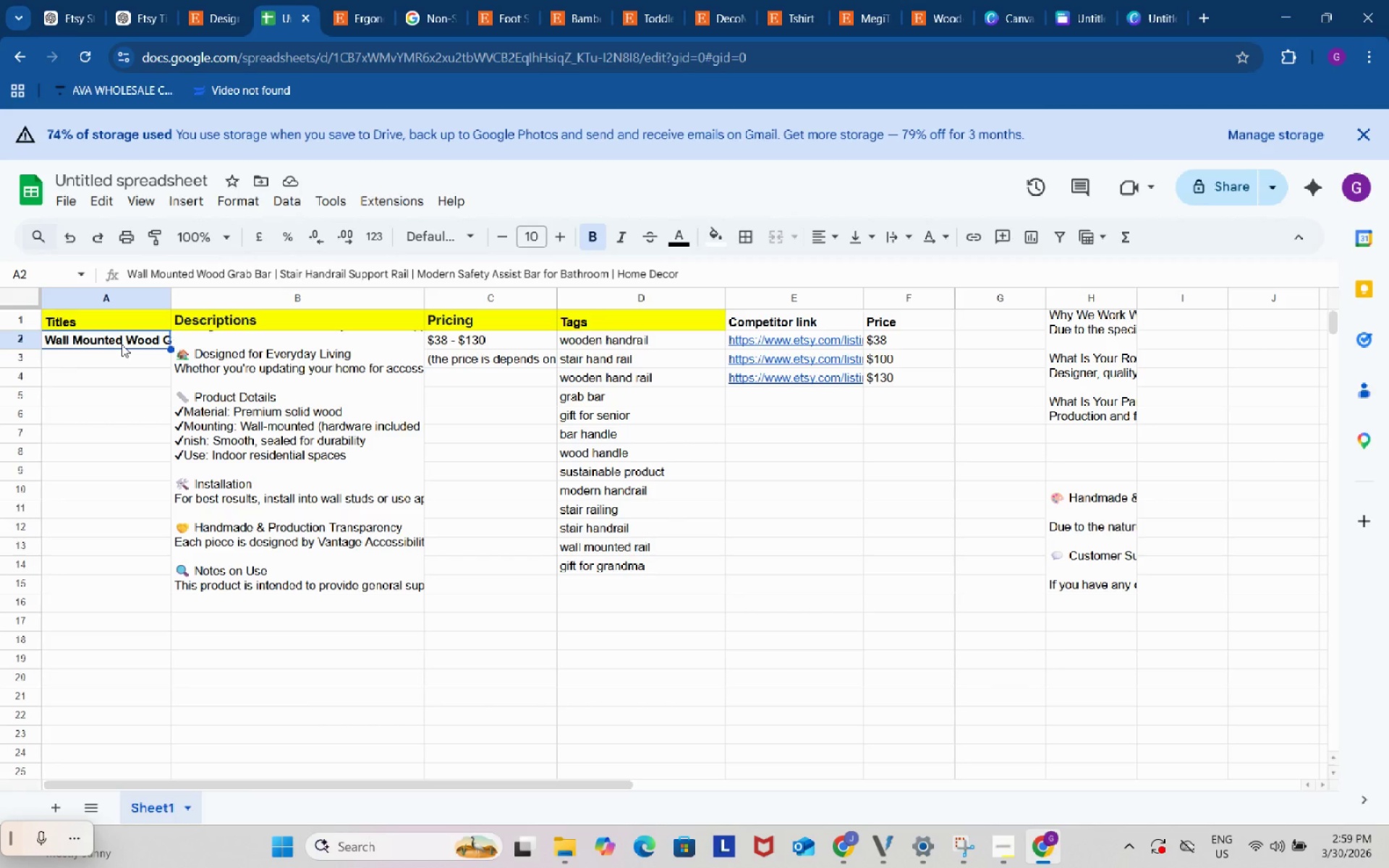 
key(Control+C)
 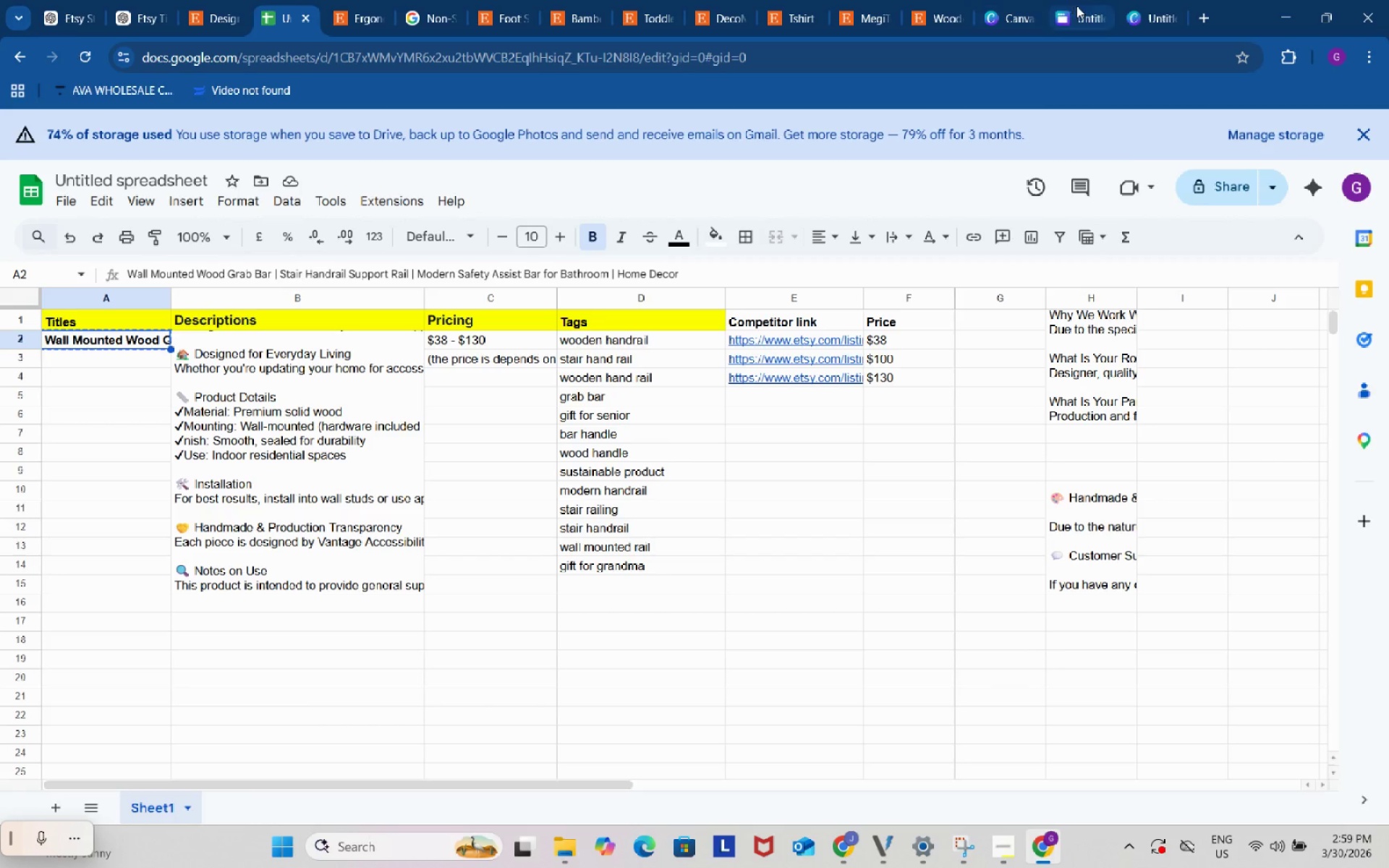 
left_click([1141, 7])
 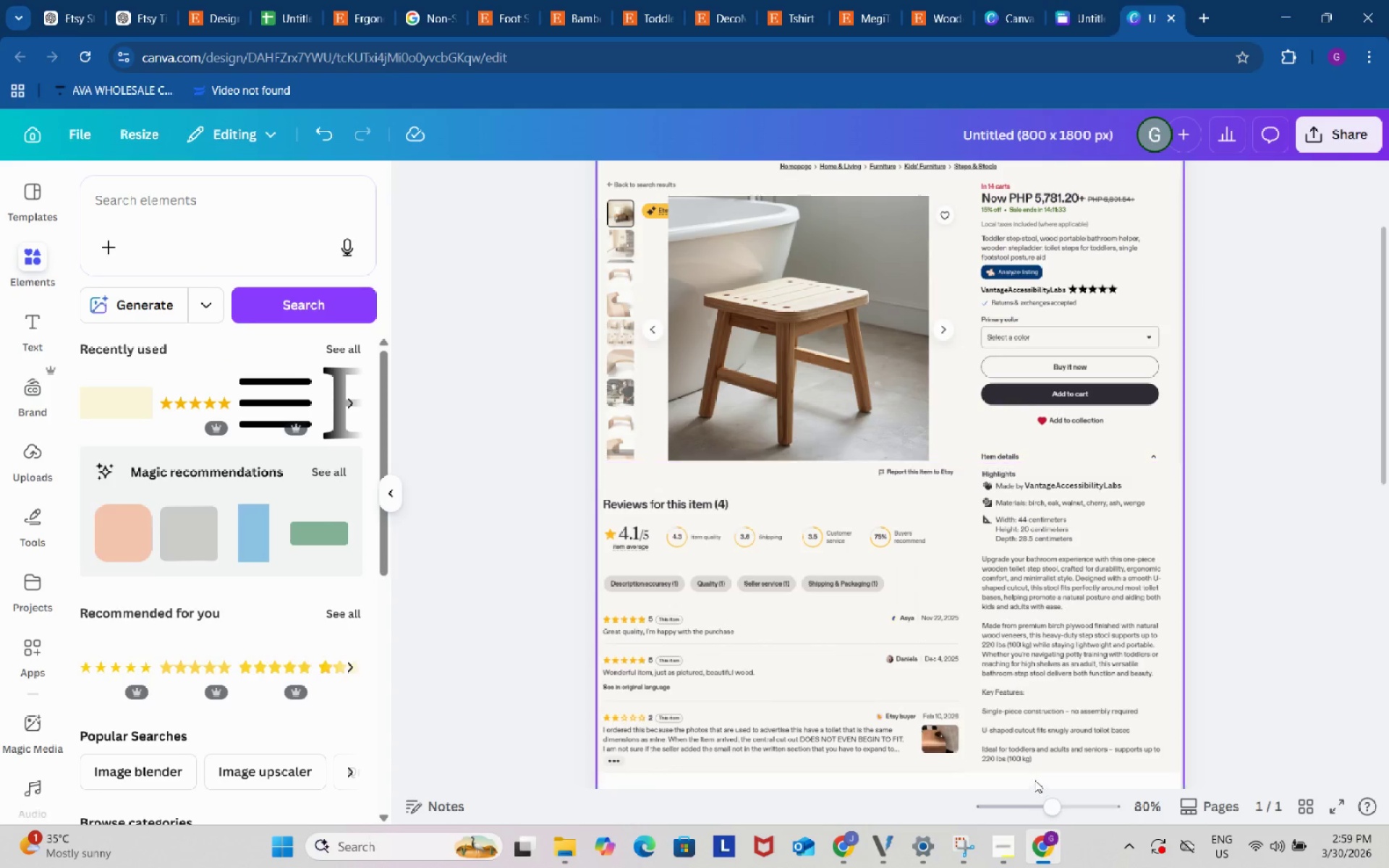 
left_click_drag(start_coordinate=[1050, 807], to_coordinate=[1077, 805])
 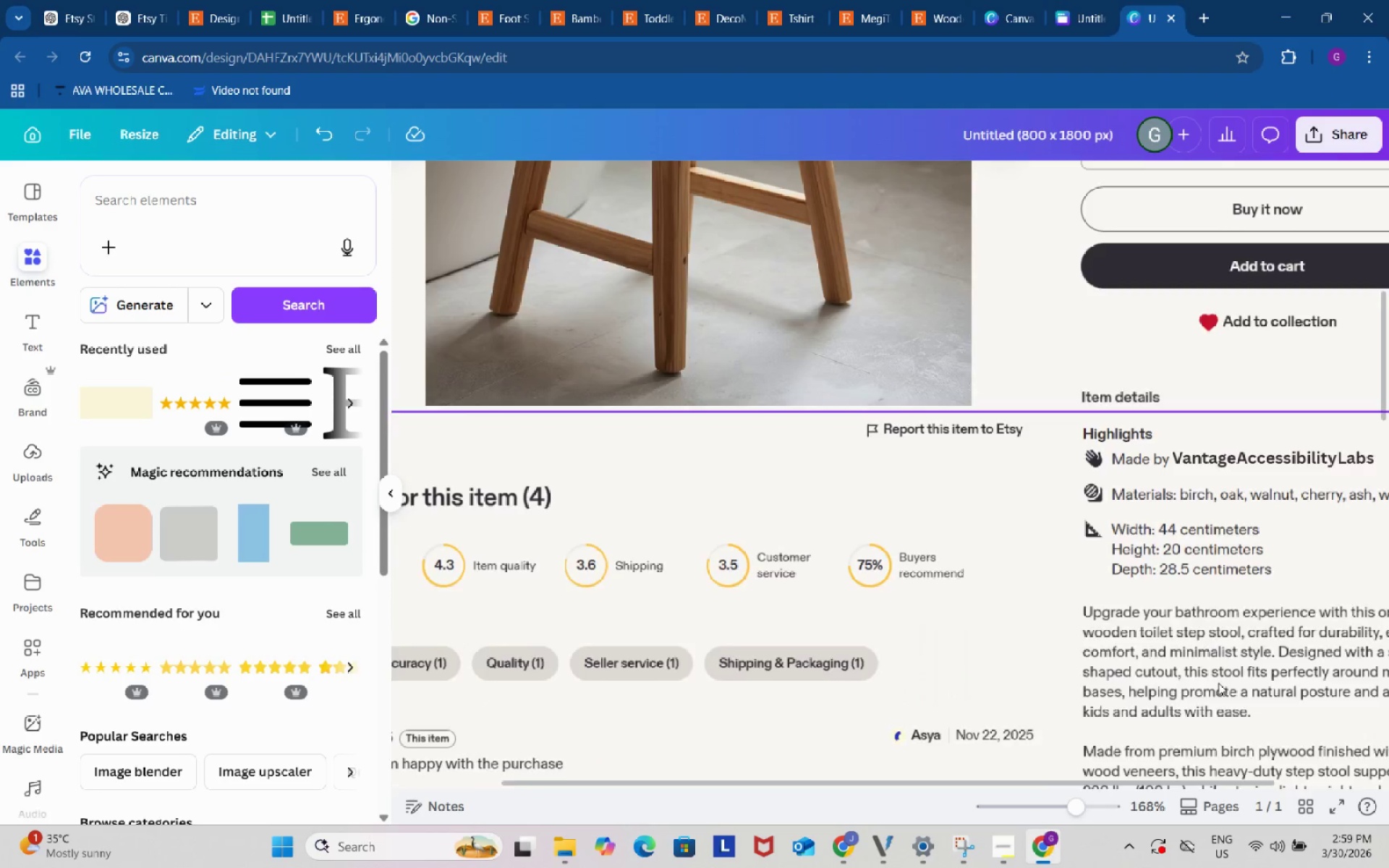 
scroll: coordinate [1218, 683], scroll_direction: up, amount: 4.0
 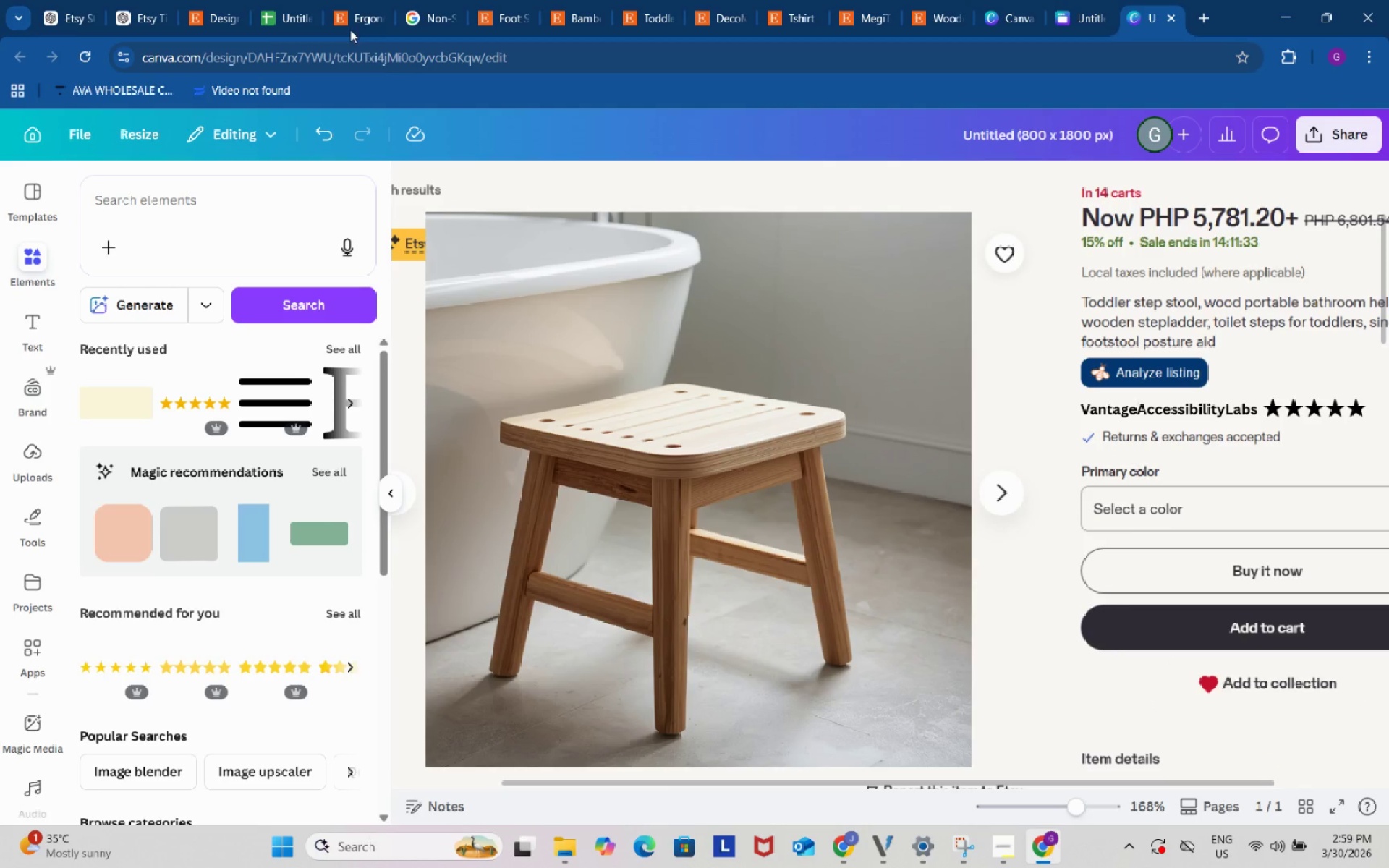 
left_click([260, 0])
 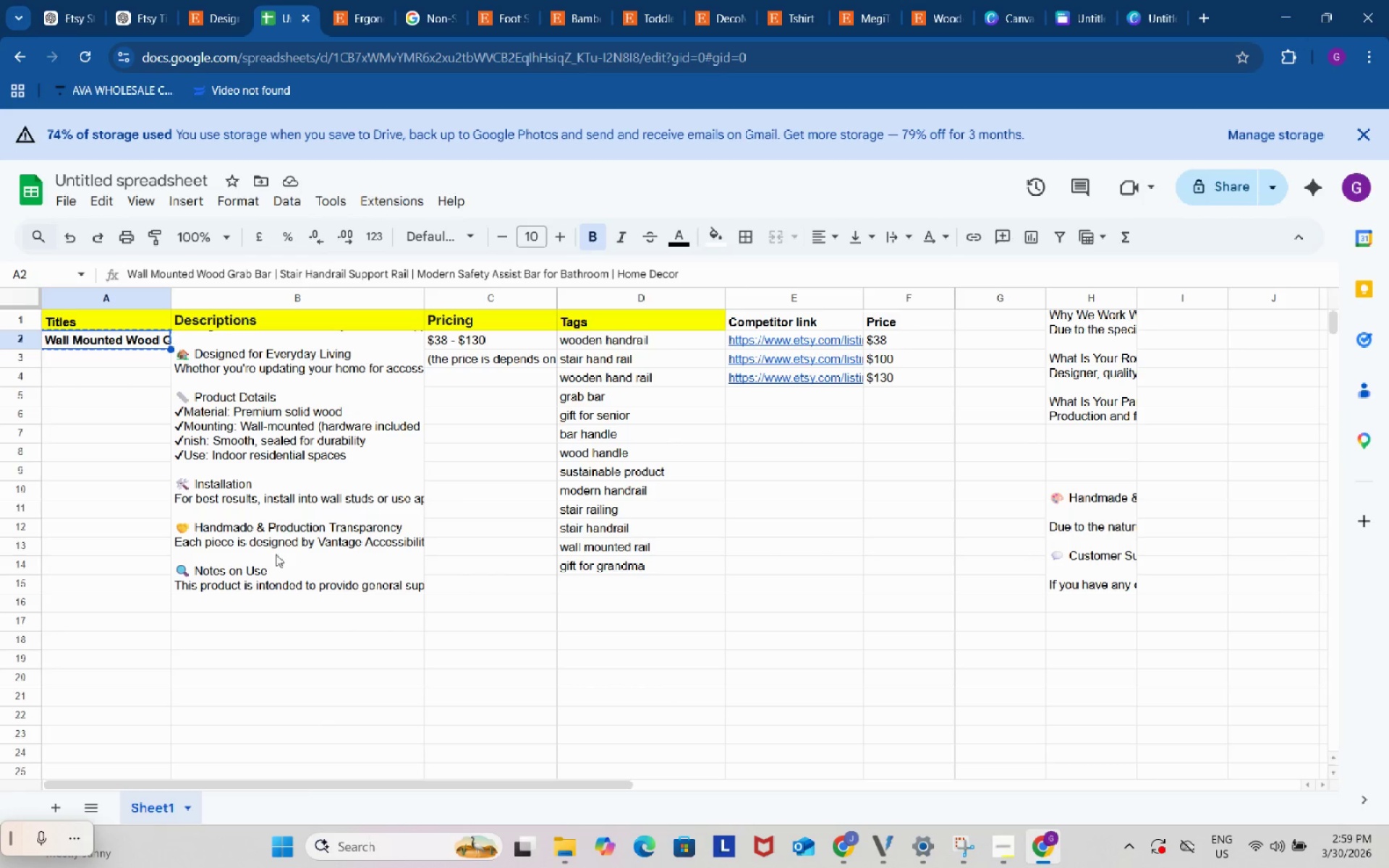 
scroll: coordinate [263, 552], scroll_direction: down, amount: 16.0
 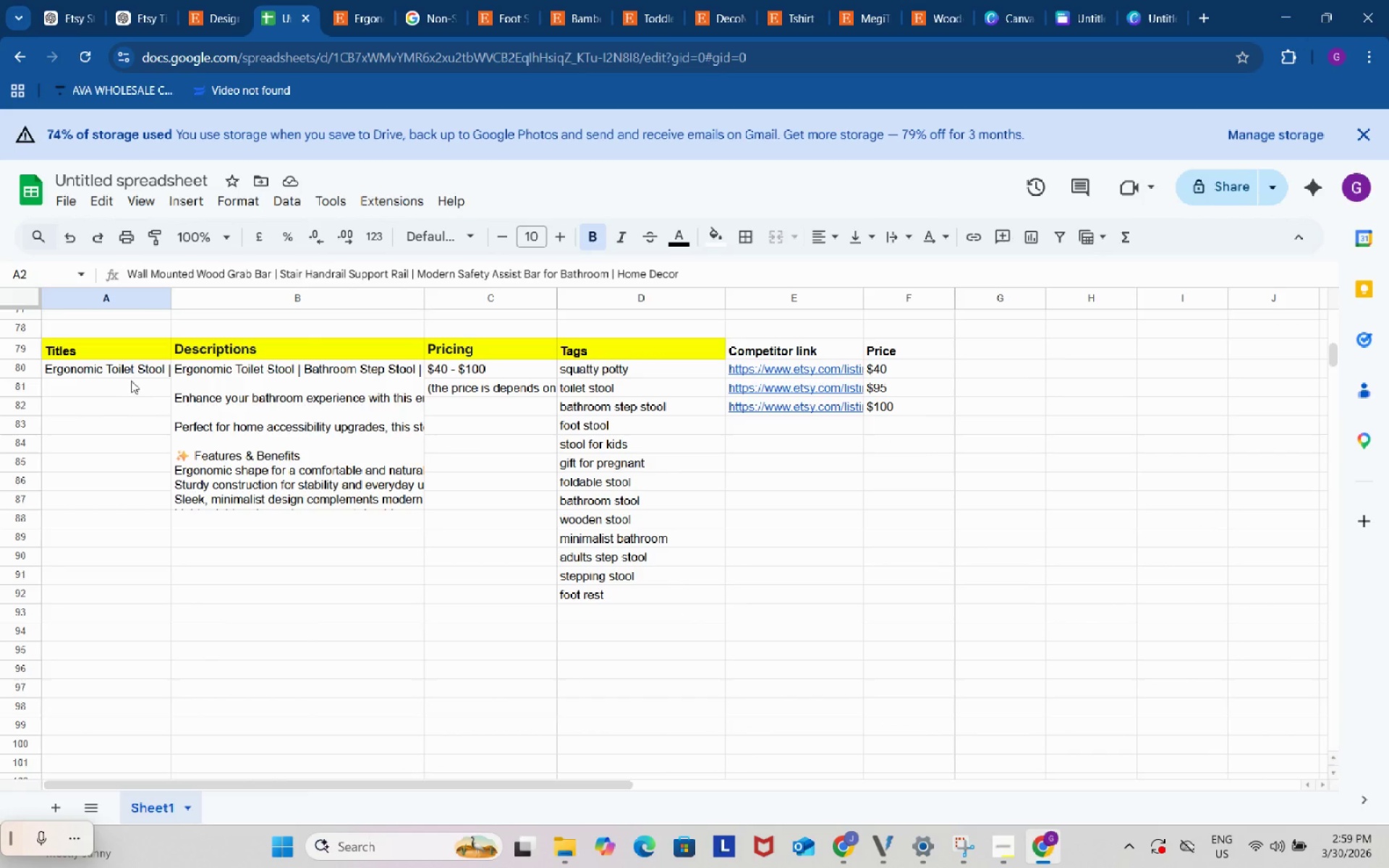 
left_click([125, 375])
 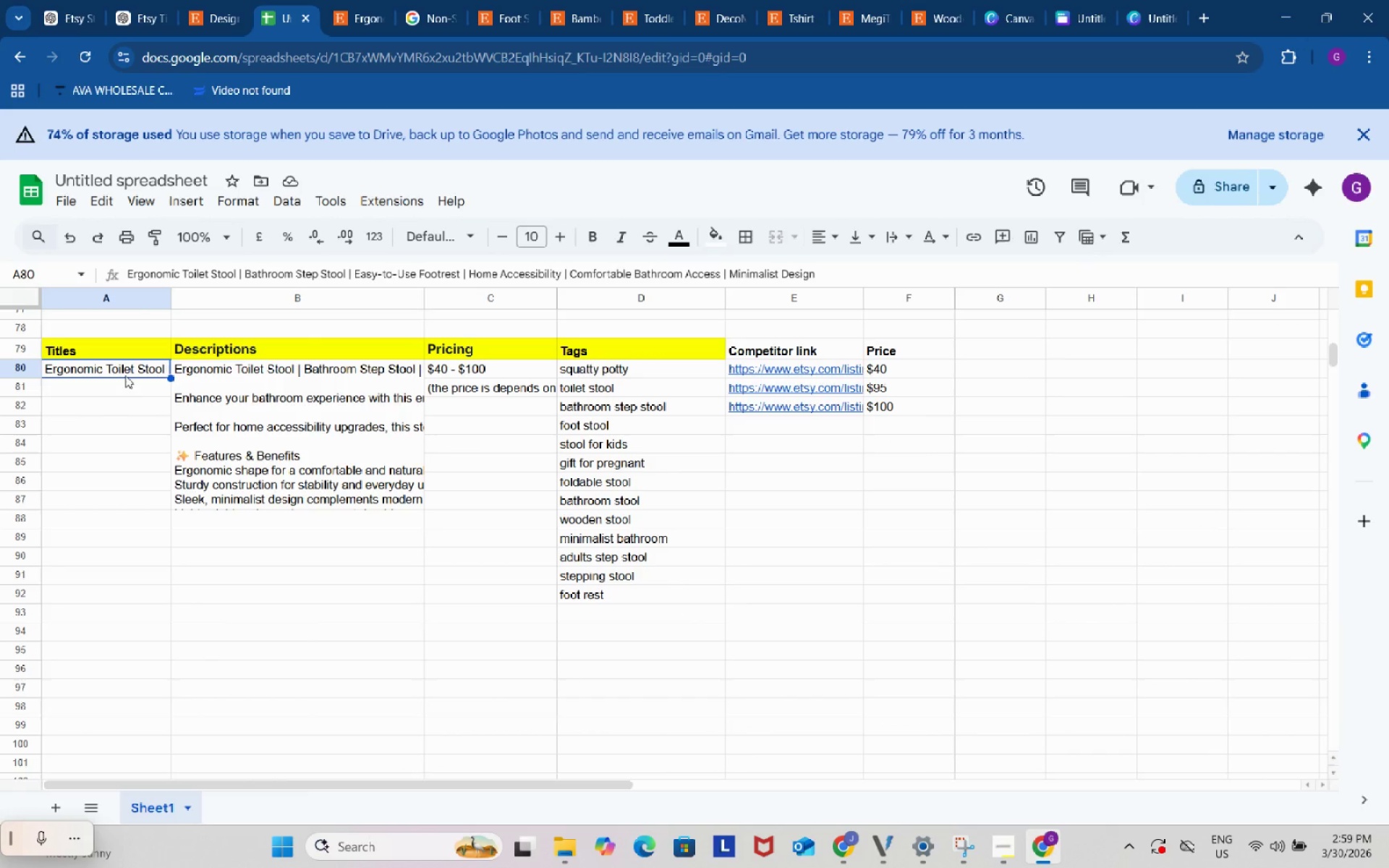 
key(Control+ControlLeft)
 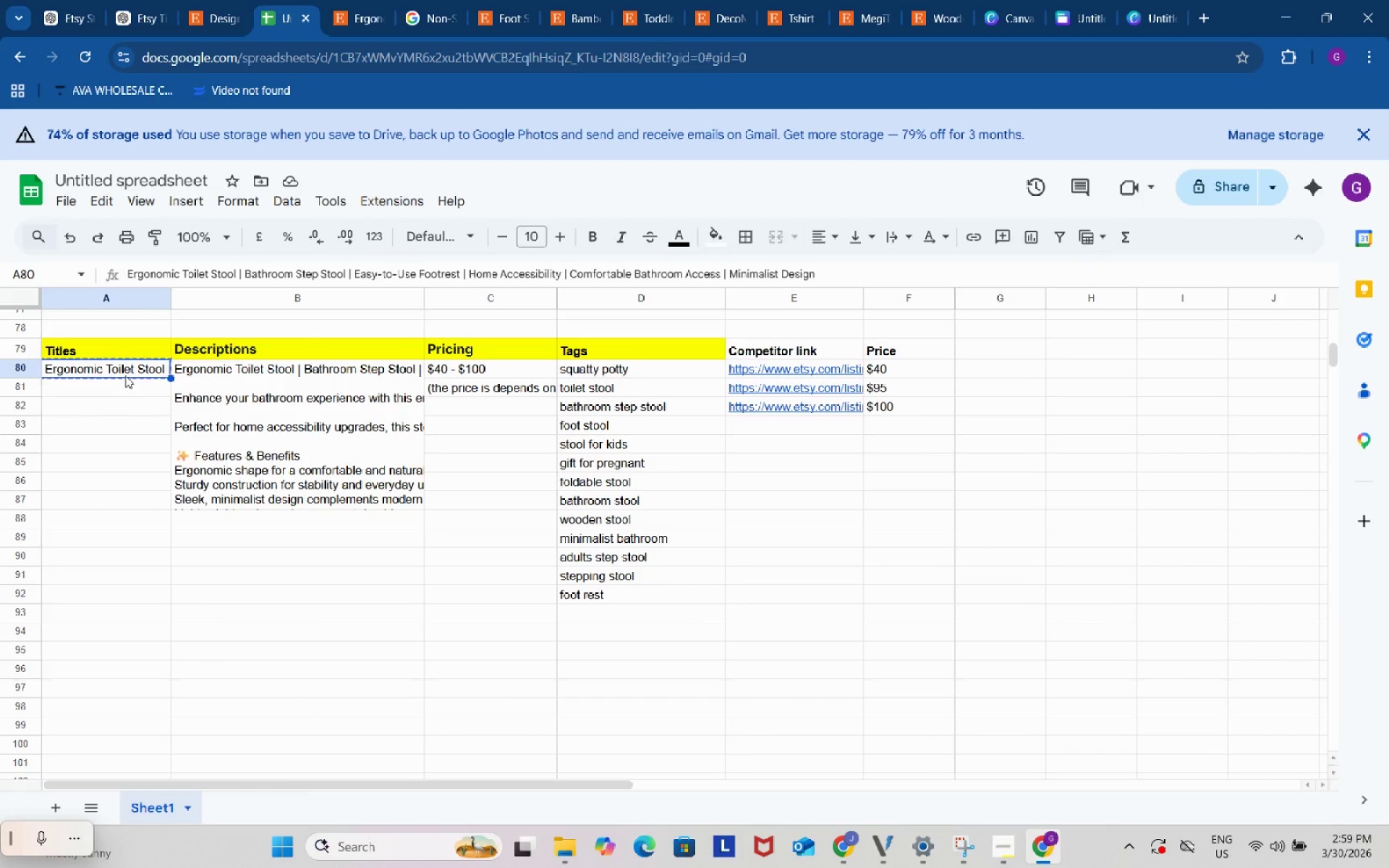 
key(Control+C)
 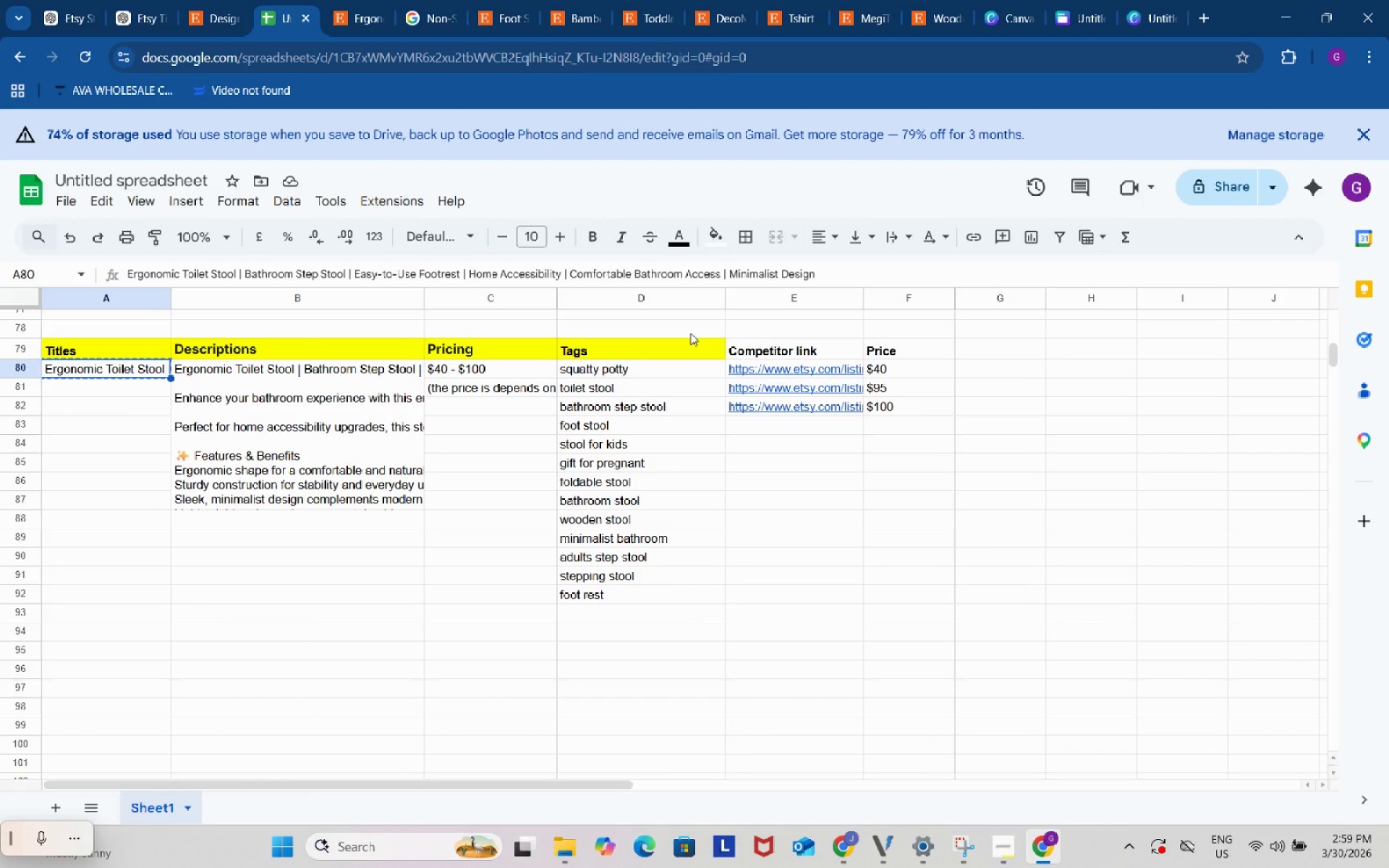 
wait(9.45)
 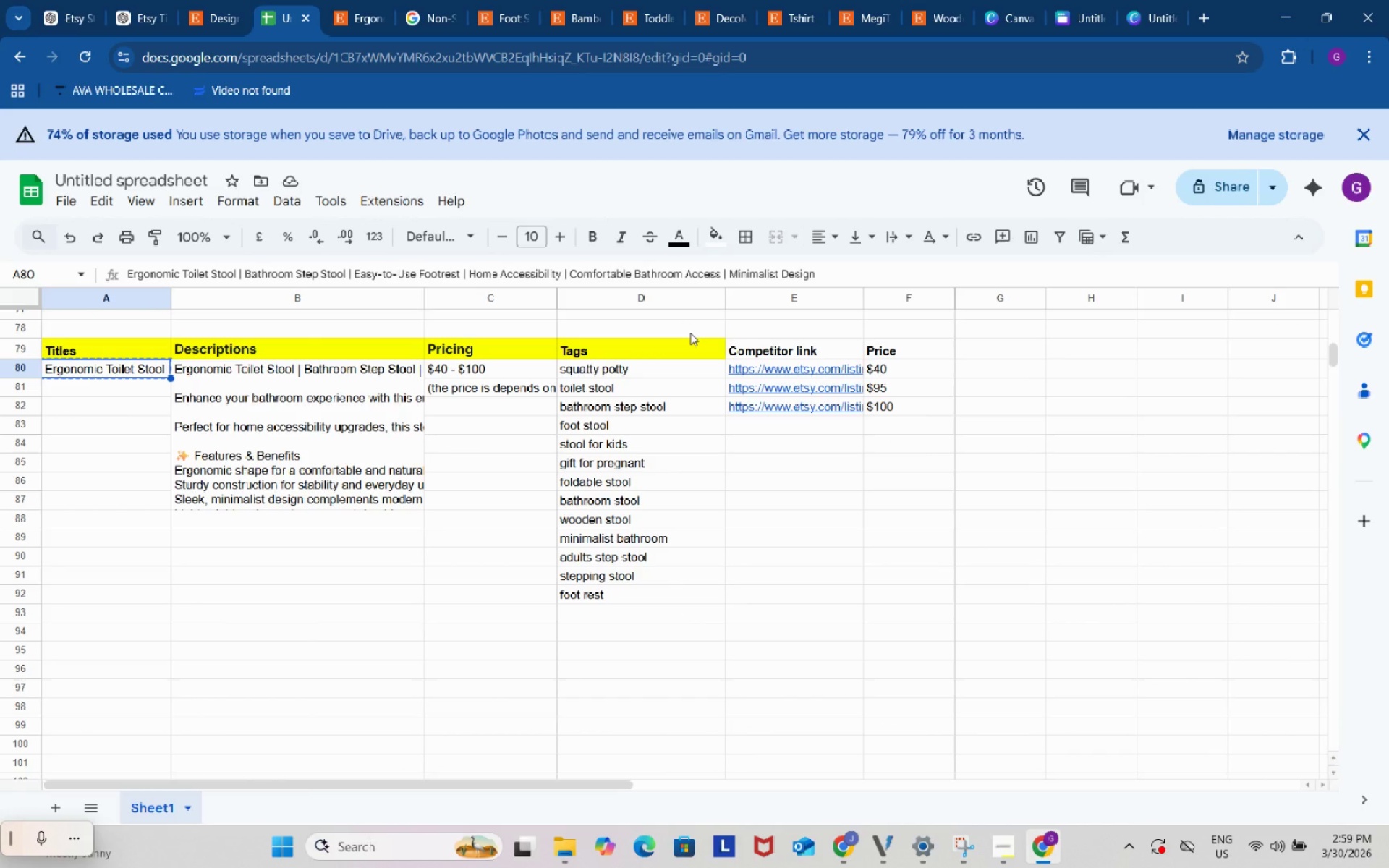 
left_click([1173, 2])
 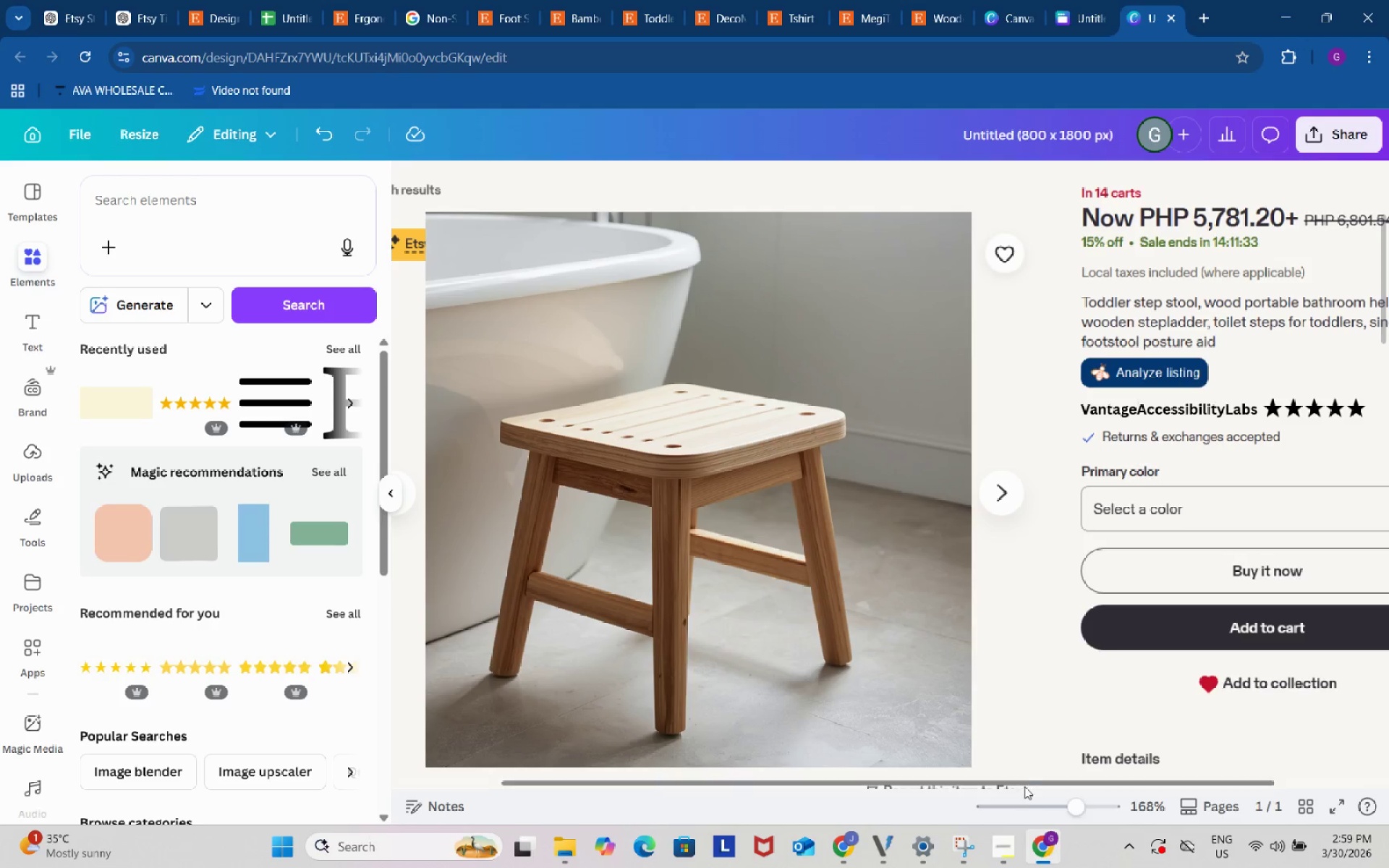 
left_click_drag(start_coordinate=[1026, 779], to_coordinate=[1191, 778])
 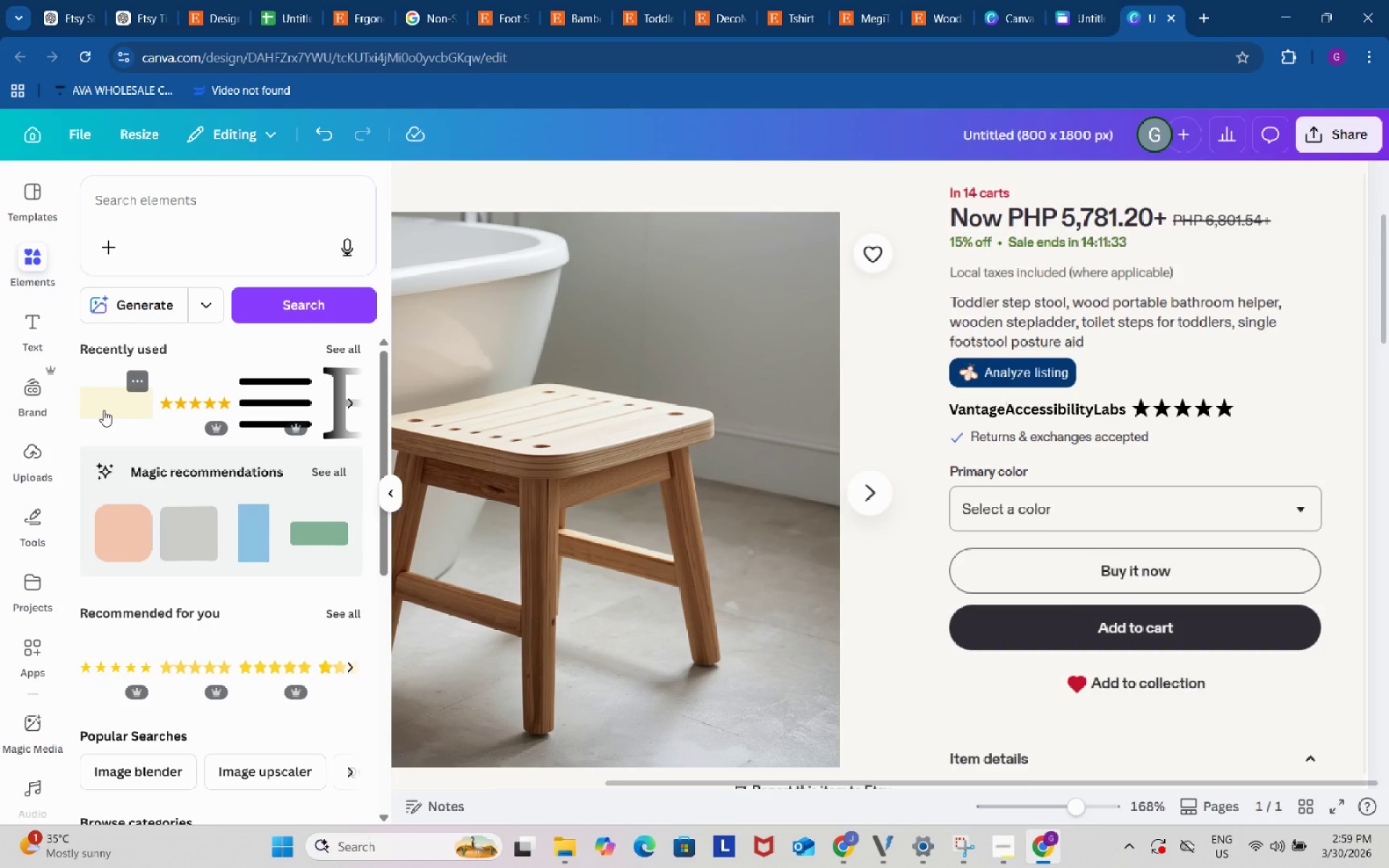 
wait(21.48)
 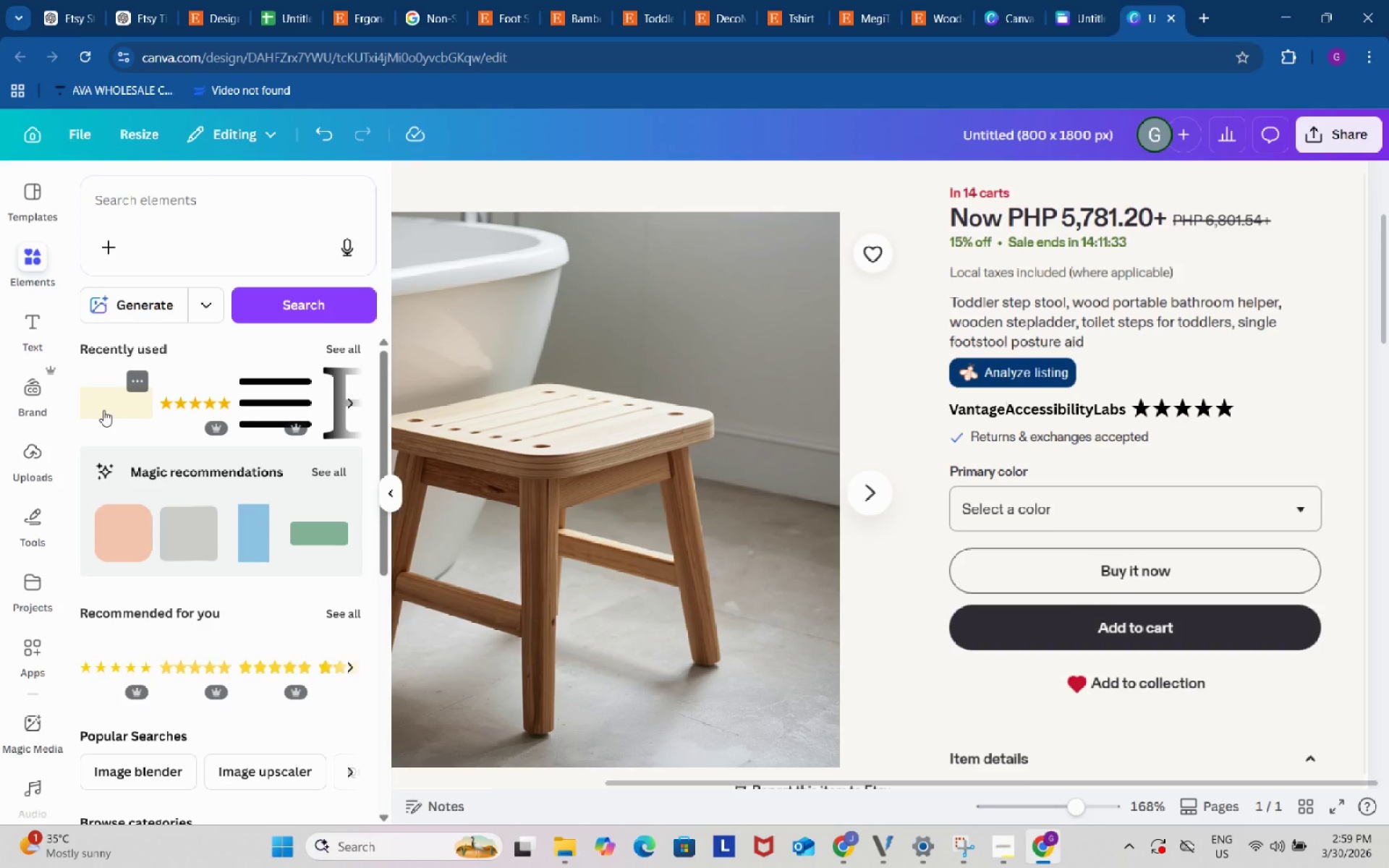 
left_click([103, 410])
 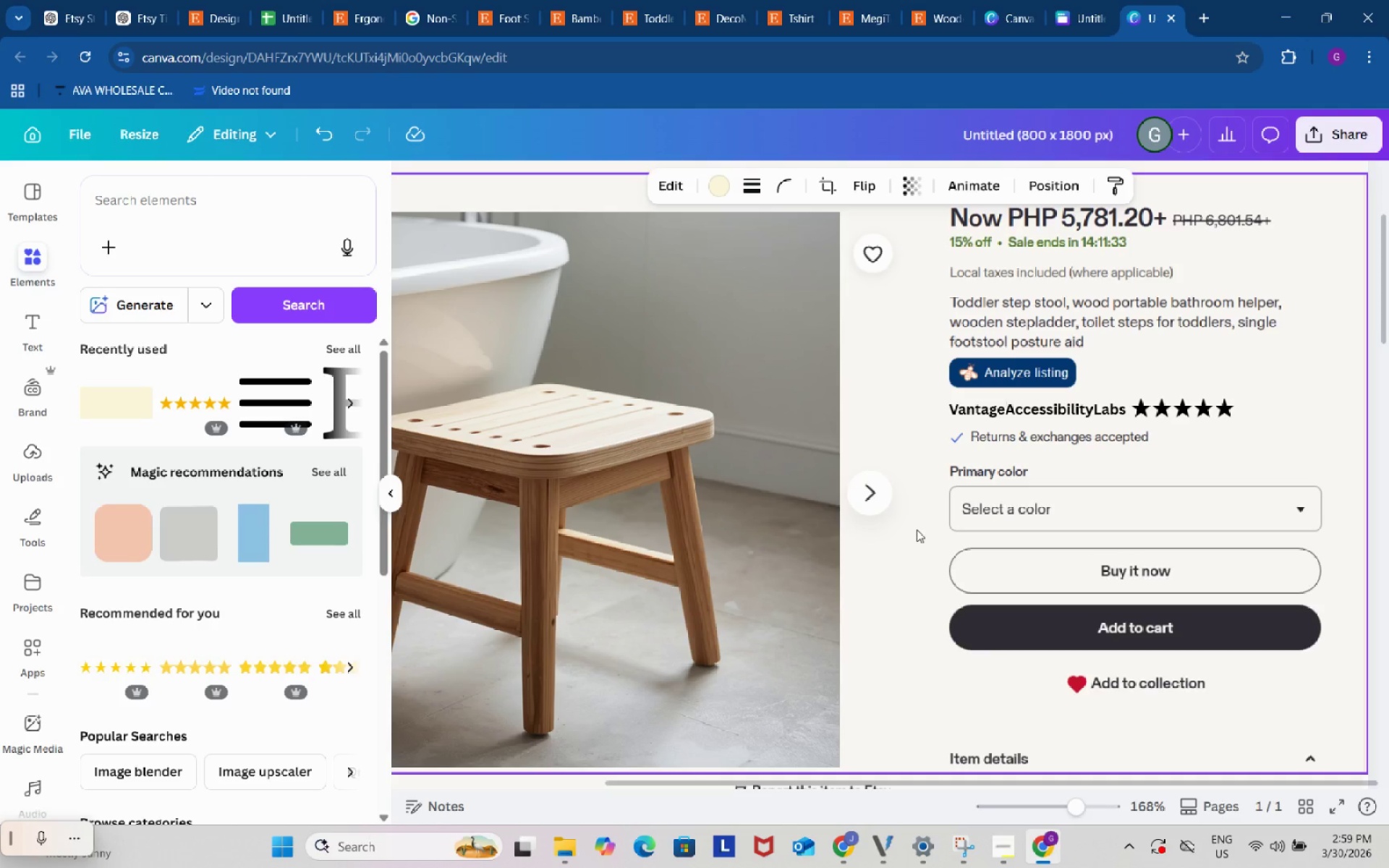 
scroll: coordinate [926, 543], scroll_direction: down, amount: 12.0
 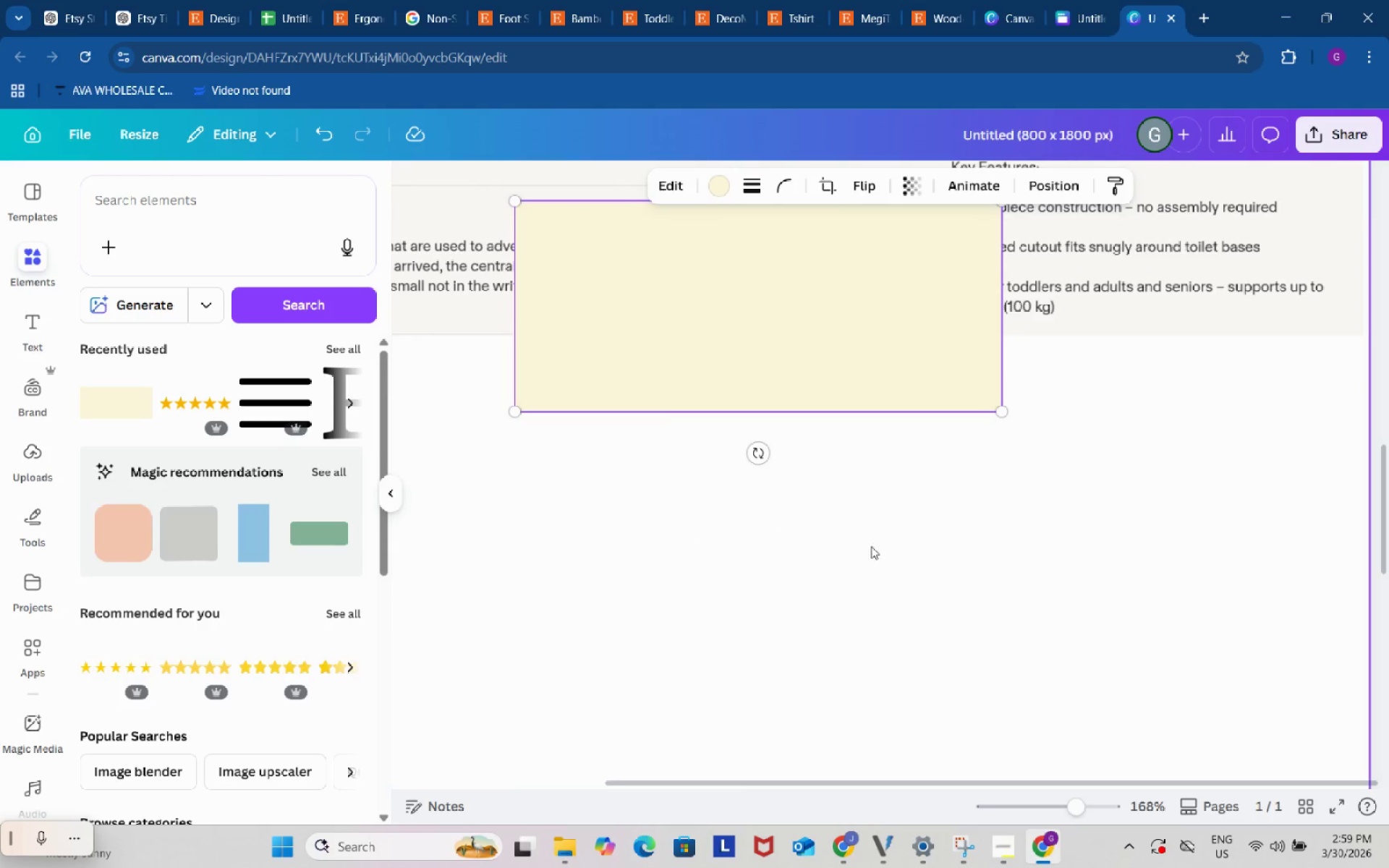 
scroll: coordinate [869, 570], scroll_direction: up, amount: 4.0
 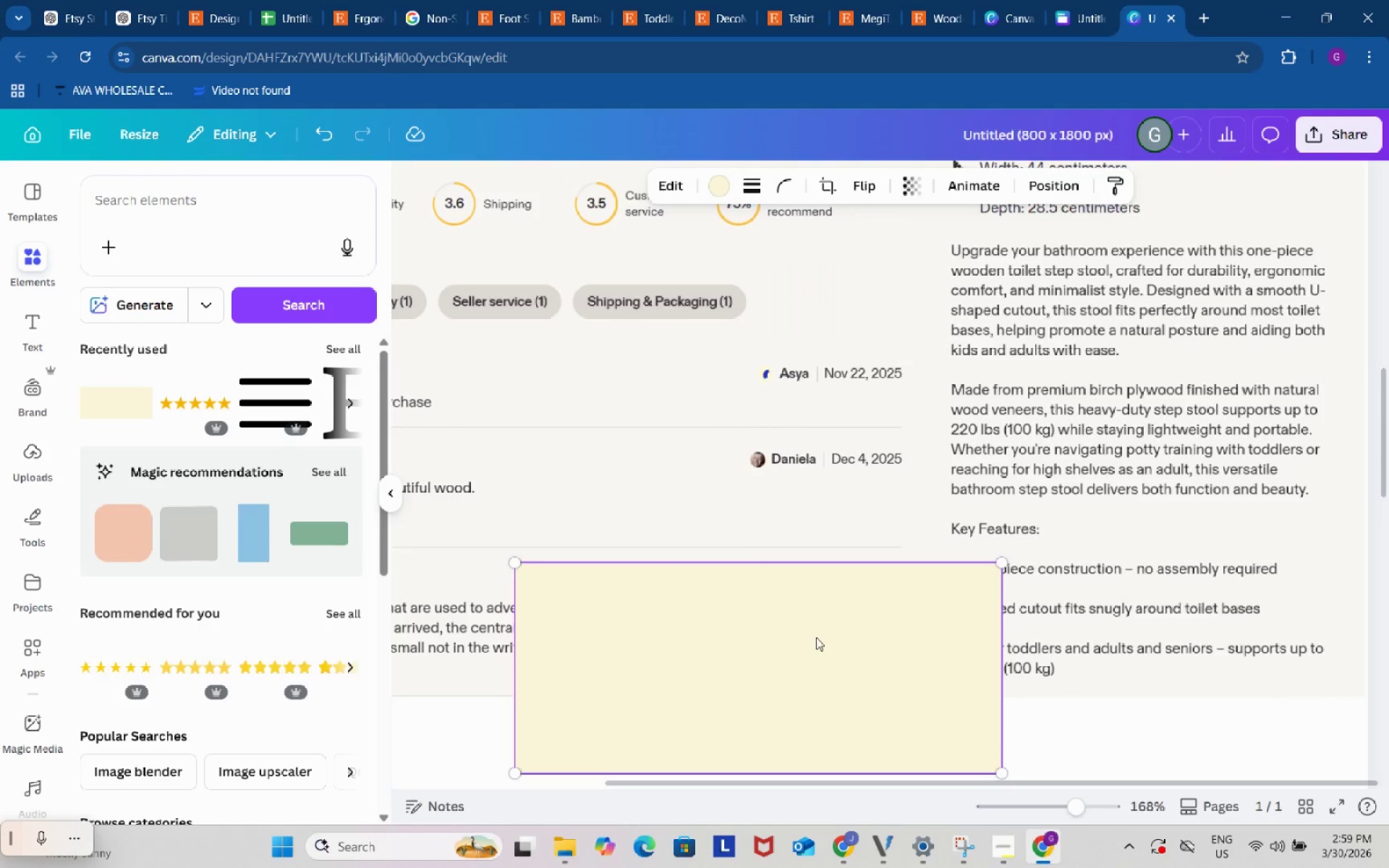 
left_click_drag(start_coordinate=[816, 637], to_coordinate=[1042, 291])
 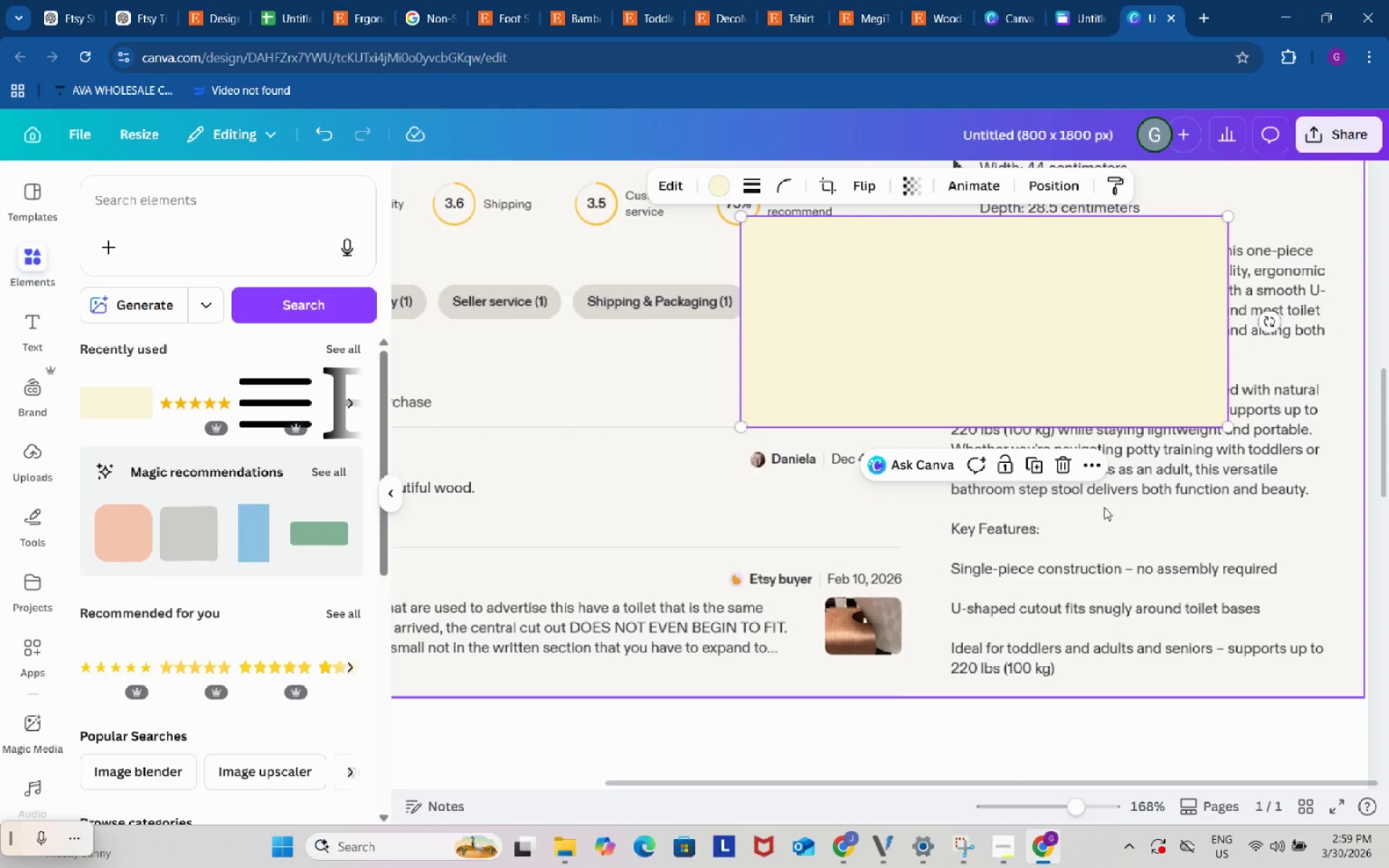 
scroll: coordinate [1105, 513], scroll_direction: up, amount: 3.0
 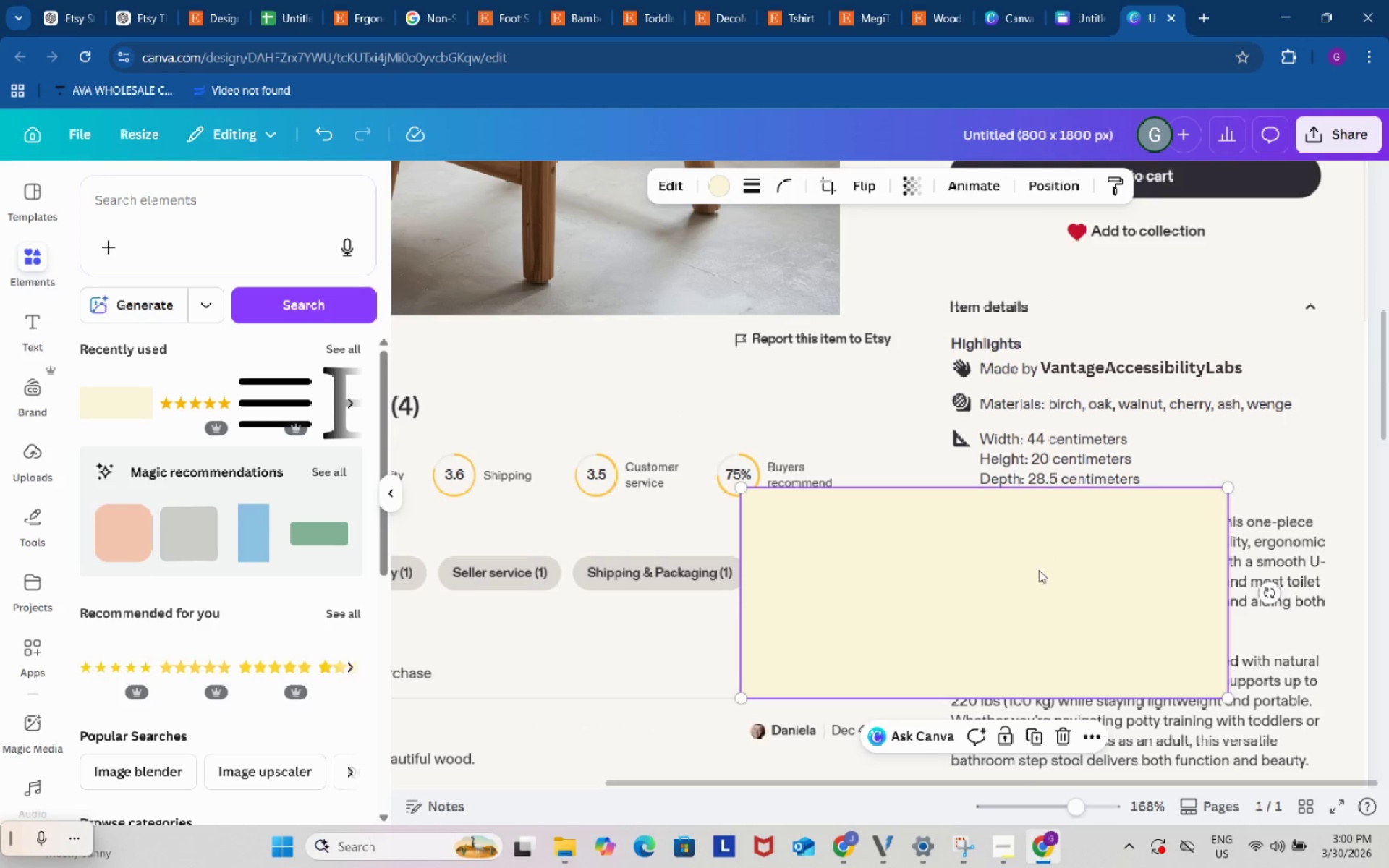 
left_click_drag(start_coordinate=[1039, 581], to_coordinate=[1097, 352])
 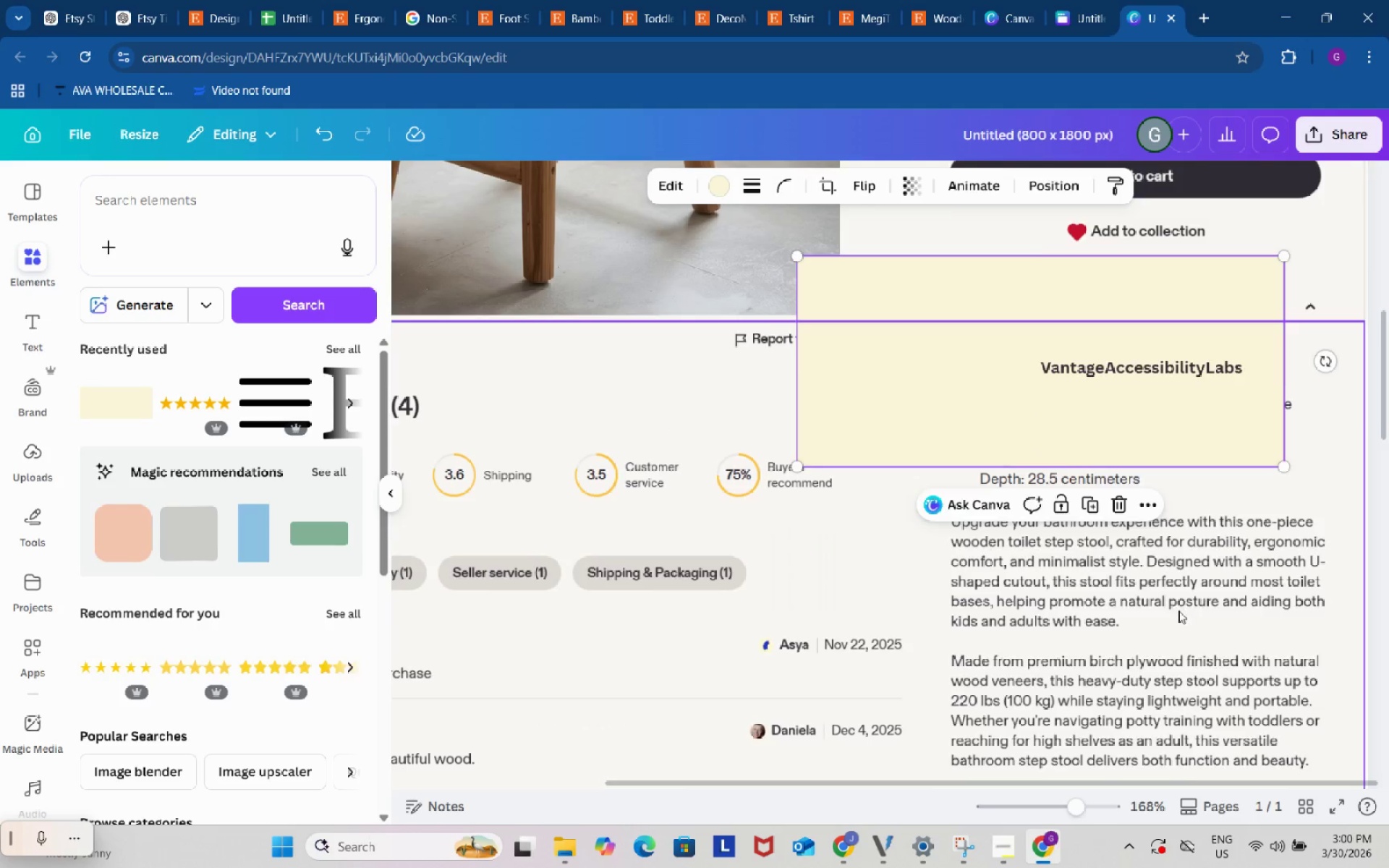 
scroll: coordinate [1178, 610], scroll_direction: up, amount: 3.0
 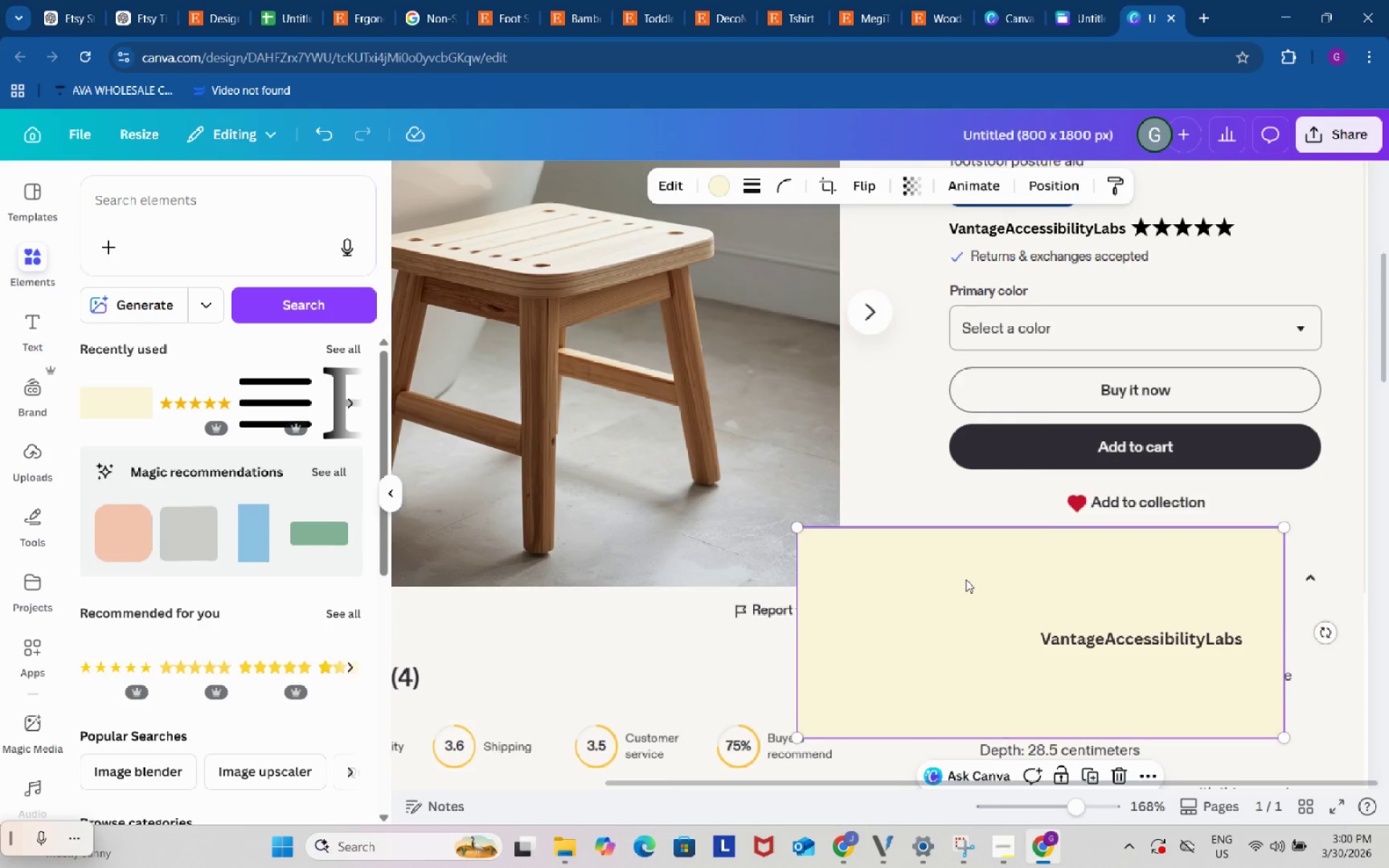 
left_click_drag(start_coordinate=[966, 579], to_coordinate=[1056, 326])
 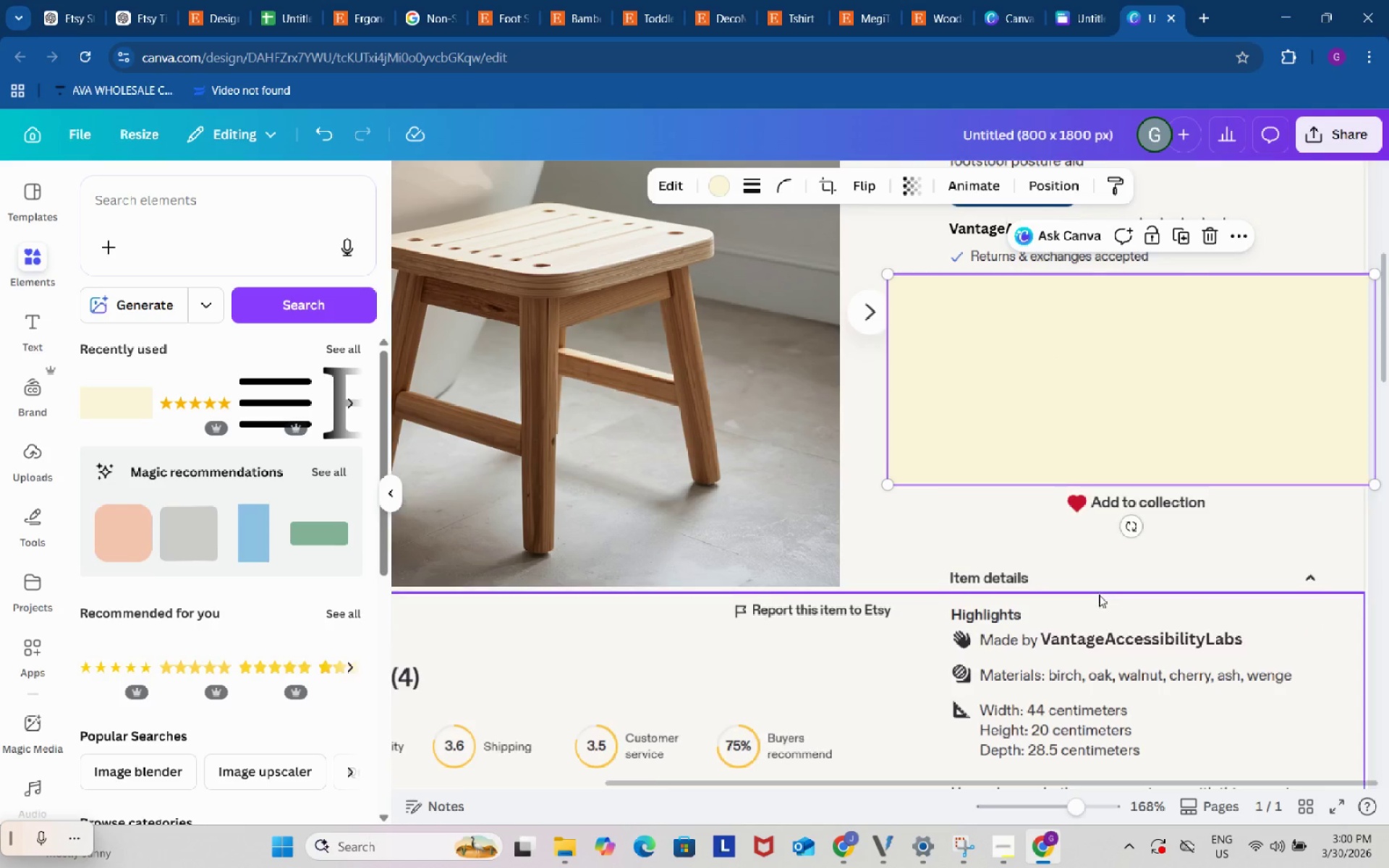 
scroll: coordinate [1099, 595], scroll_direction: up, amount: 3.0
 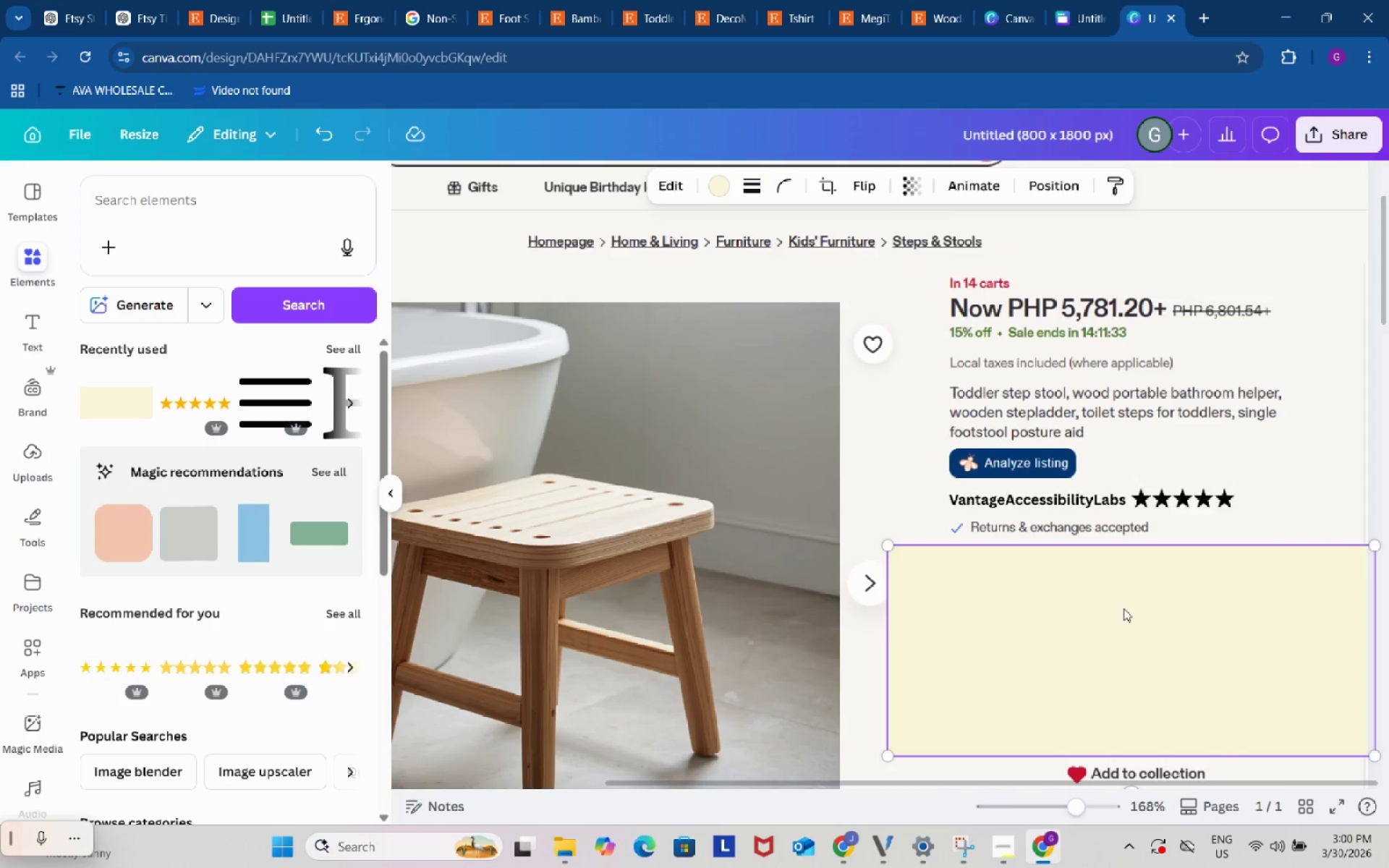 
left_click_drag(start_coordinate=[1130, 612], to_coordinate=[1152, 438])
 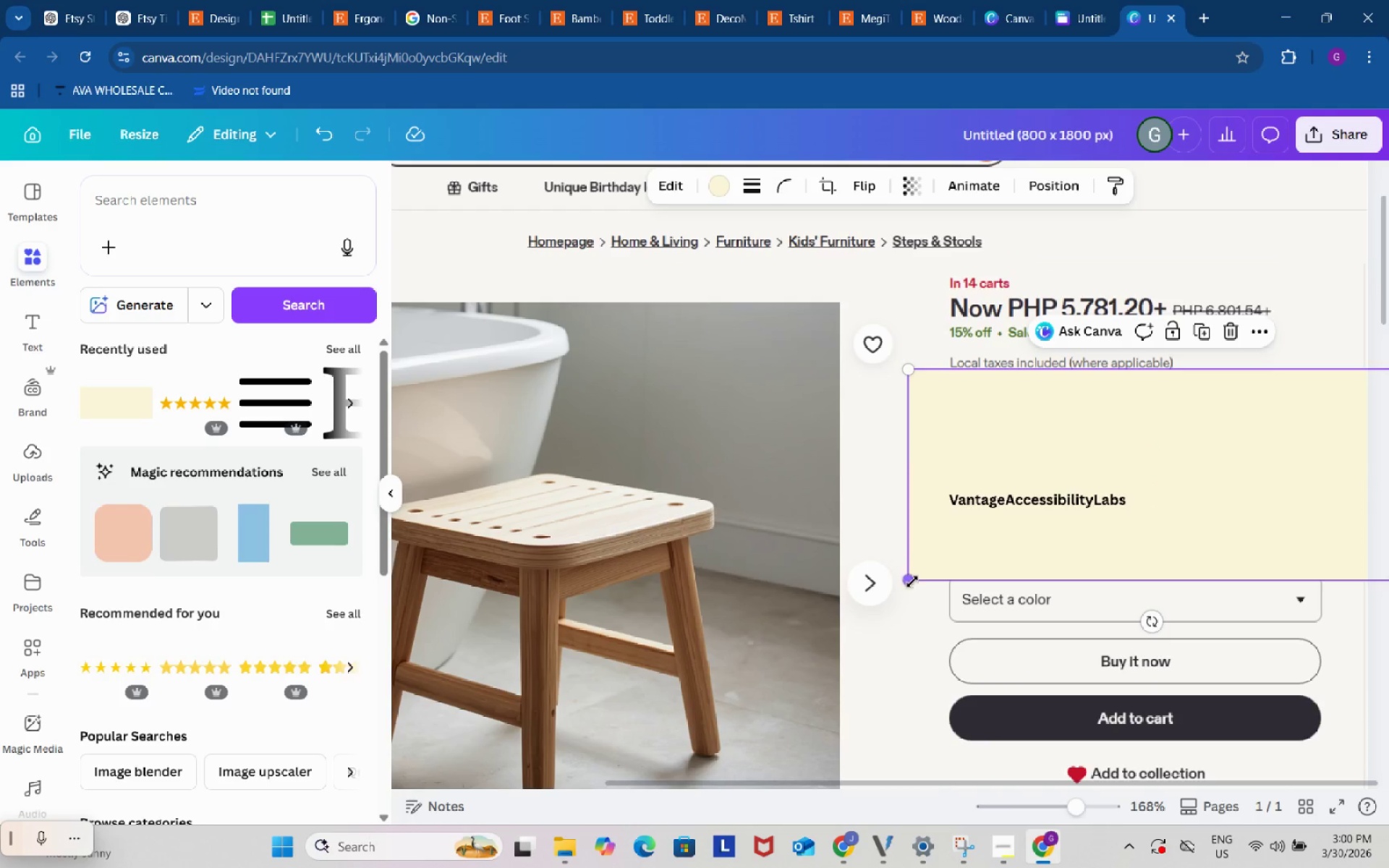 
left_click_drag(start_coordinate=[911, 581], to_coordinate=[964, 511])
 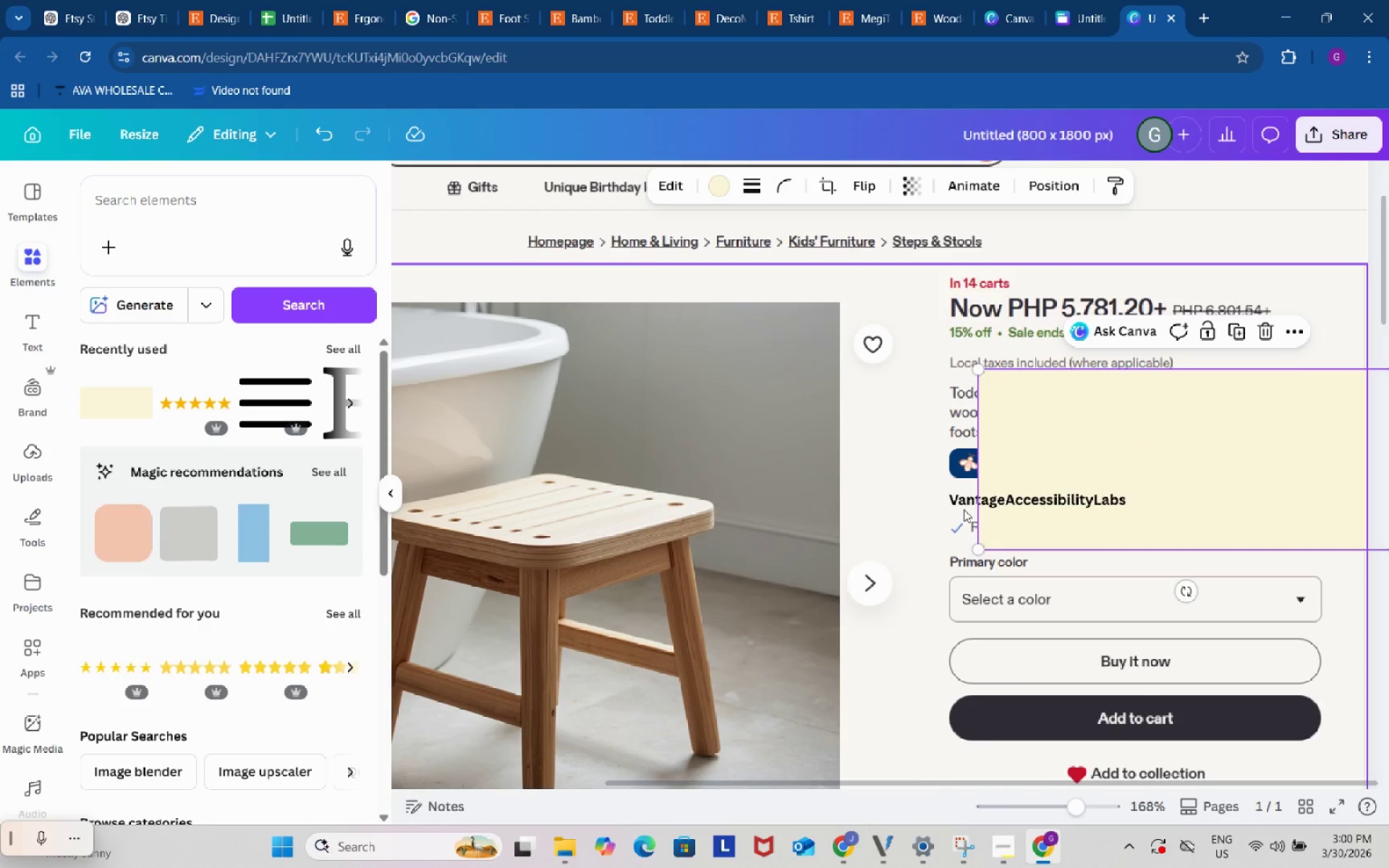 
wait(5.5)
 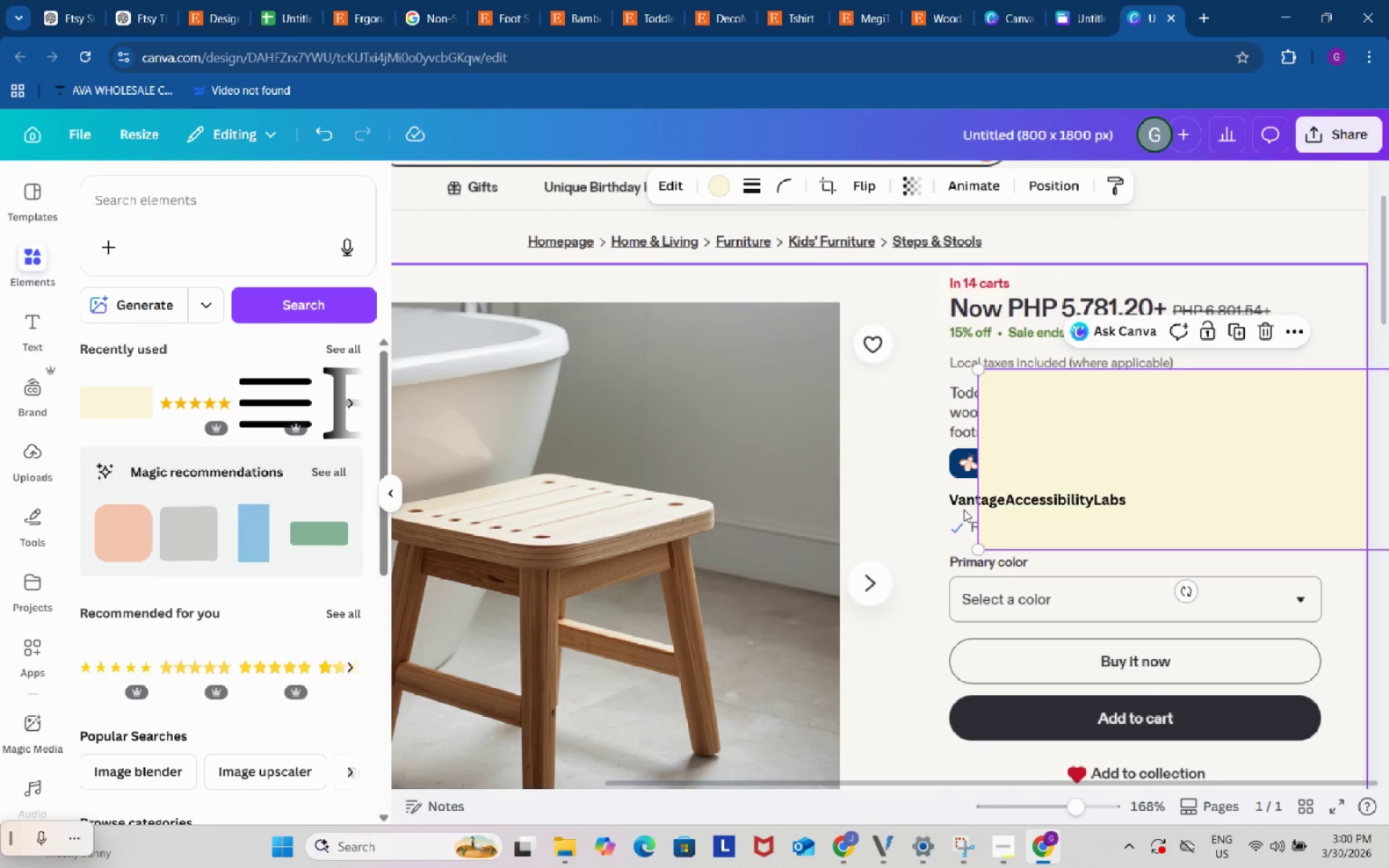 
left_click_drag(start_coordinate=[1219, 422], to_coordinate=[1177, 426])
 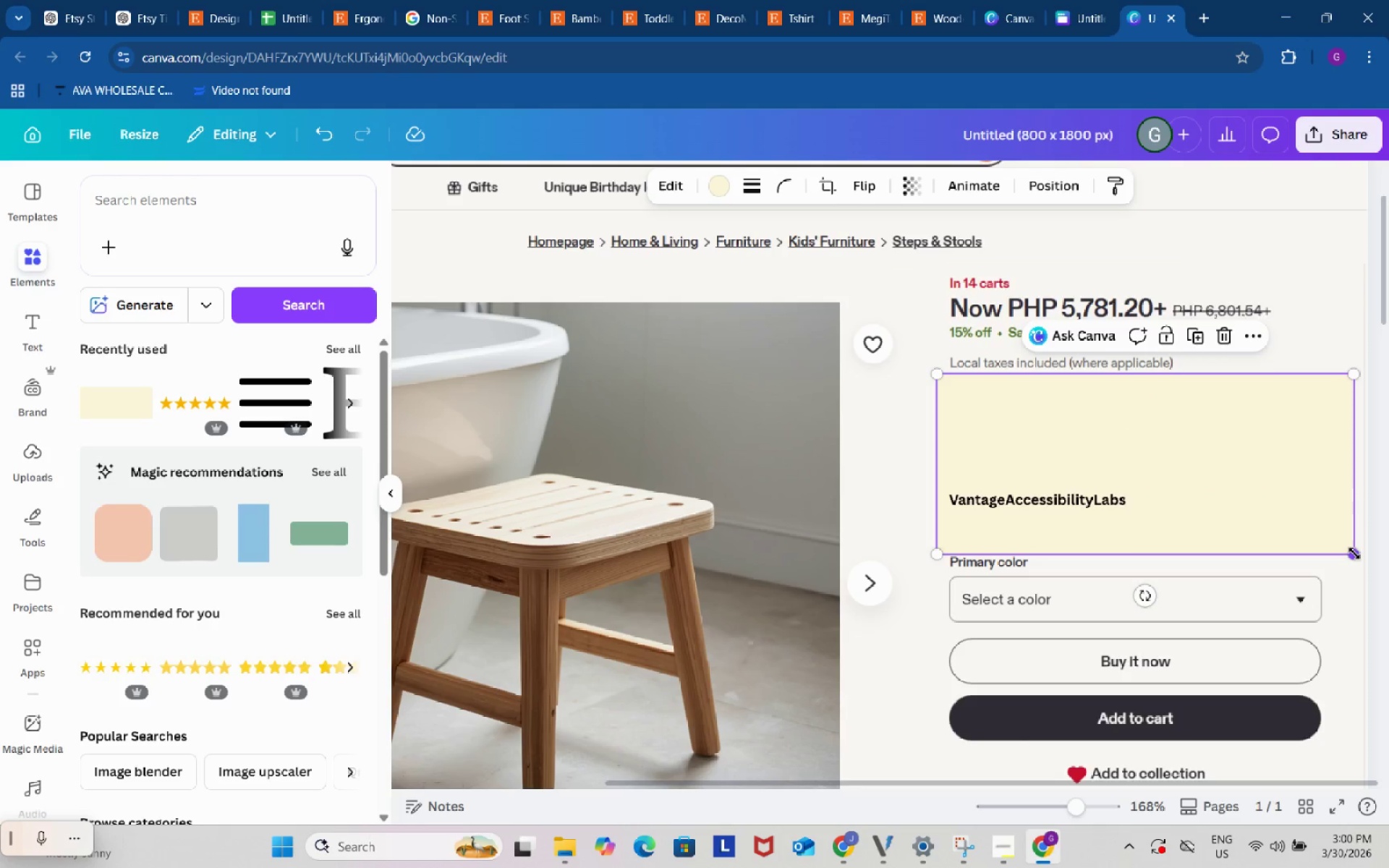 
left_click_drag(start_coordinate=[1354, 553], to_coordinate=[1096, 425])
 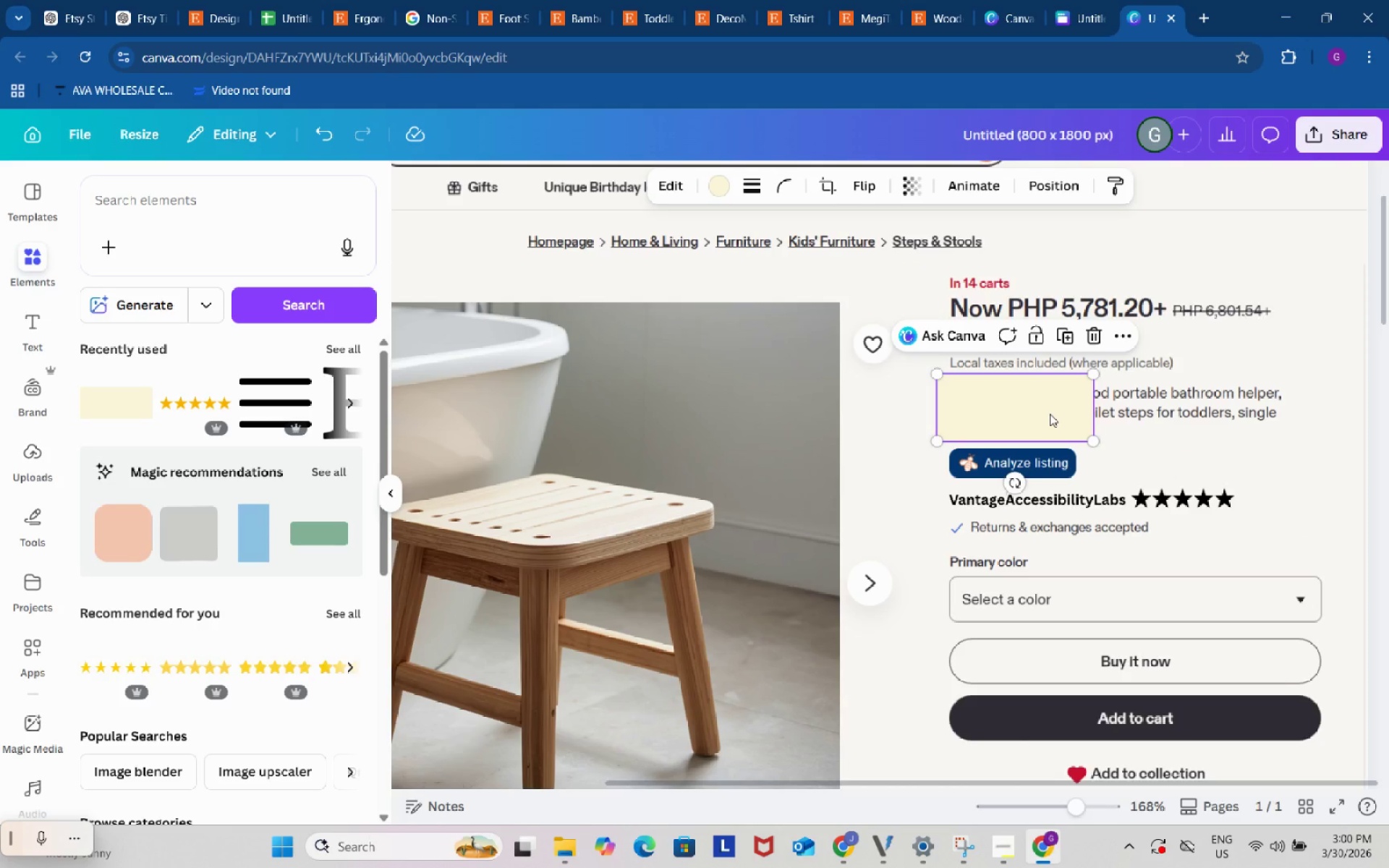 
left_click_drag(start_coordinate=[1050, 414], to_coordinate=[1064, 412])
 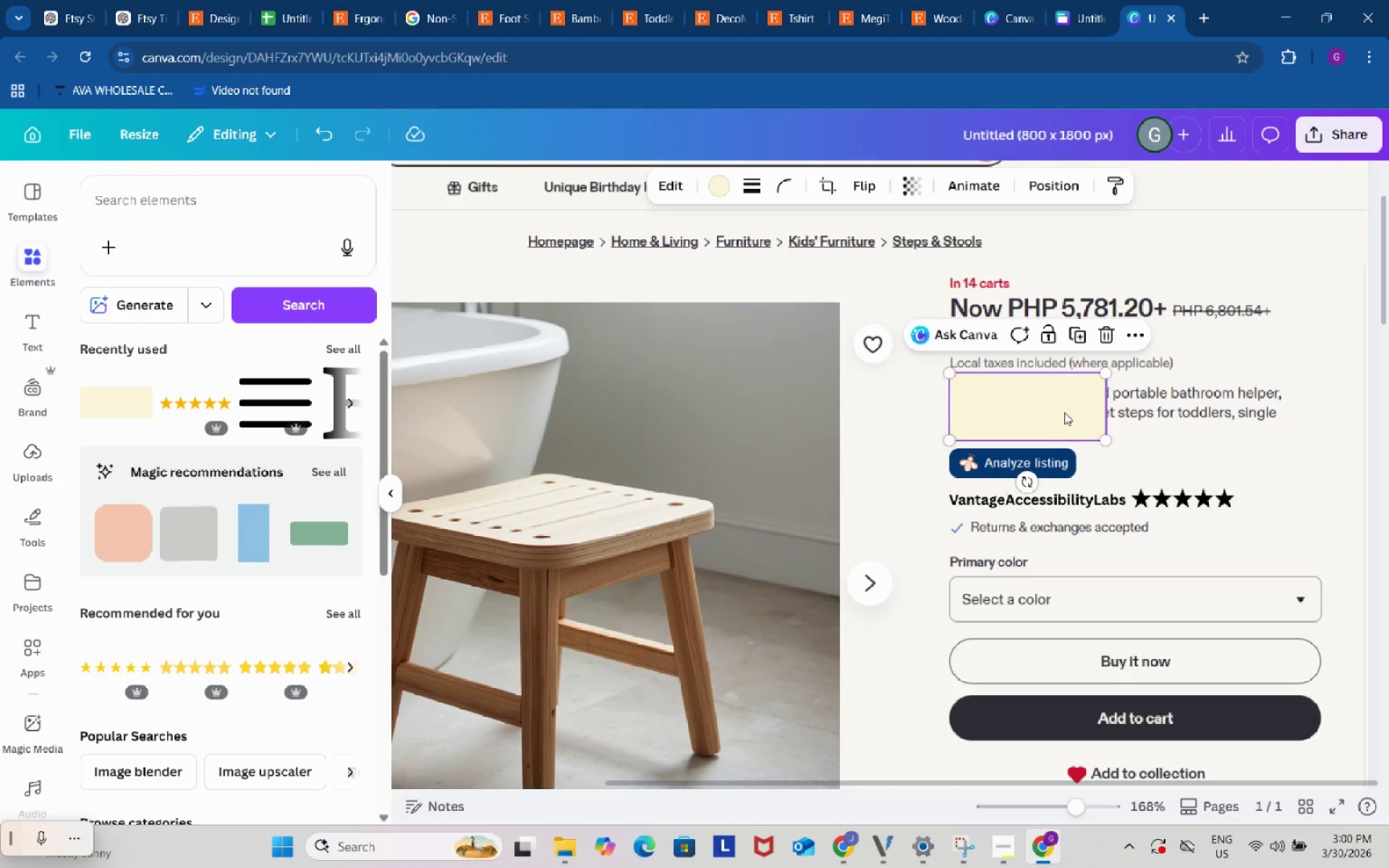 
key(Control+C)
 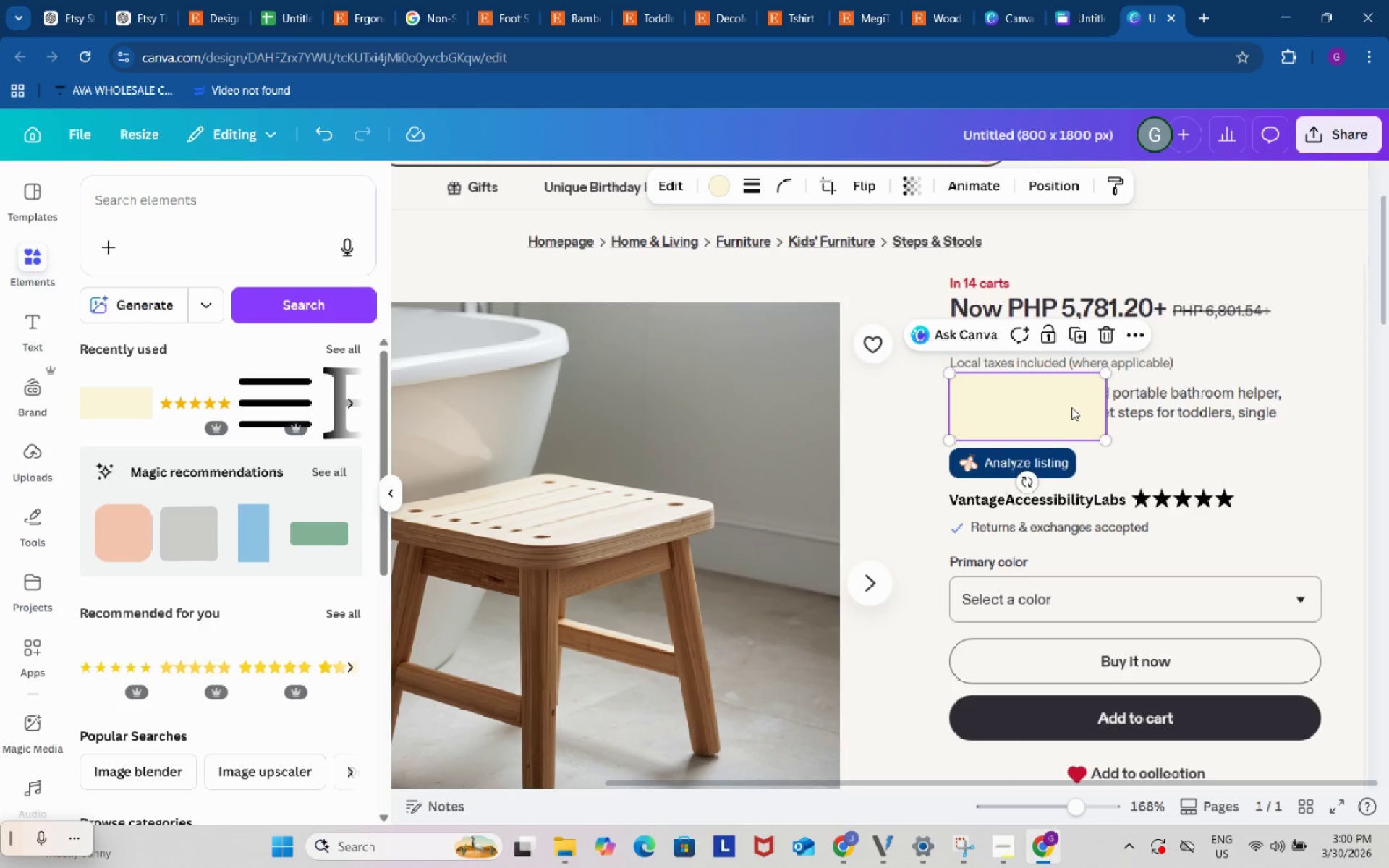 
key(Control+ControlLeft)
 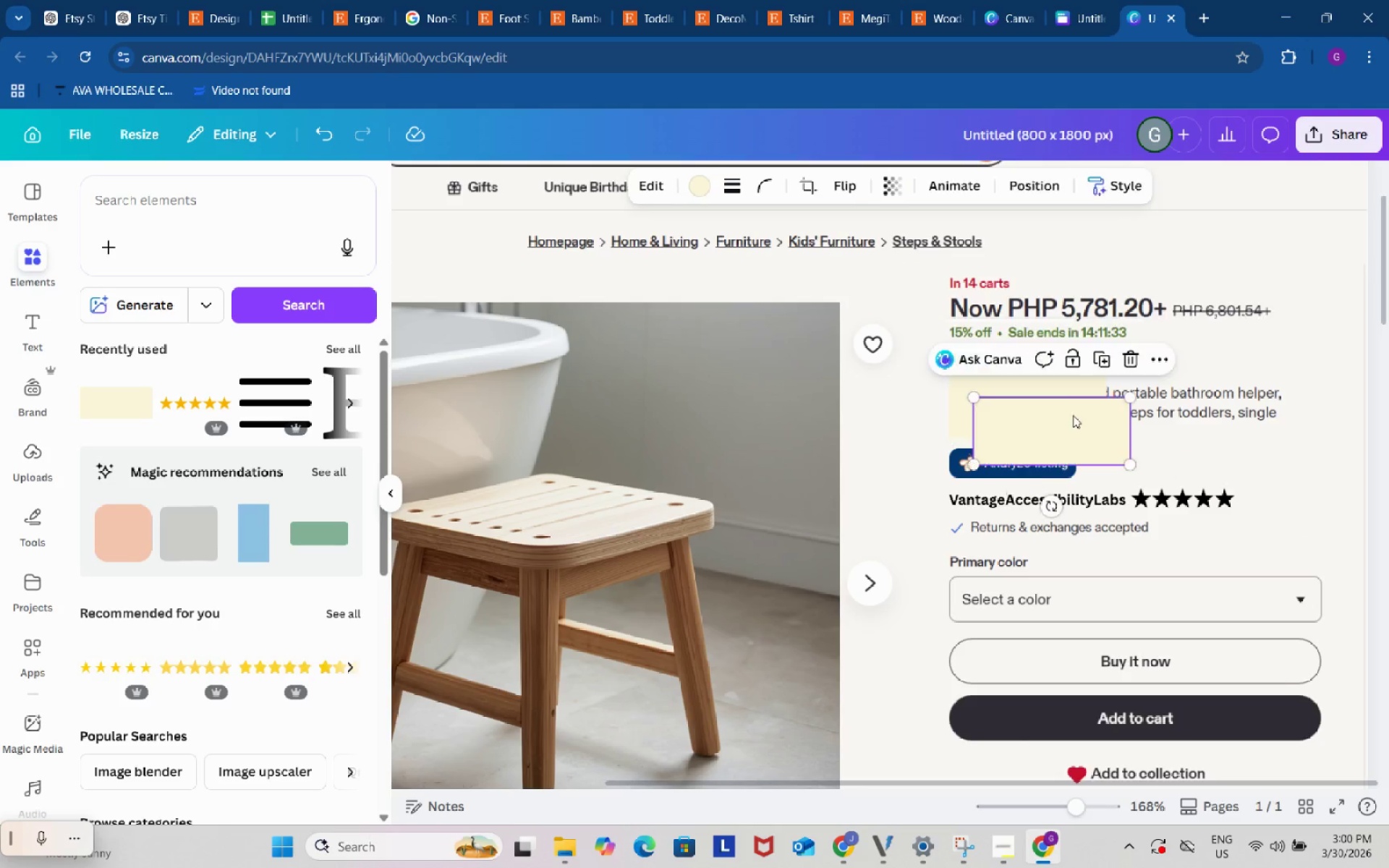 
key(Control+V)
 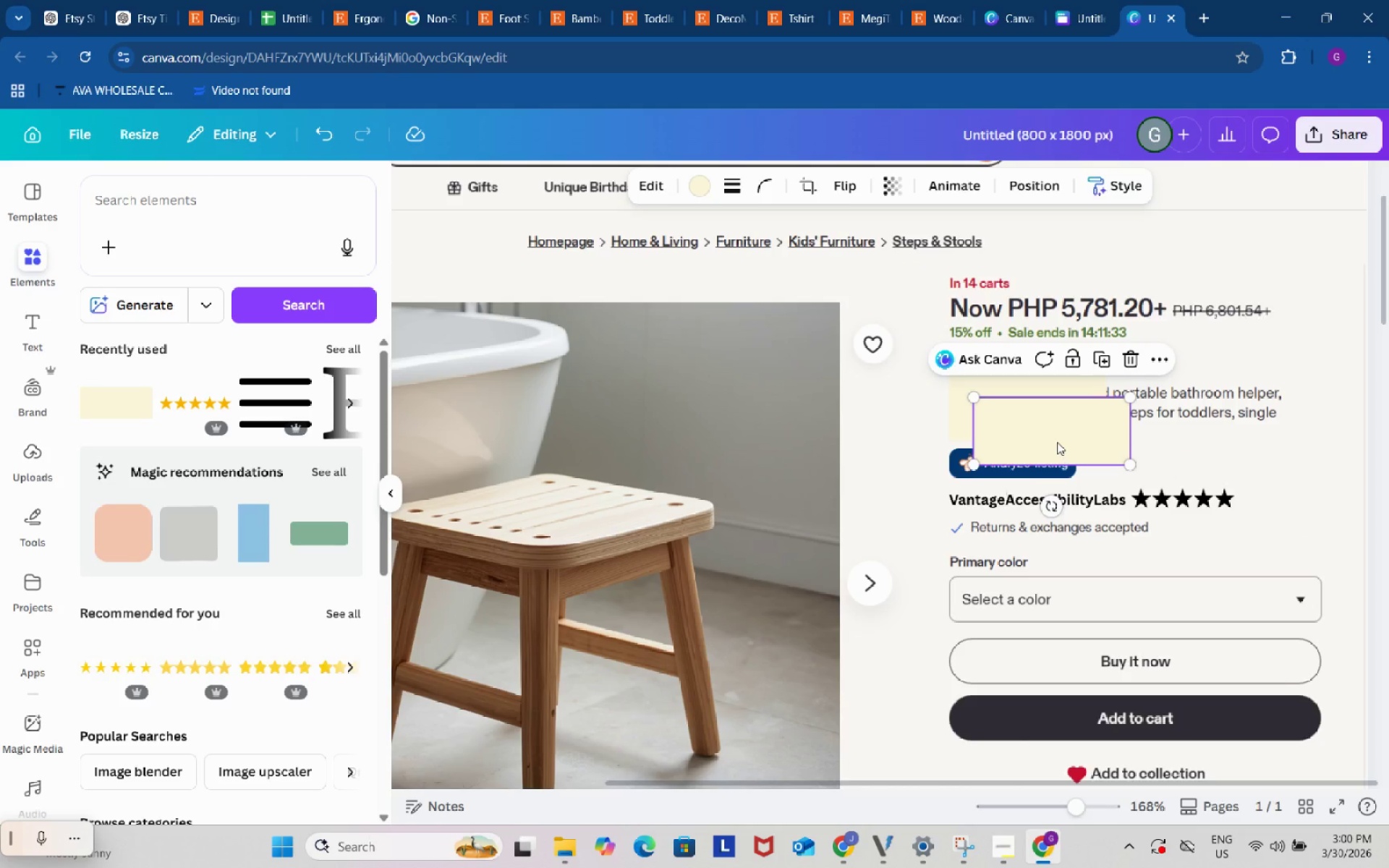 
left_click_drag(start_coordinate=[1057, 442], to_coordinate=[1178, 422])
 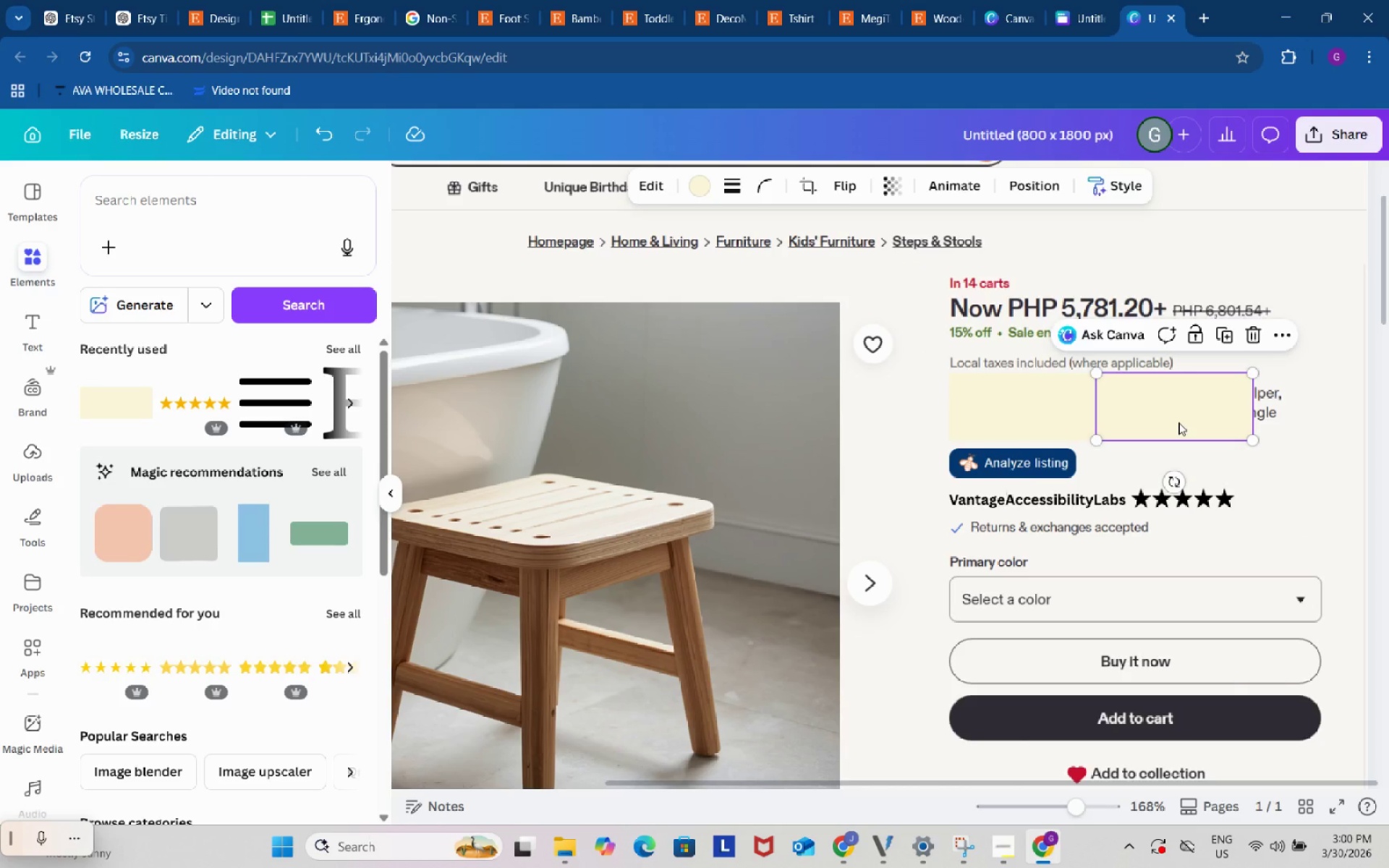 
key(Control+ControlLeft)
 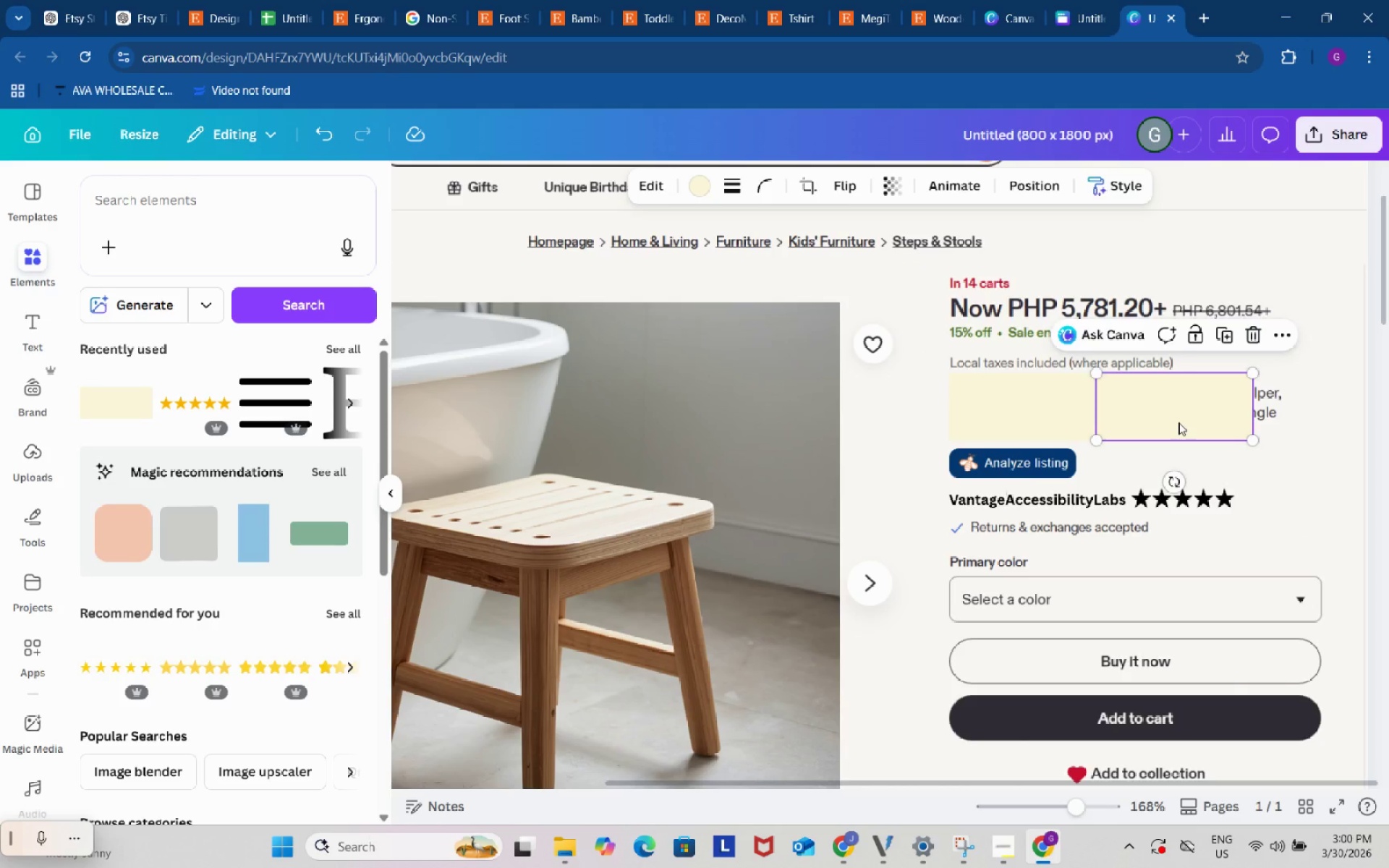 
key(Control+C)
 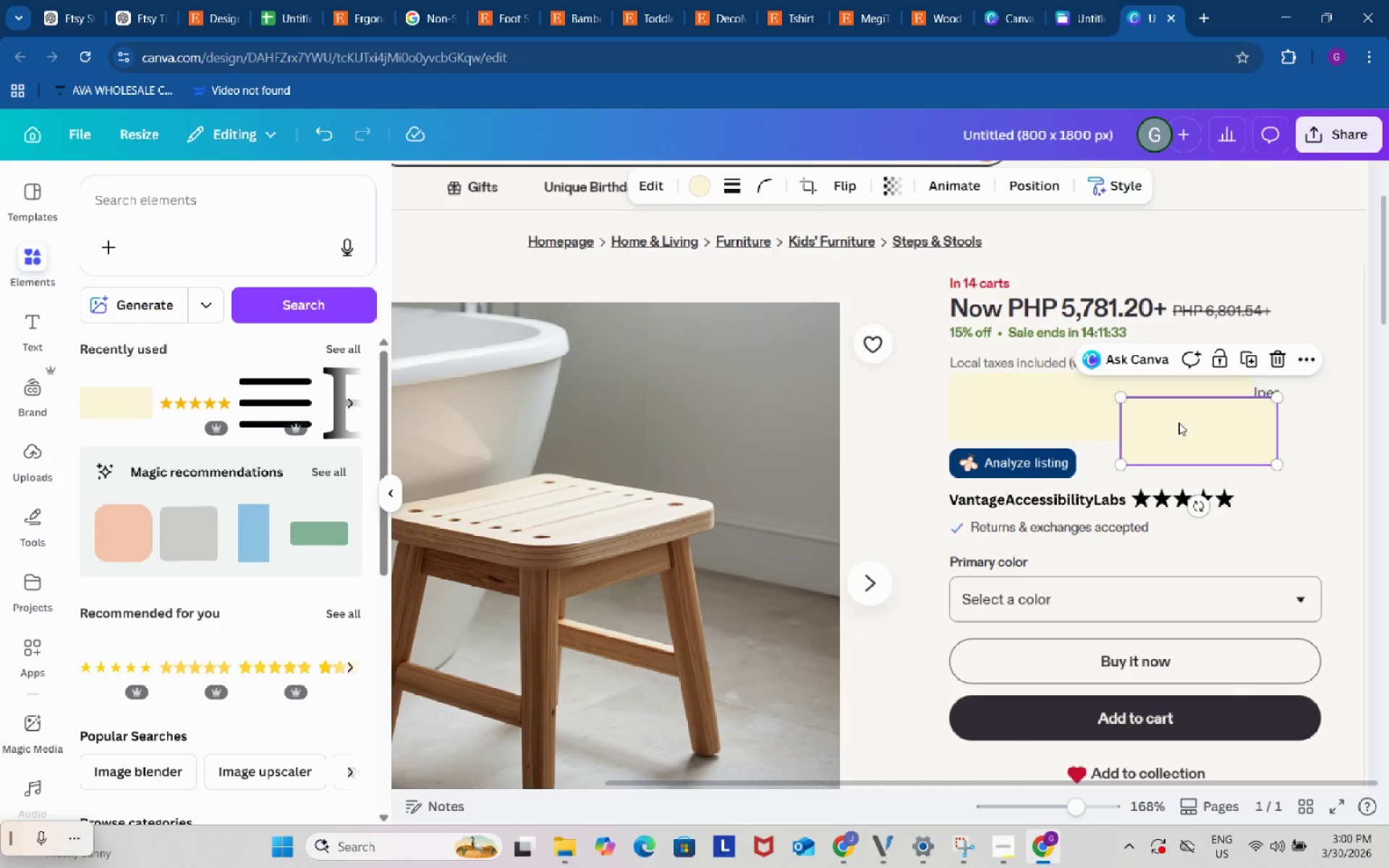 
key(Control+ControlLeft)
 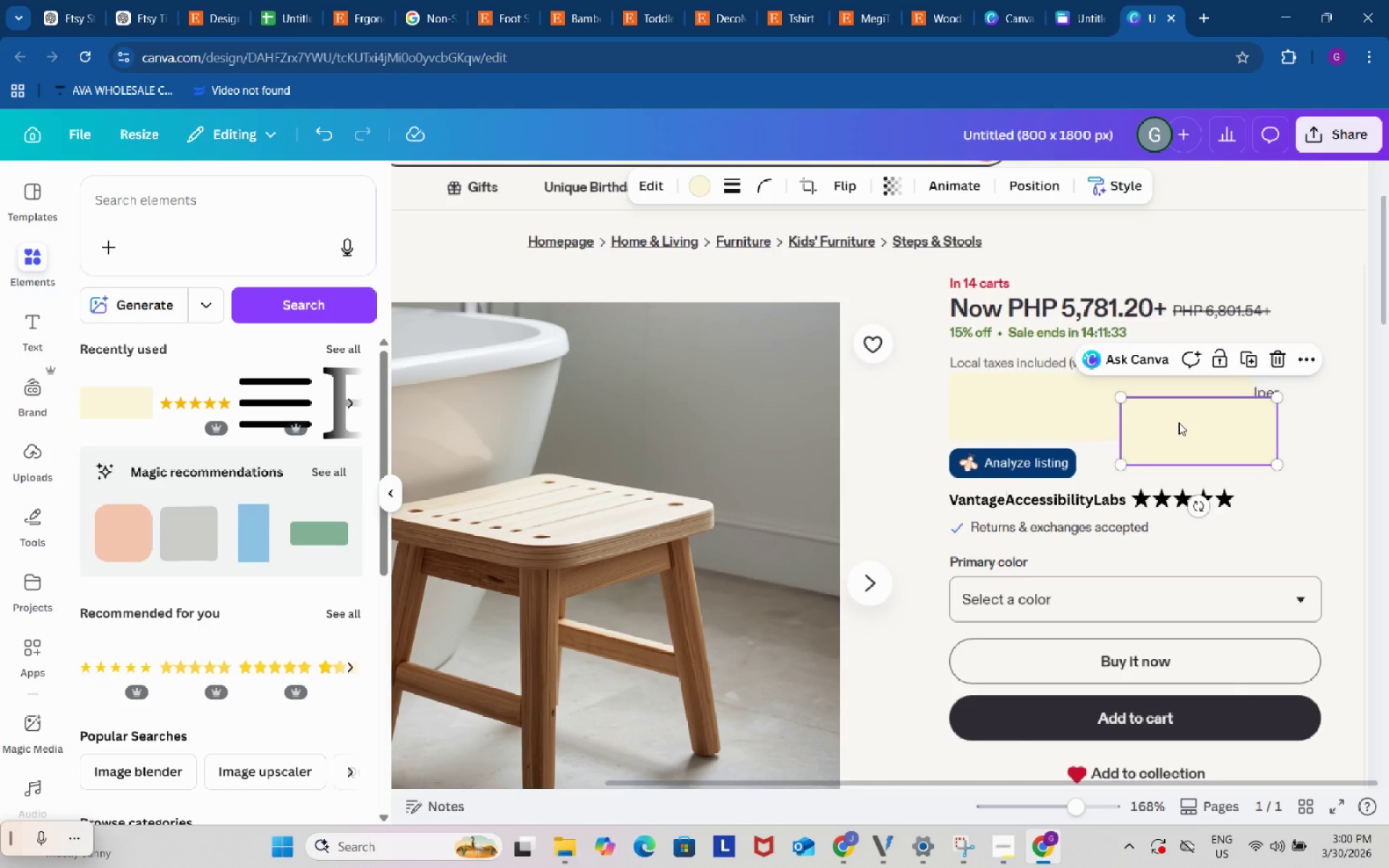 
key(Control+V)
 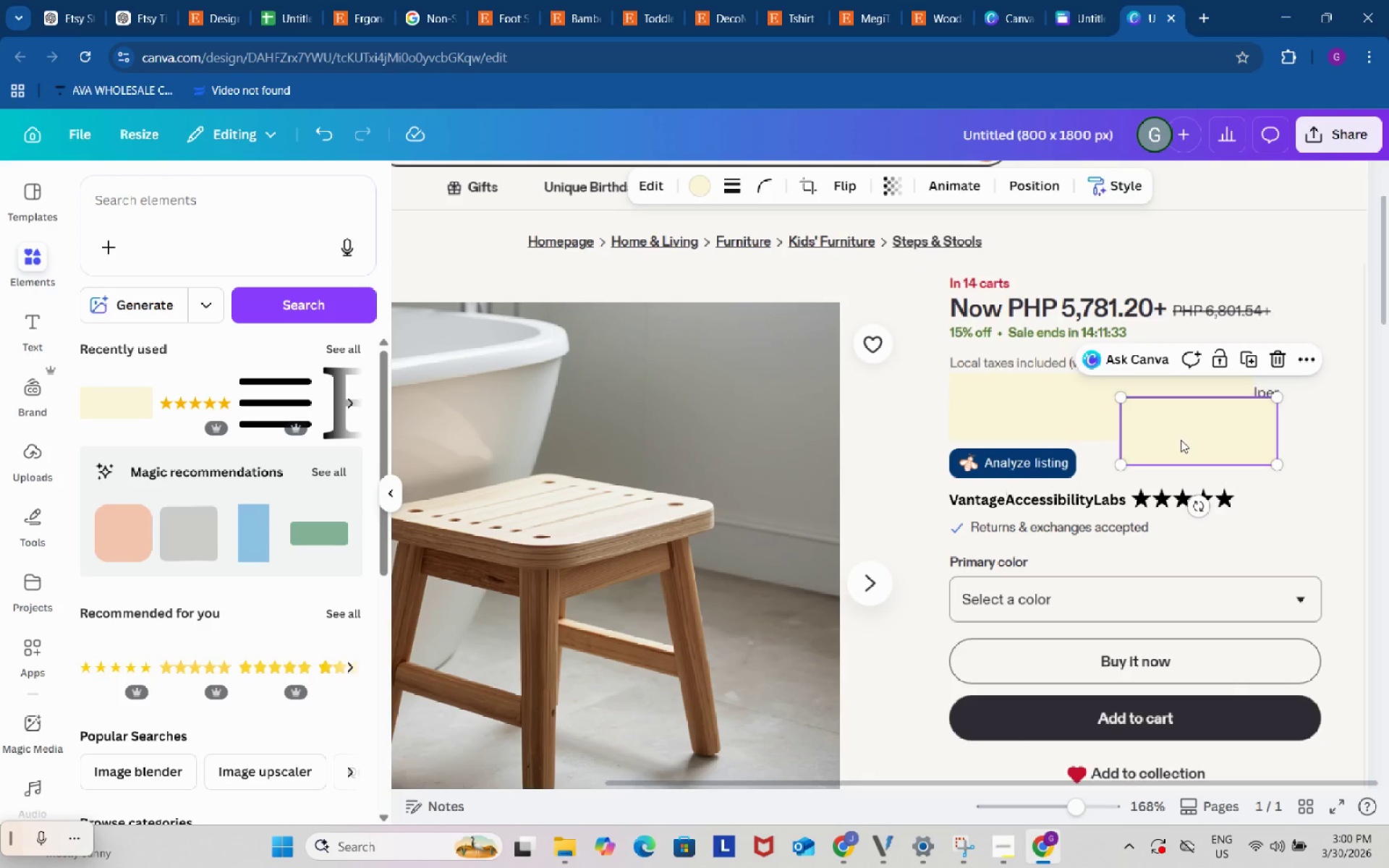 
left_click_drag(start_coordinate=[1181, 441], to_coordinate=[1217, 421])
 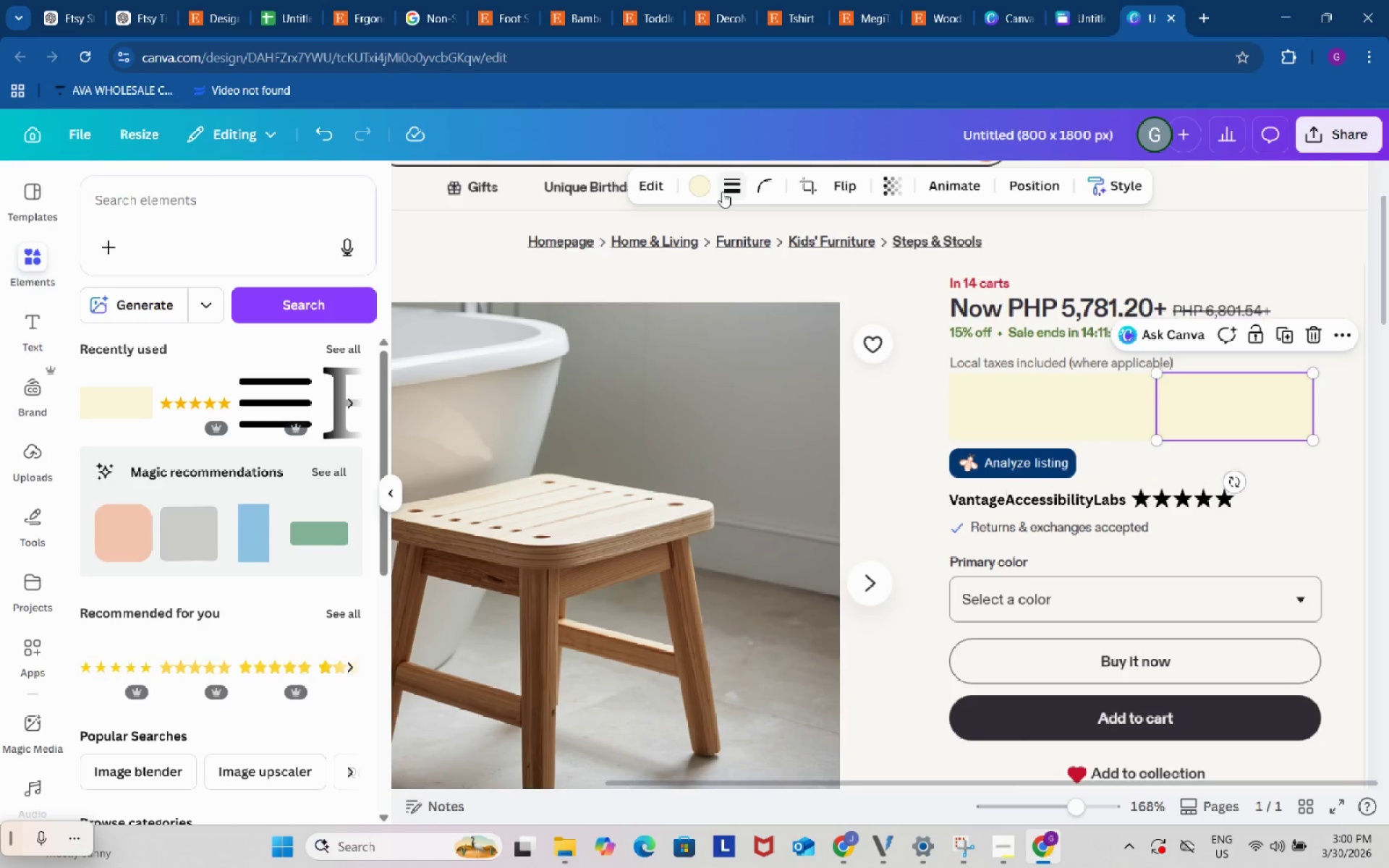 
left_click([702, 186])
 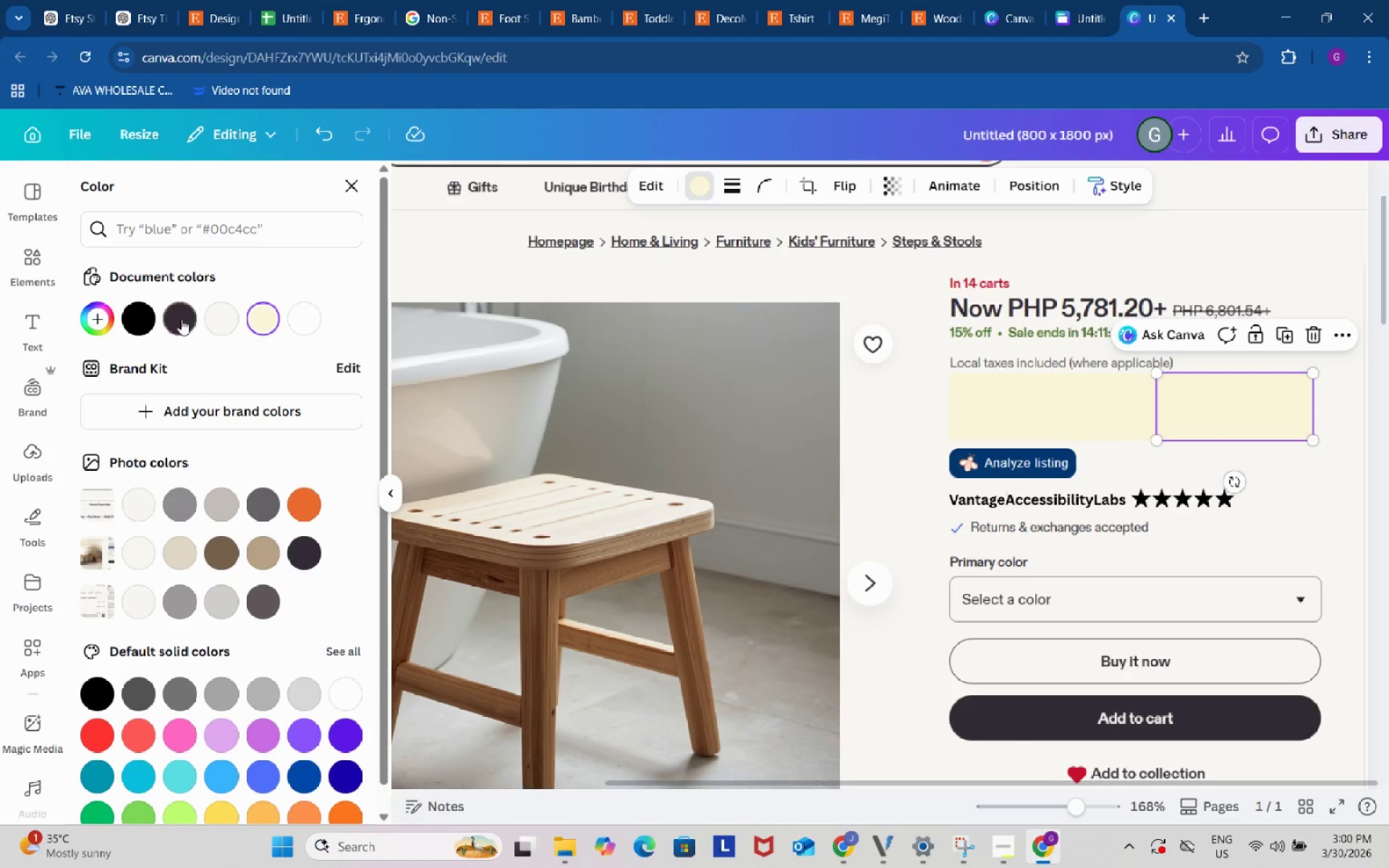 
mouse_move([158, 327])
 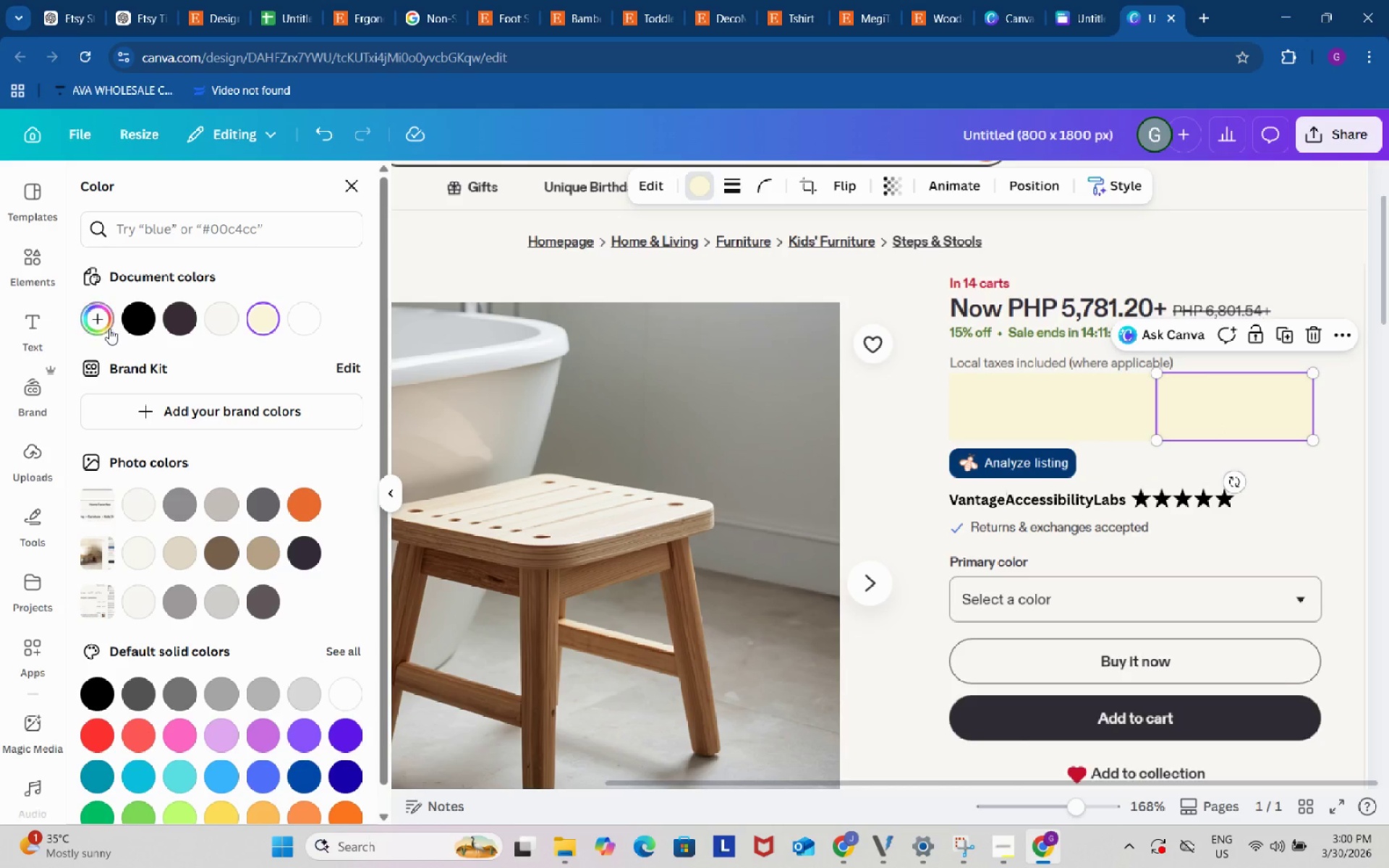 
left_click([107, 327])
 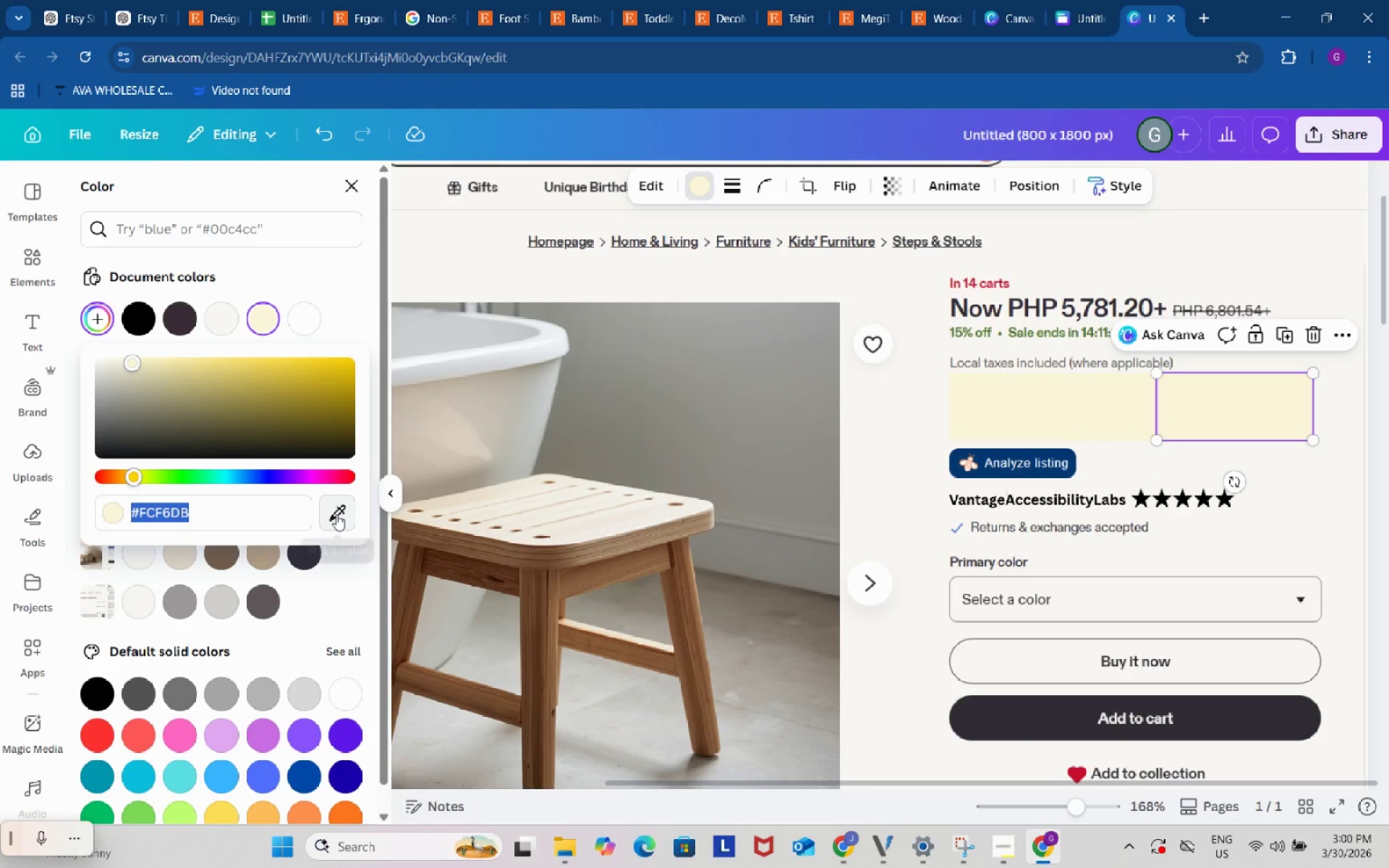 
left_click([336, 514])
 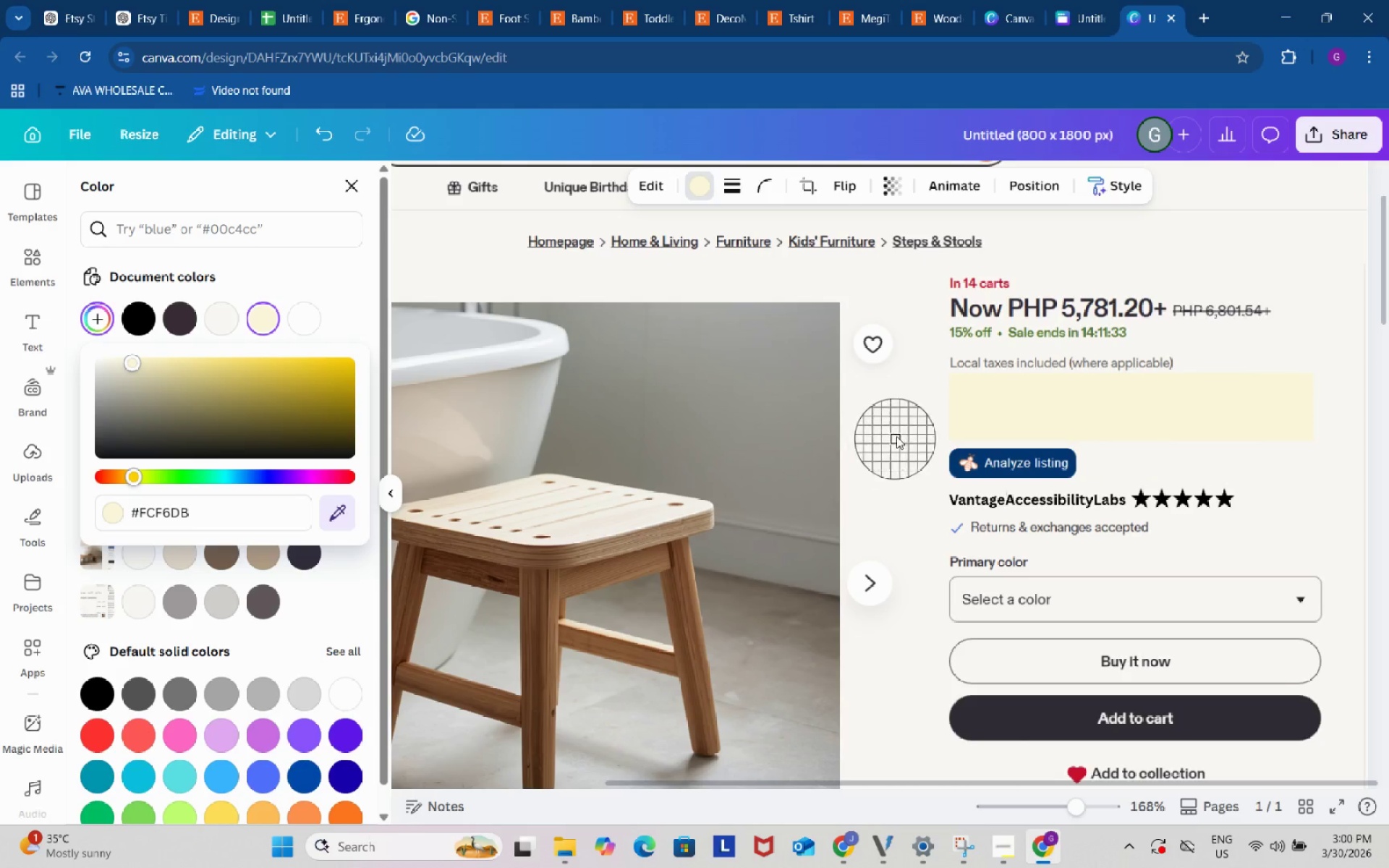 
left_click([904, 418])
 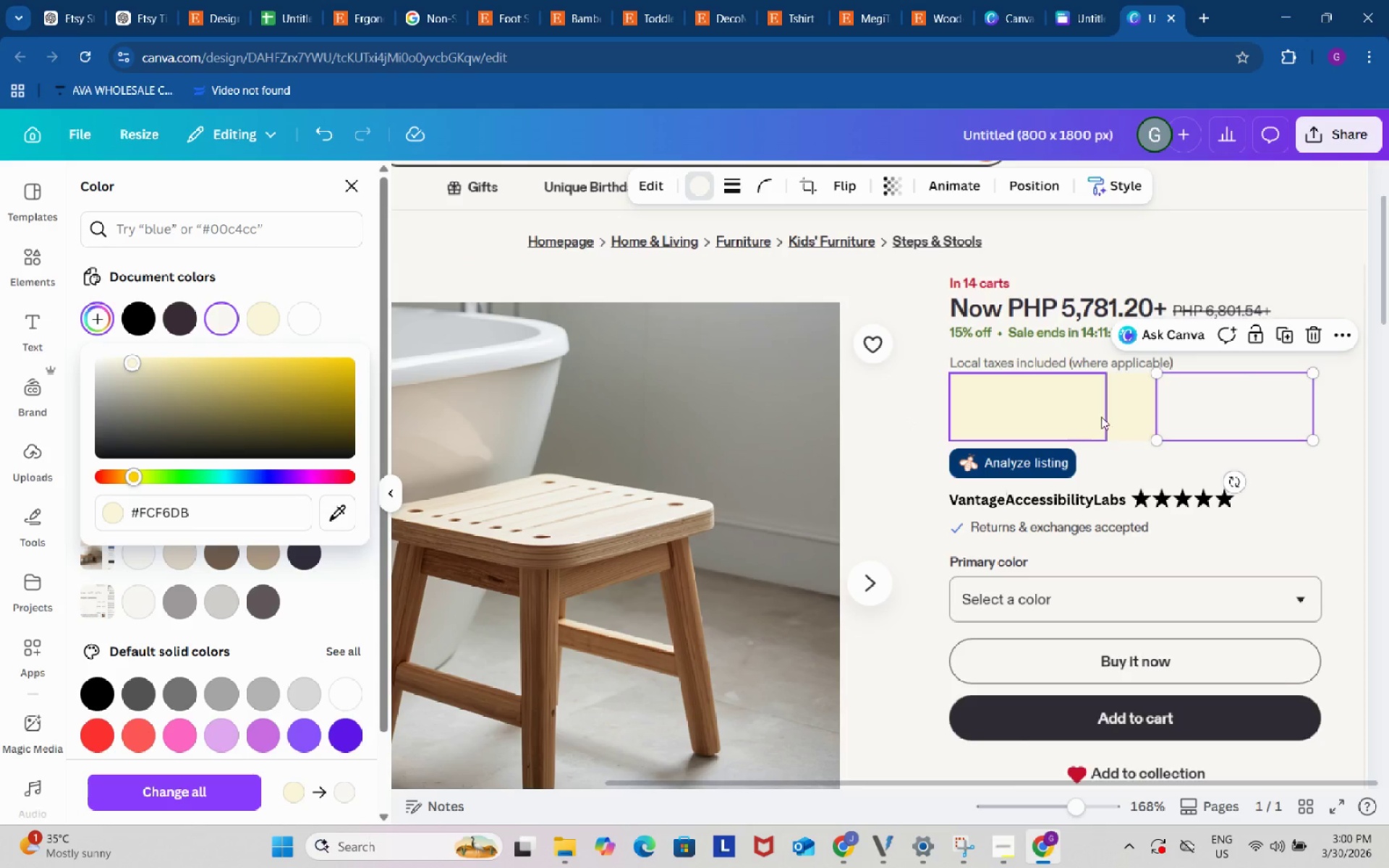 
left_click([1114, 417])
 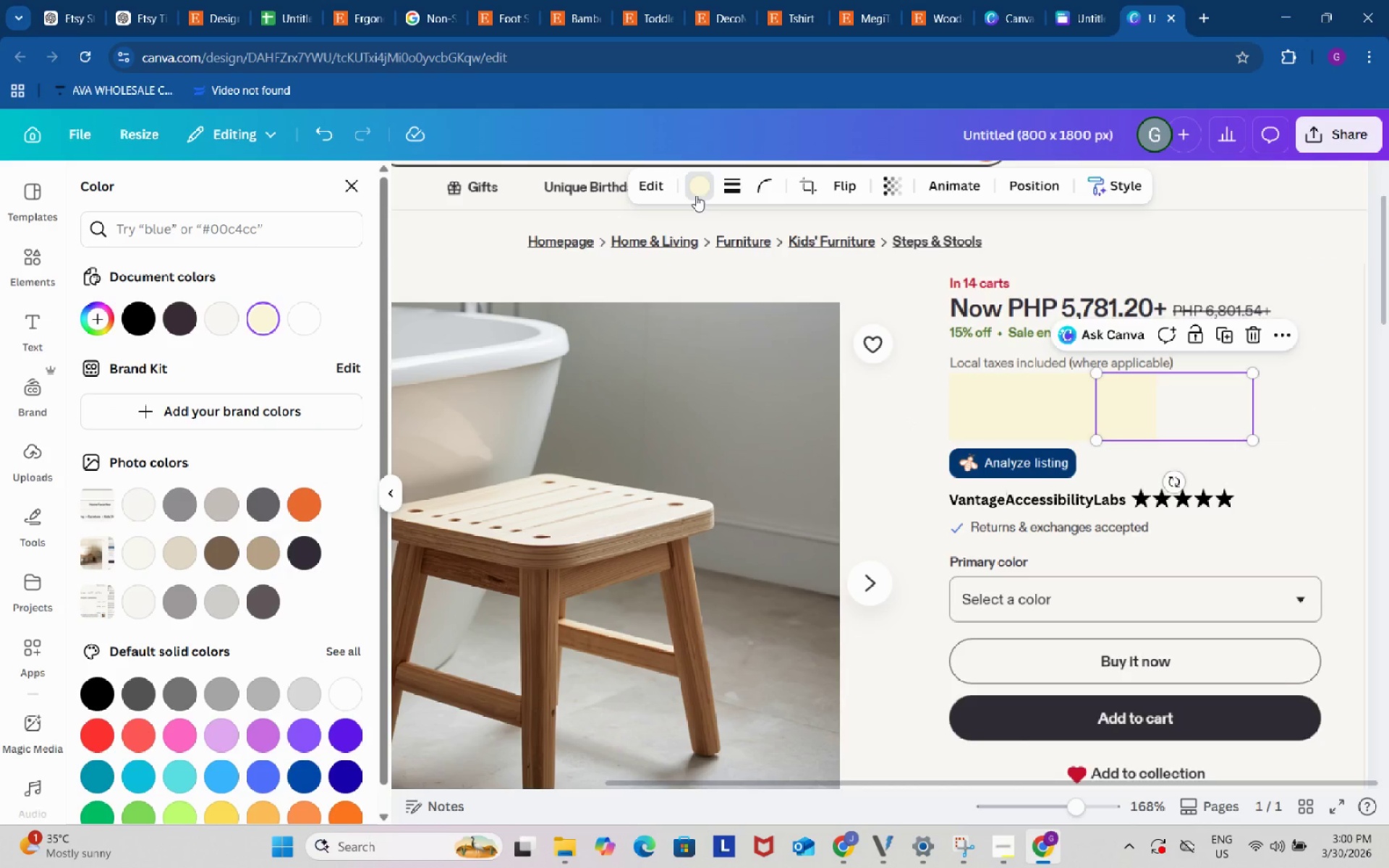 
left_click([697, 192])
 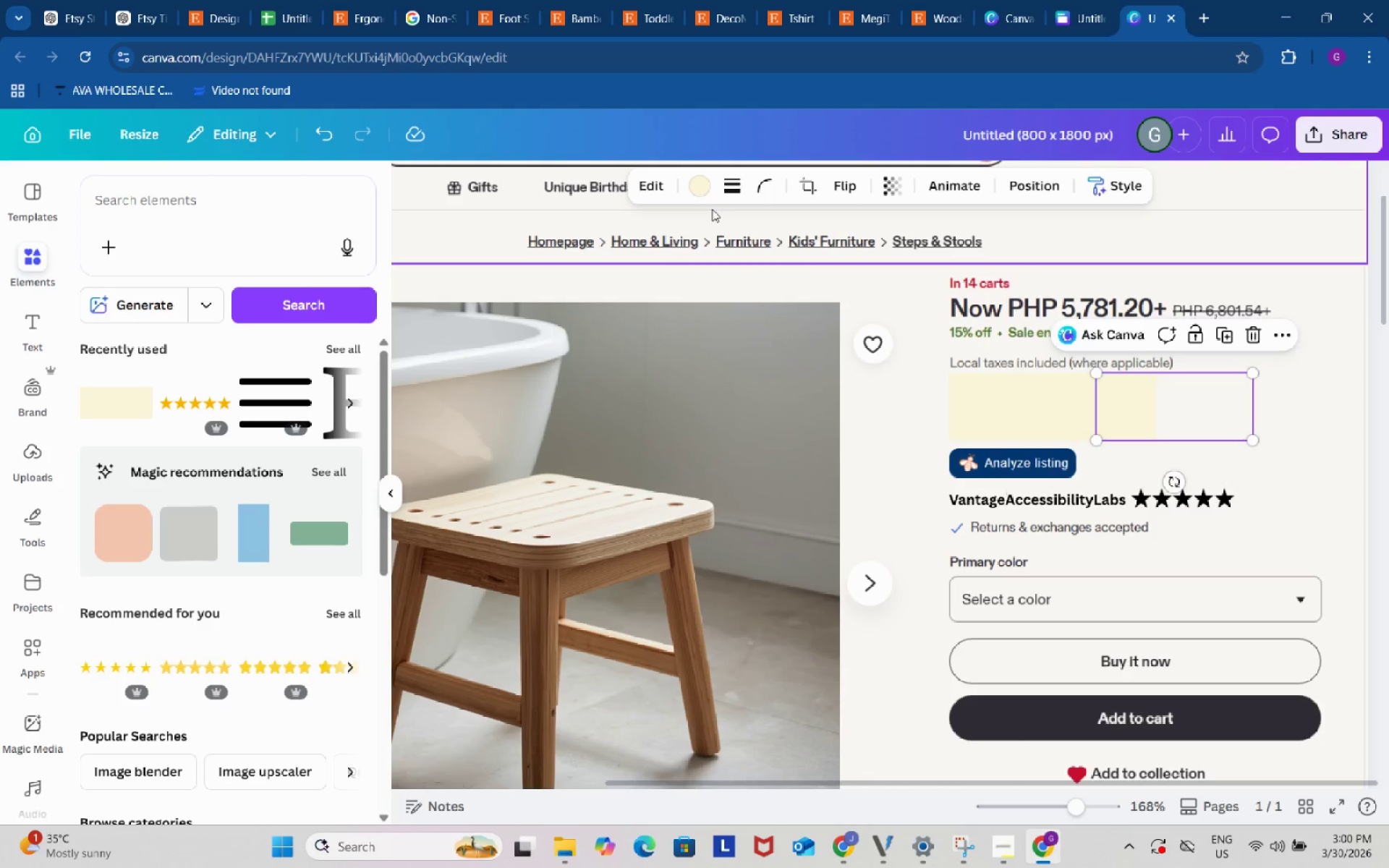 
left_click([705, 190])
 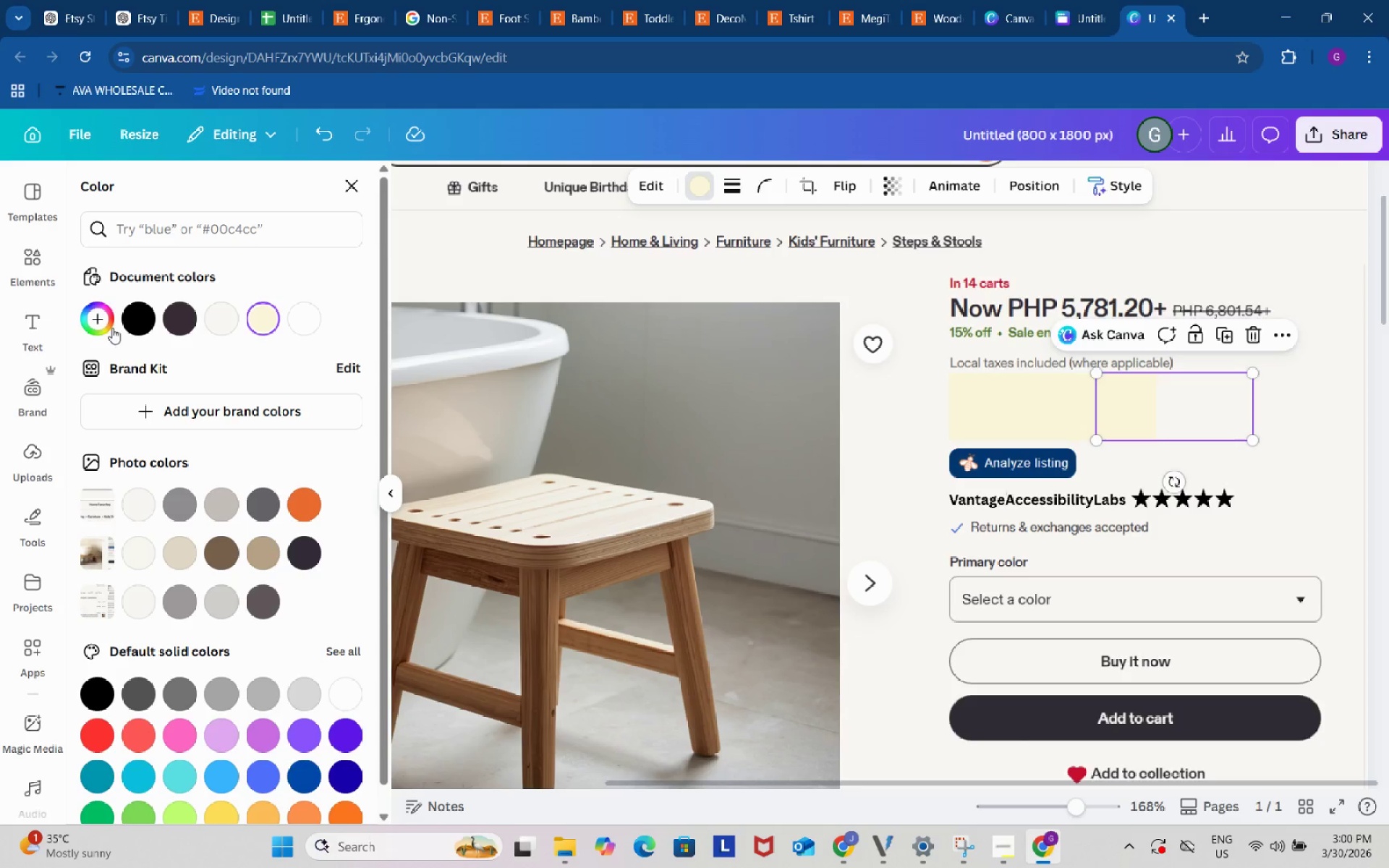 
left_click([101, 331])
 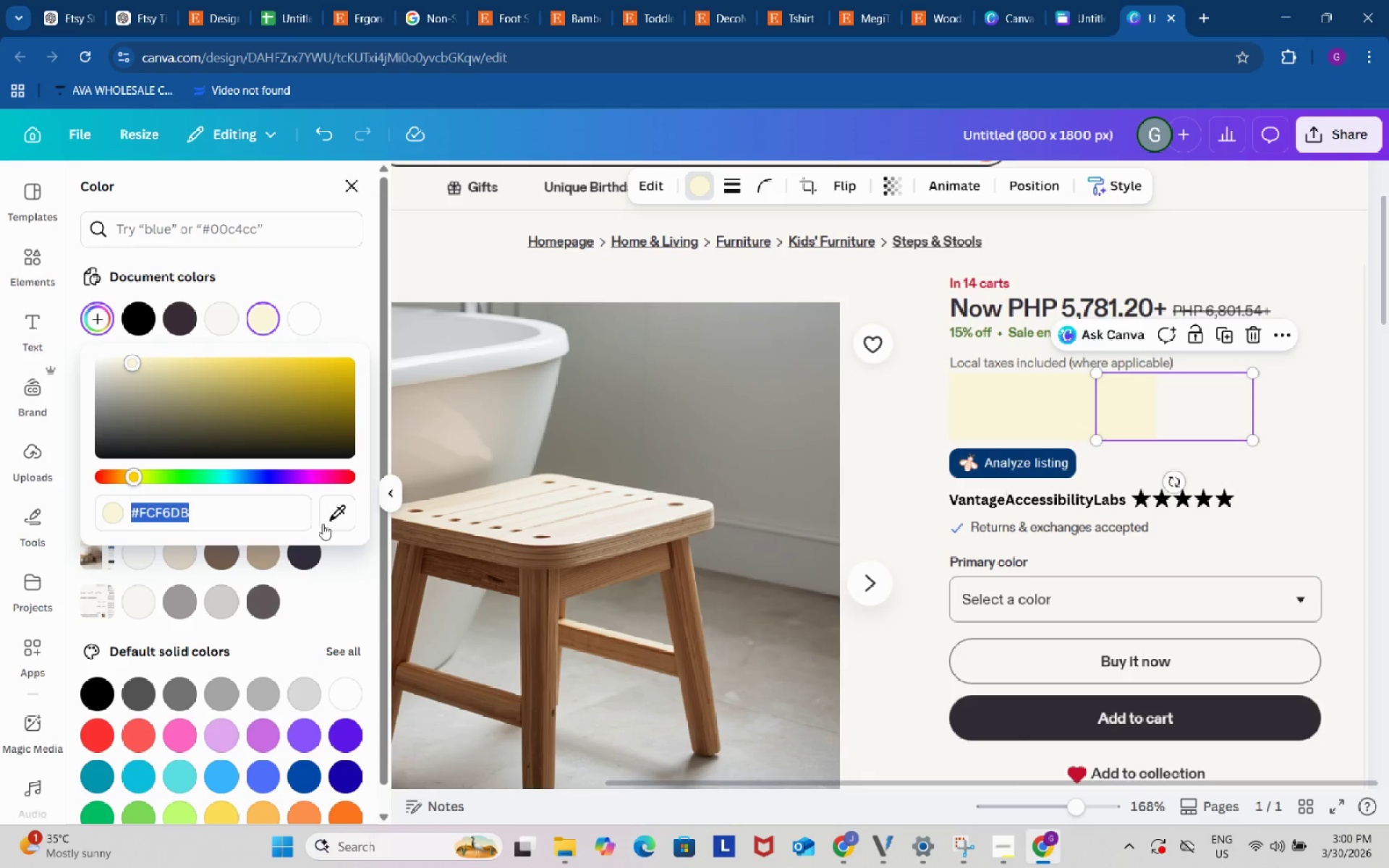 
left_click([339, 527])
 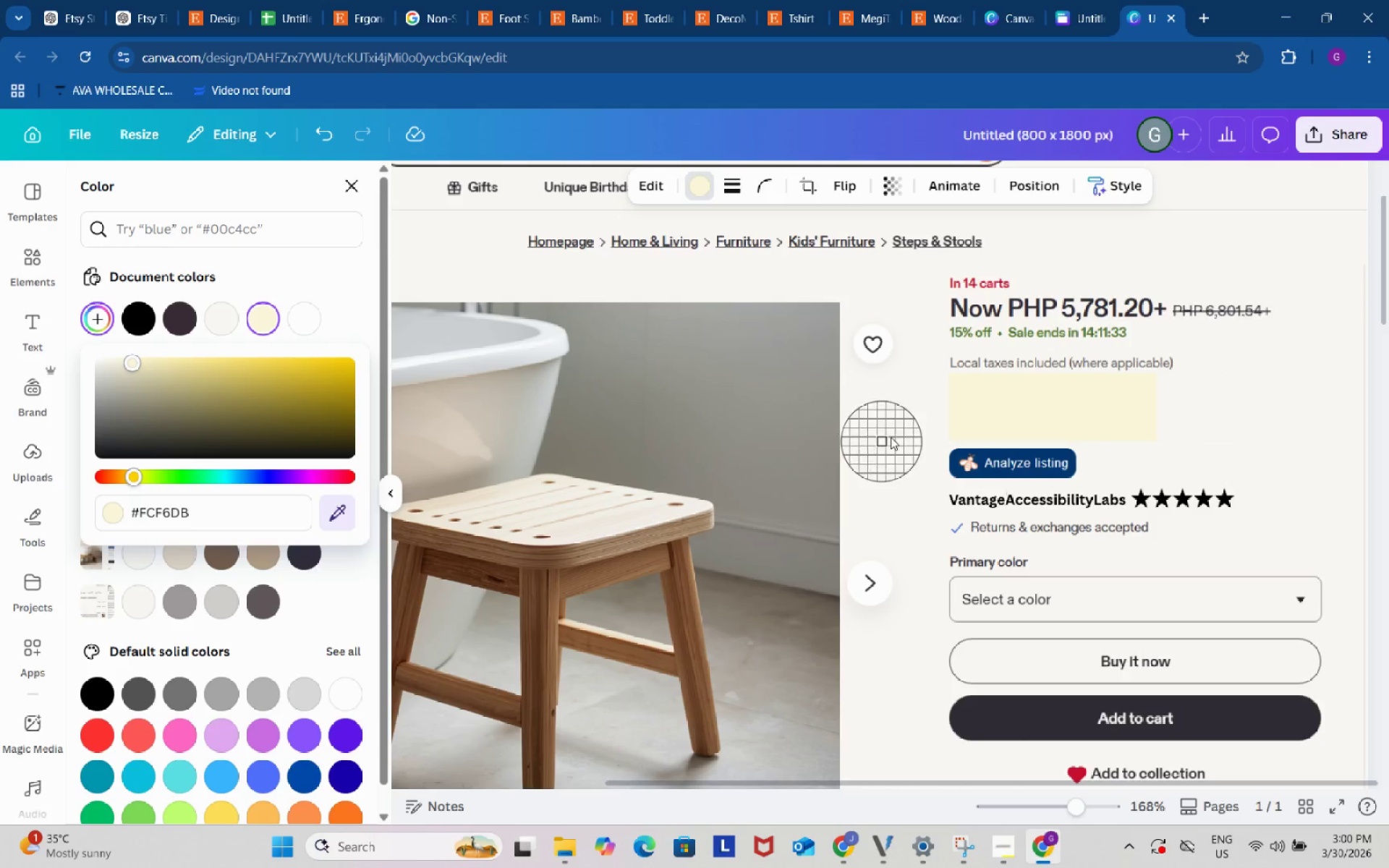 
left_click([901, 423])
 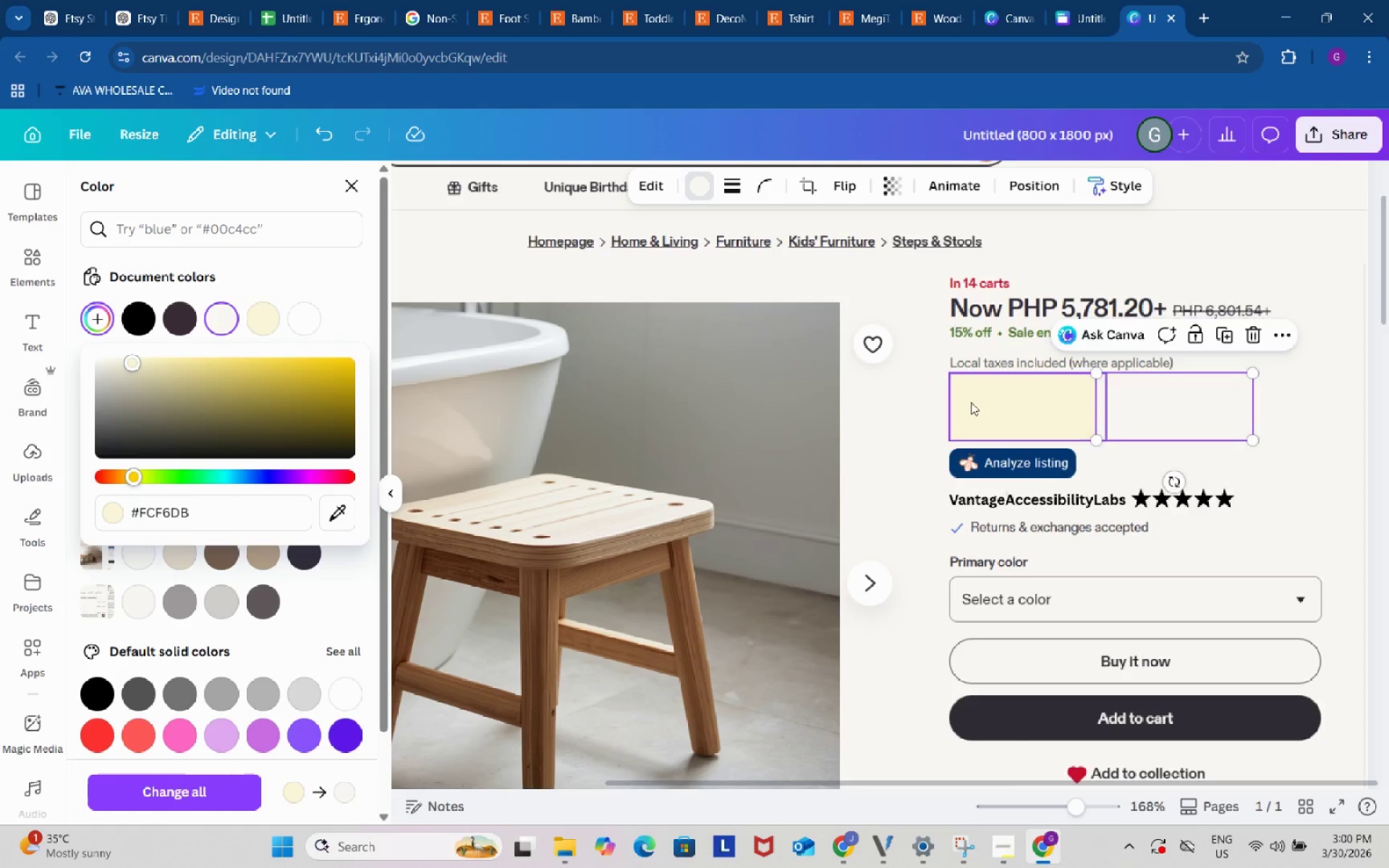 
left_click([980, 402])
 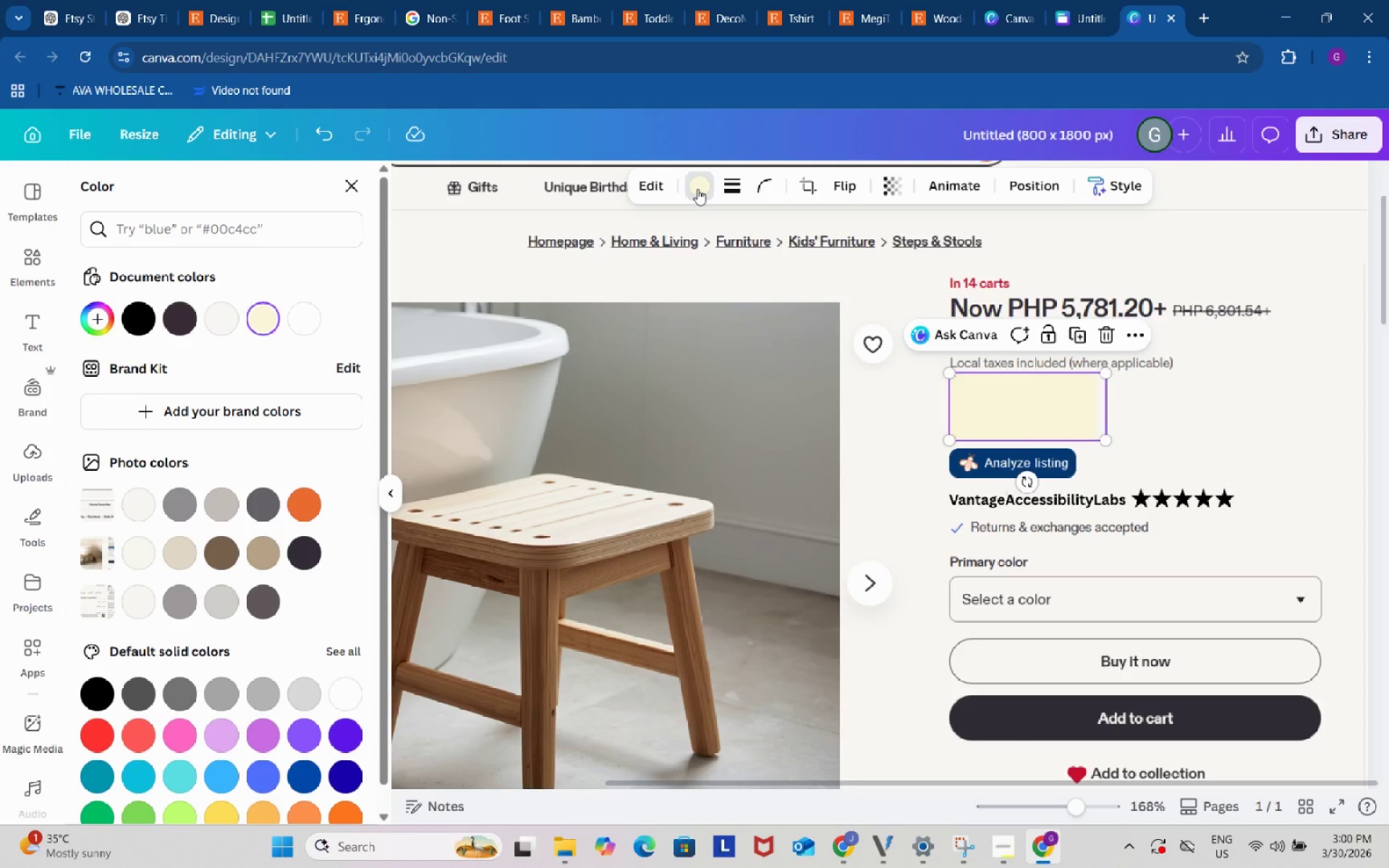 
left_click([698, 186])
 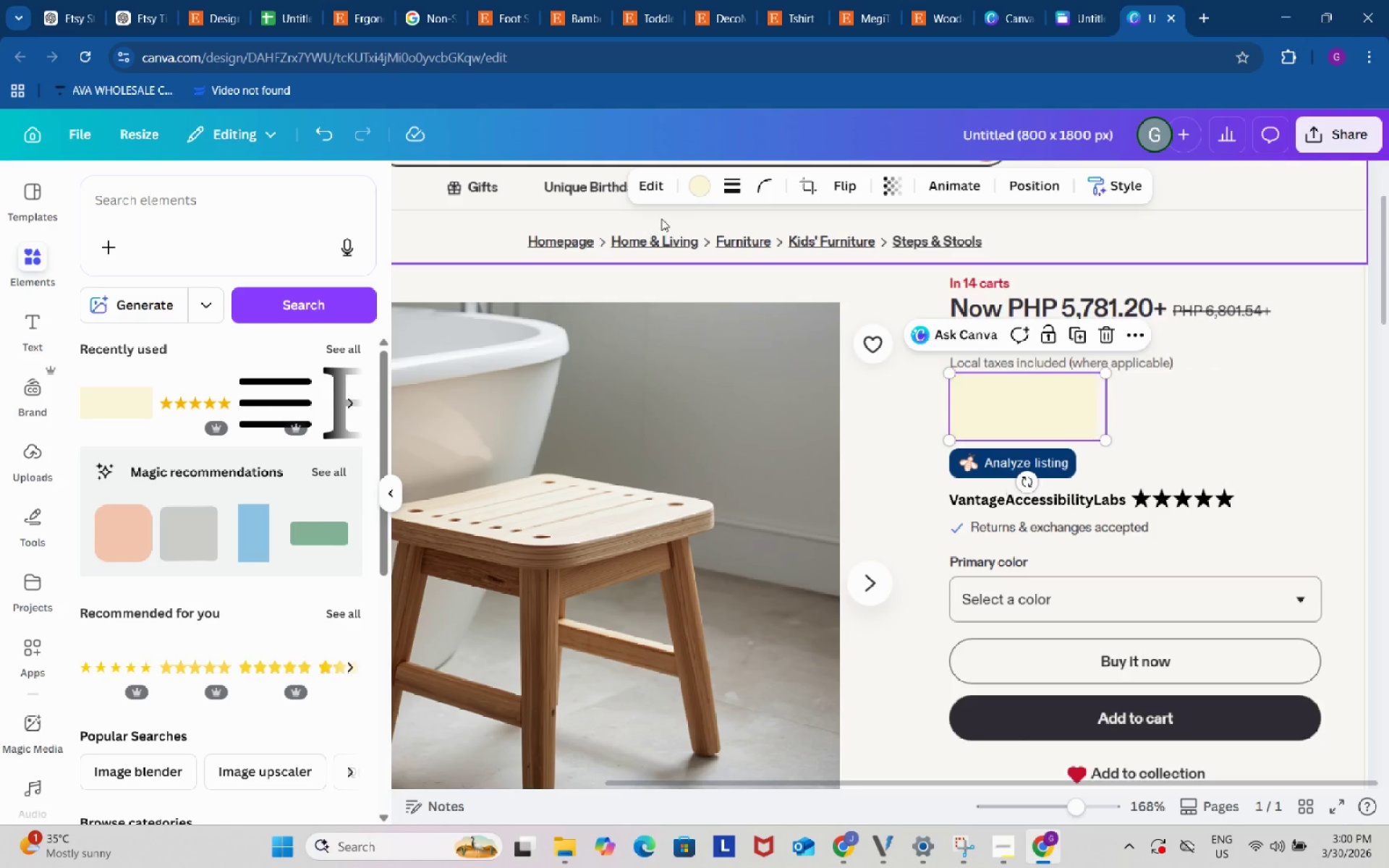 
left_click([696, 192])
 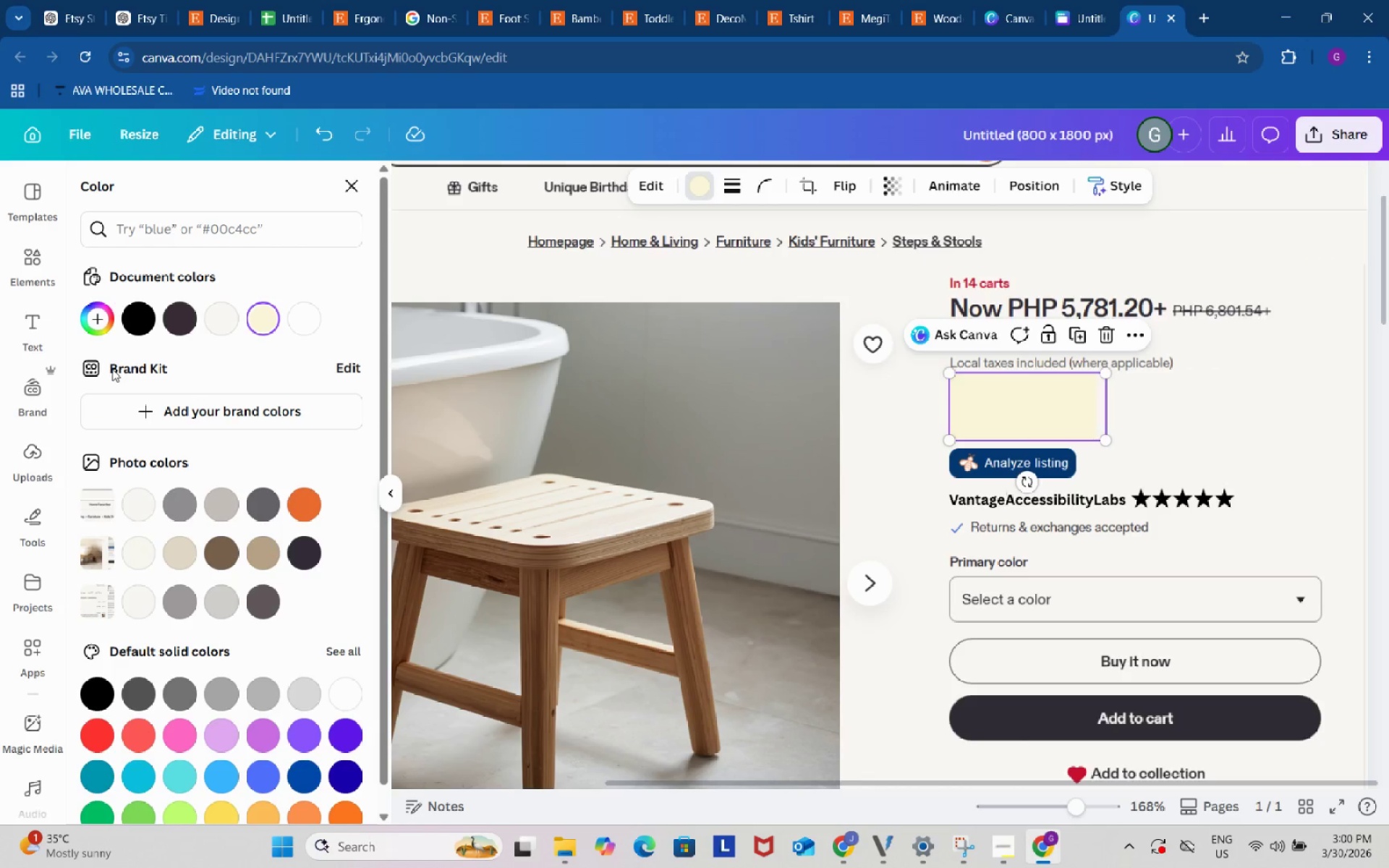 
left_click([101, 331])
 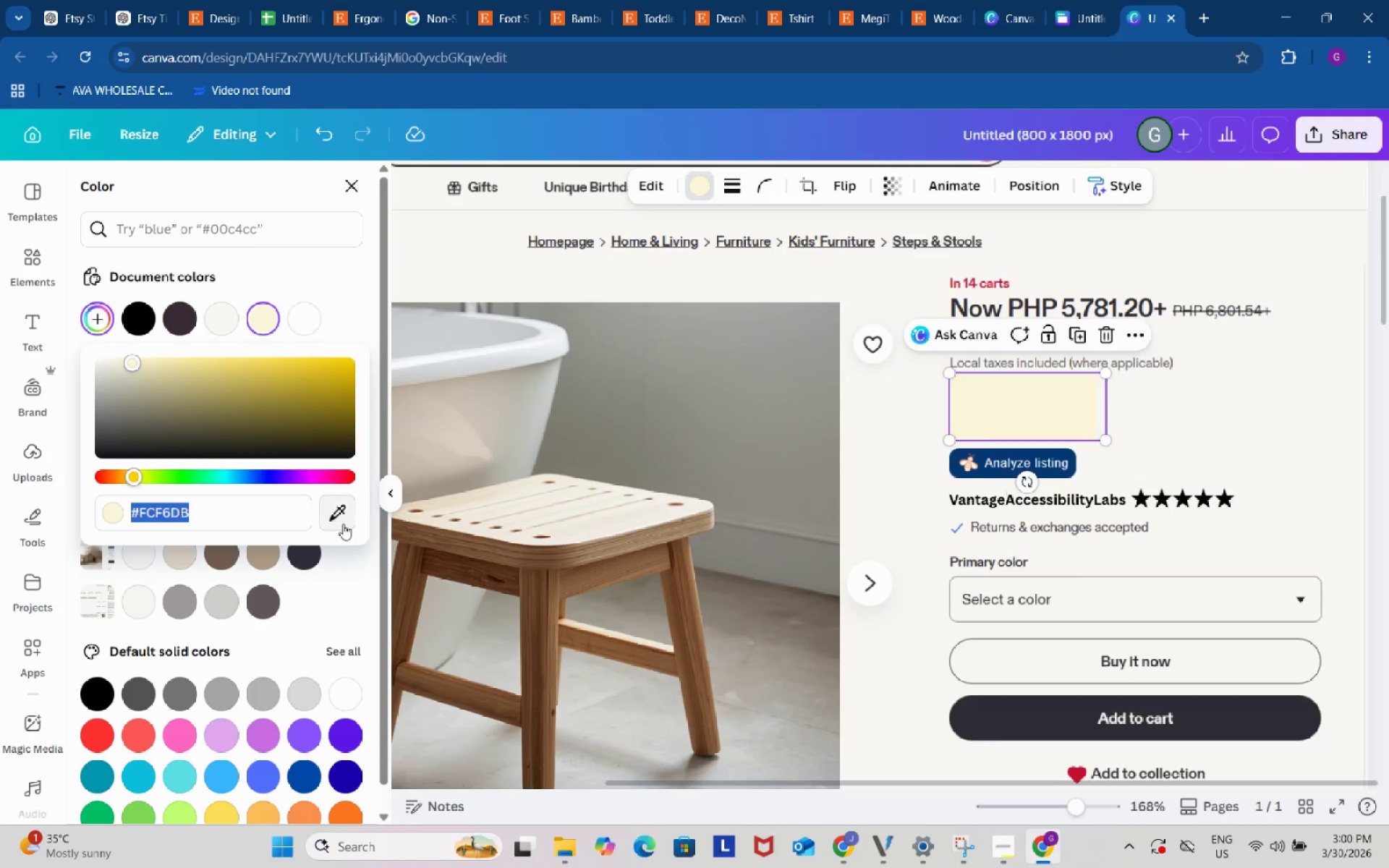 
left_click([343, 524])
 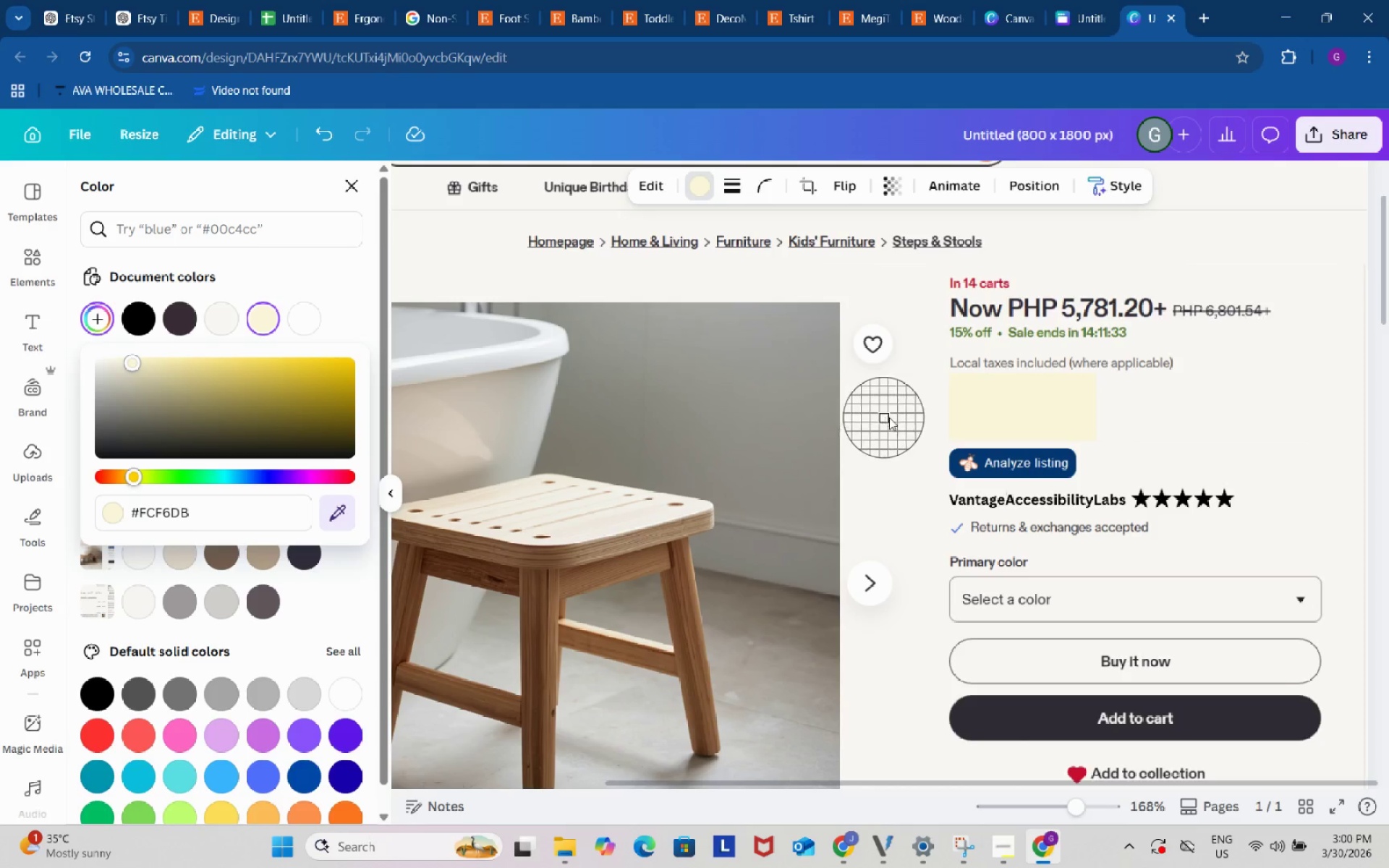 
left_click([896, 414])
 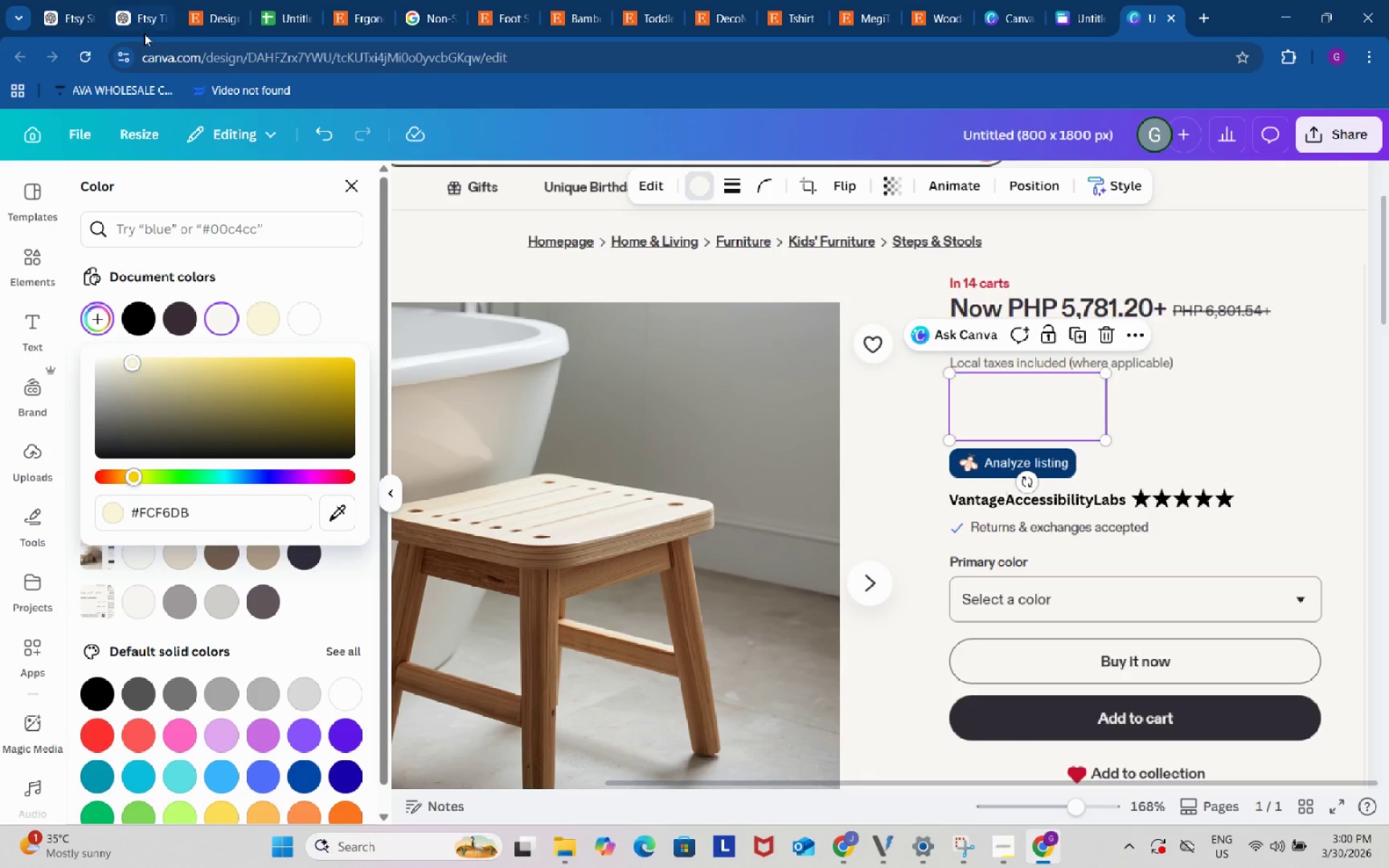 
left_click([299, 0])
 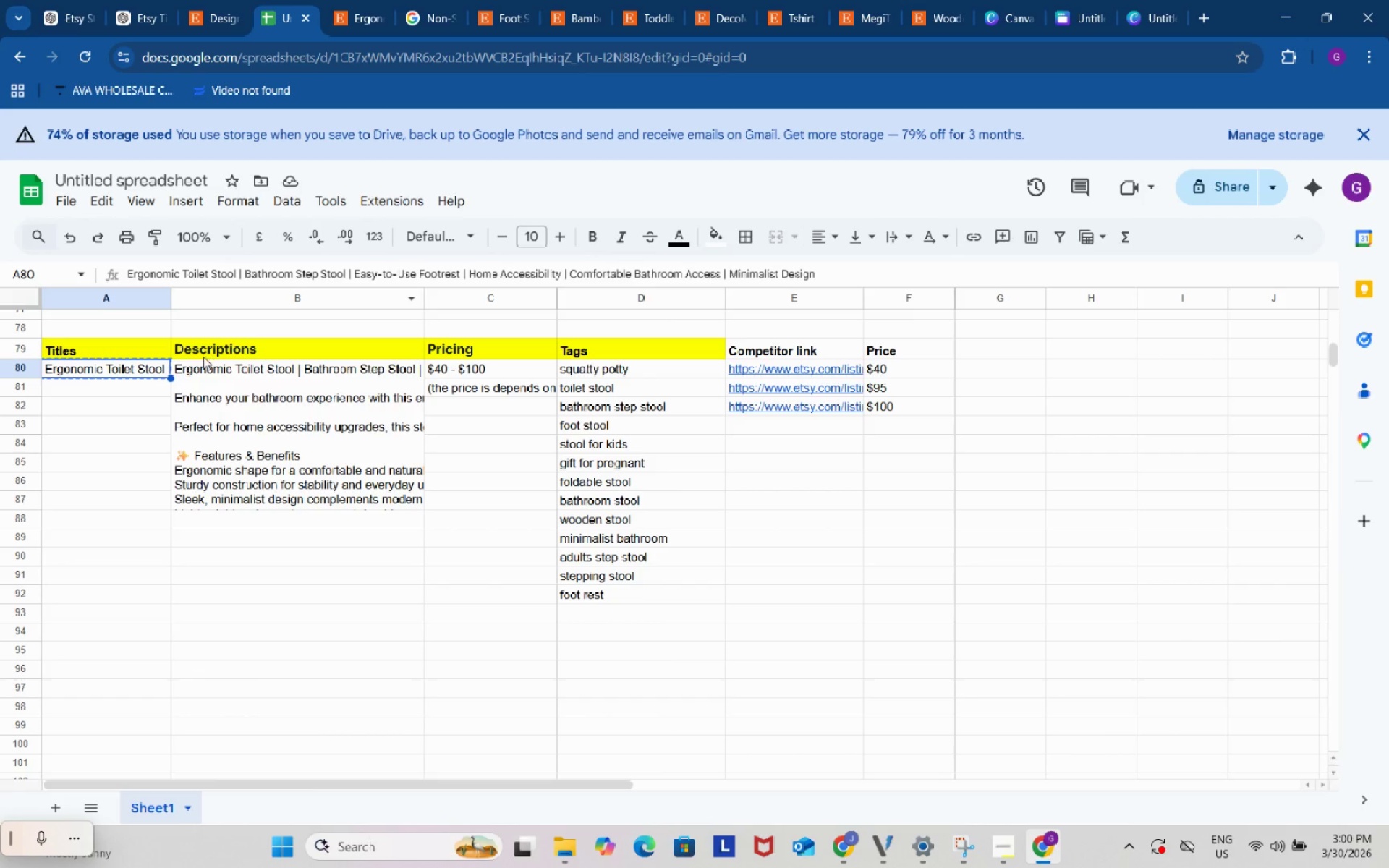 
key(Control+C)
 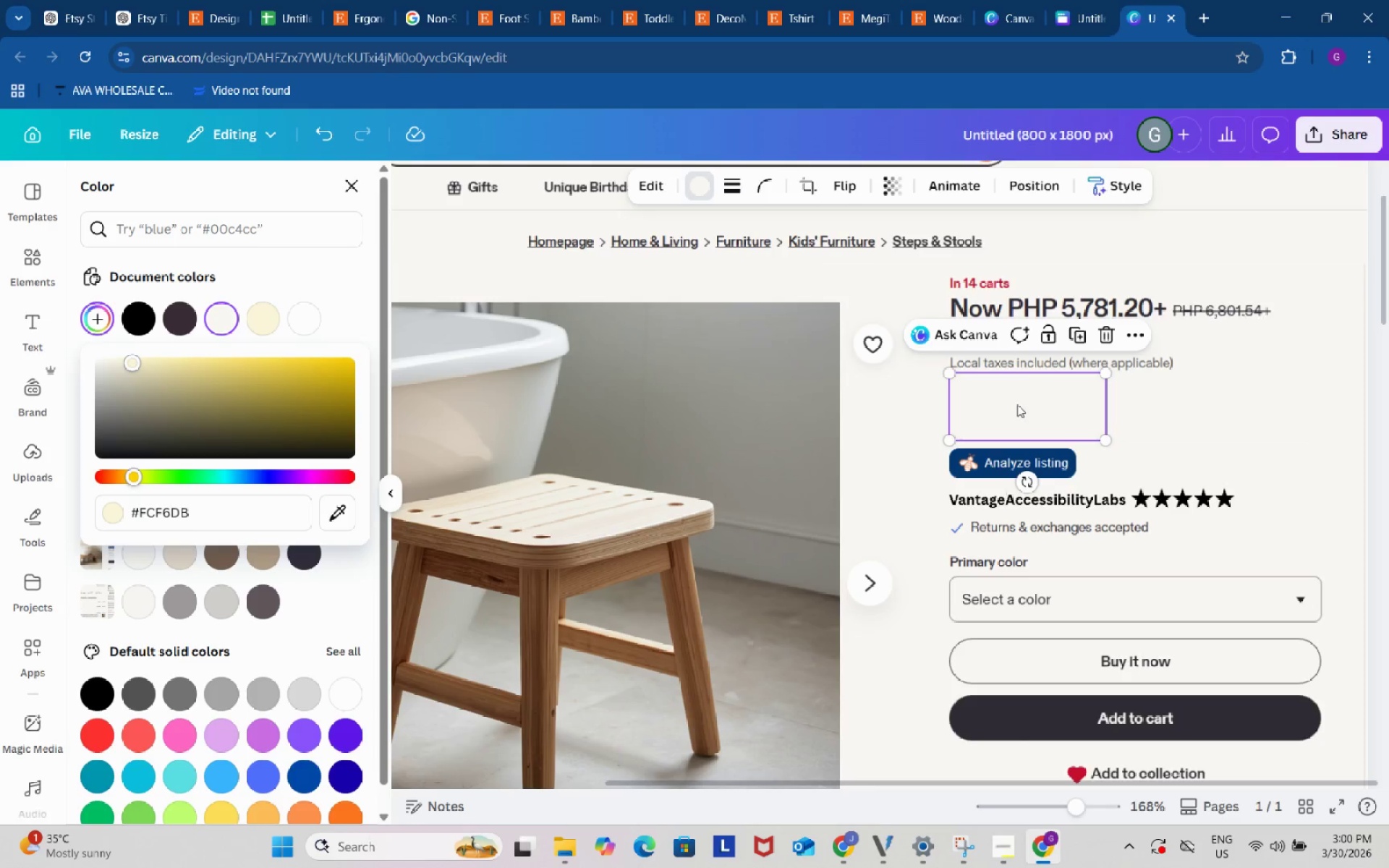 
left_click([908, 403])
 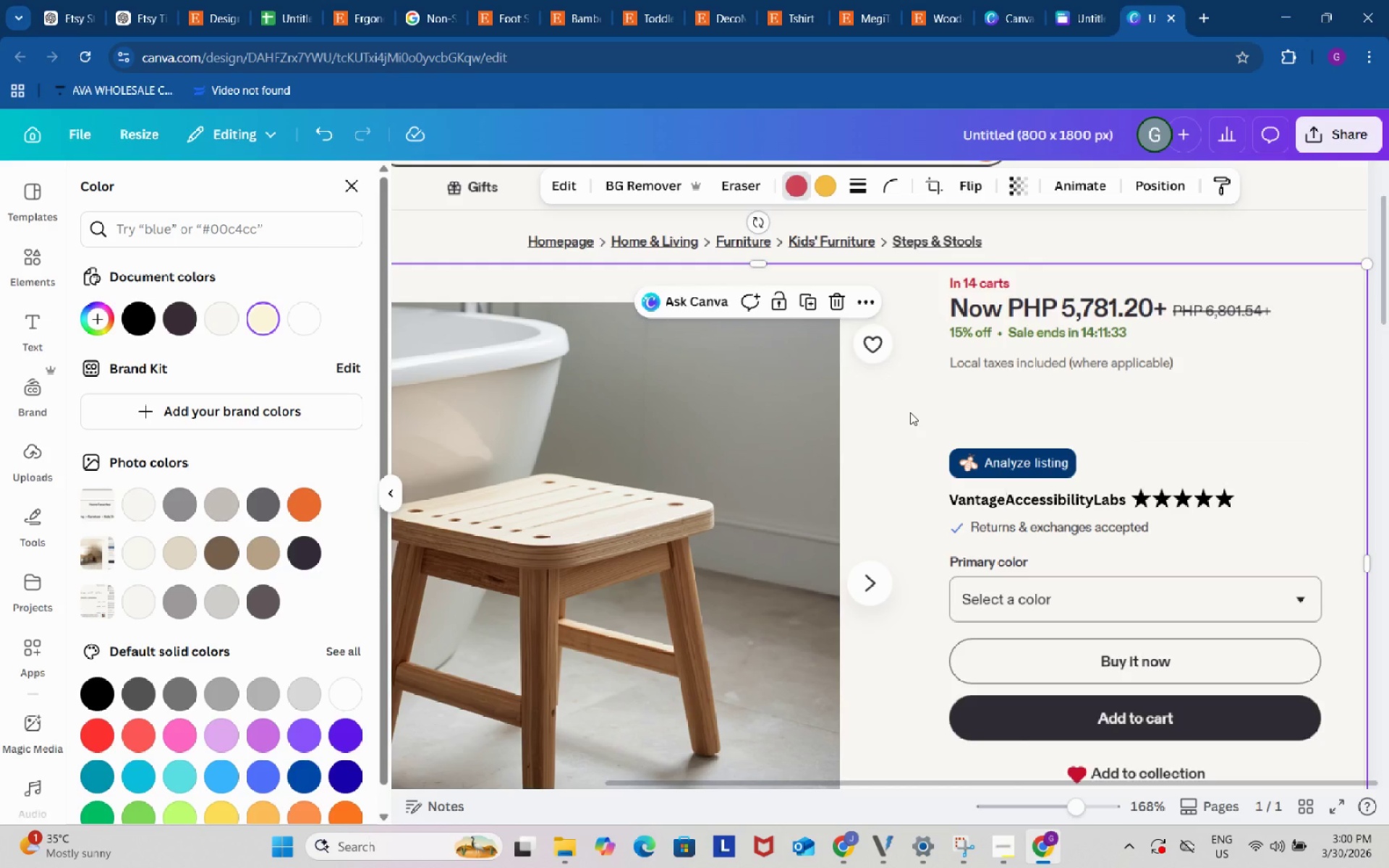 
key(Control+V)
 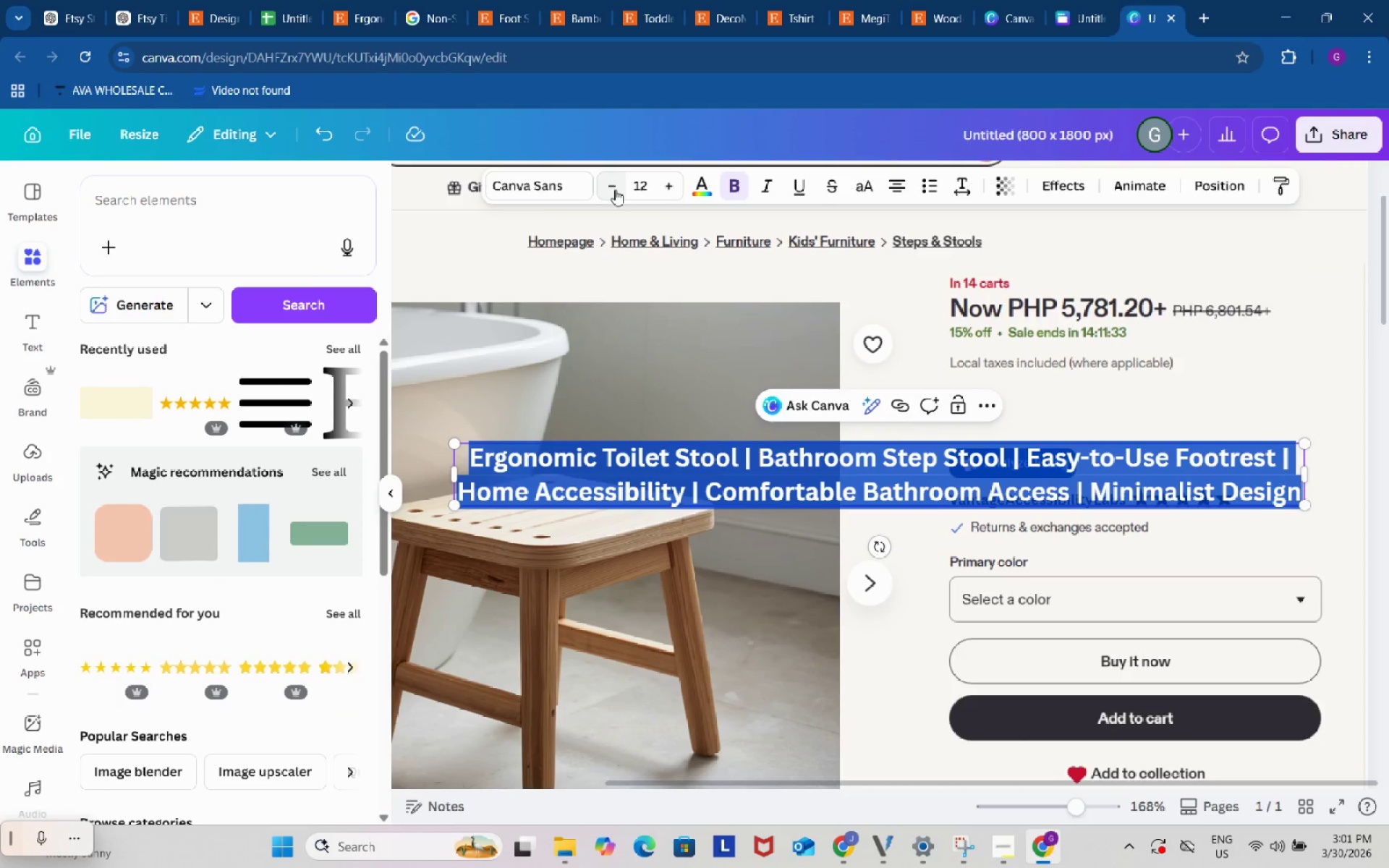 
double_click([613, 190])
 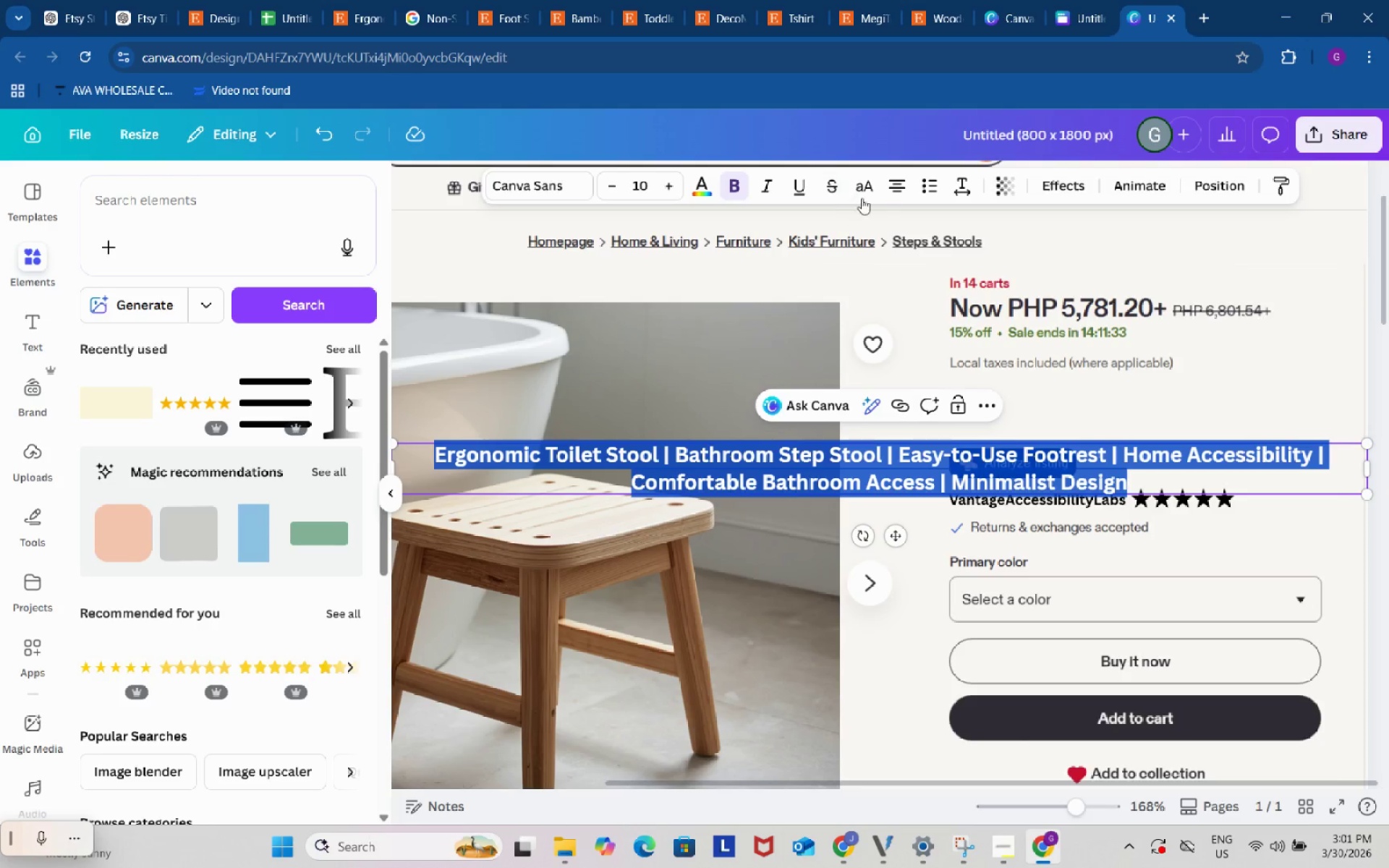 
left_click([900, 184])
 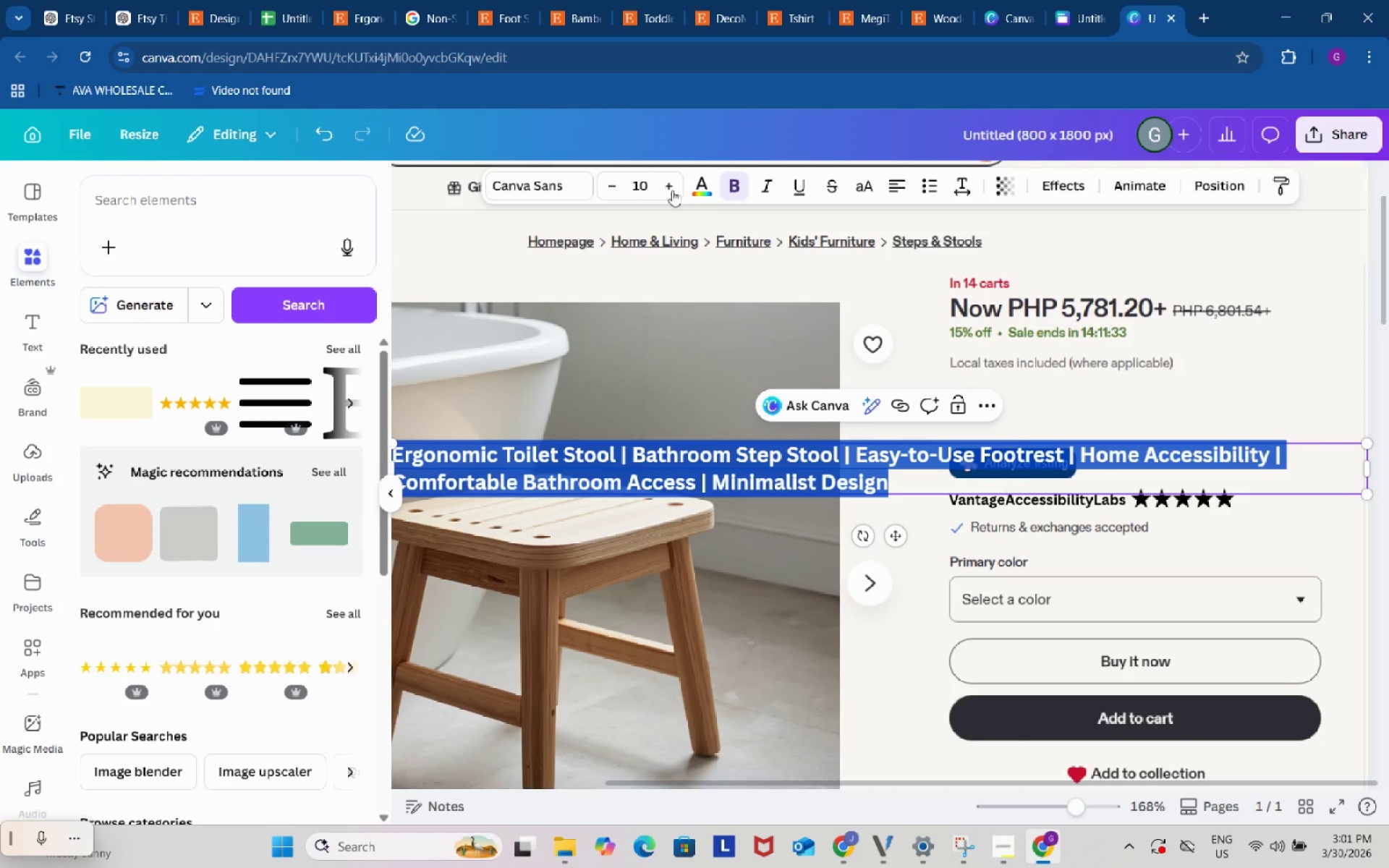 
left_click_drag(start_coordinate=[653, 185], to_coordinate=[635, 185])
 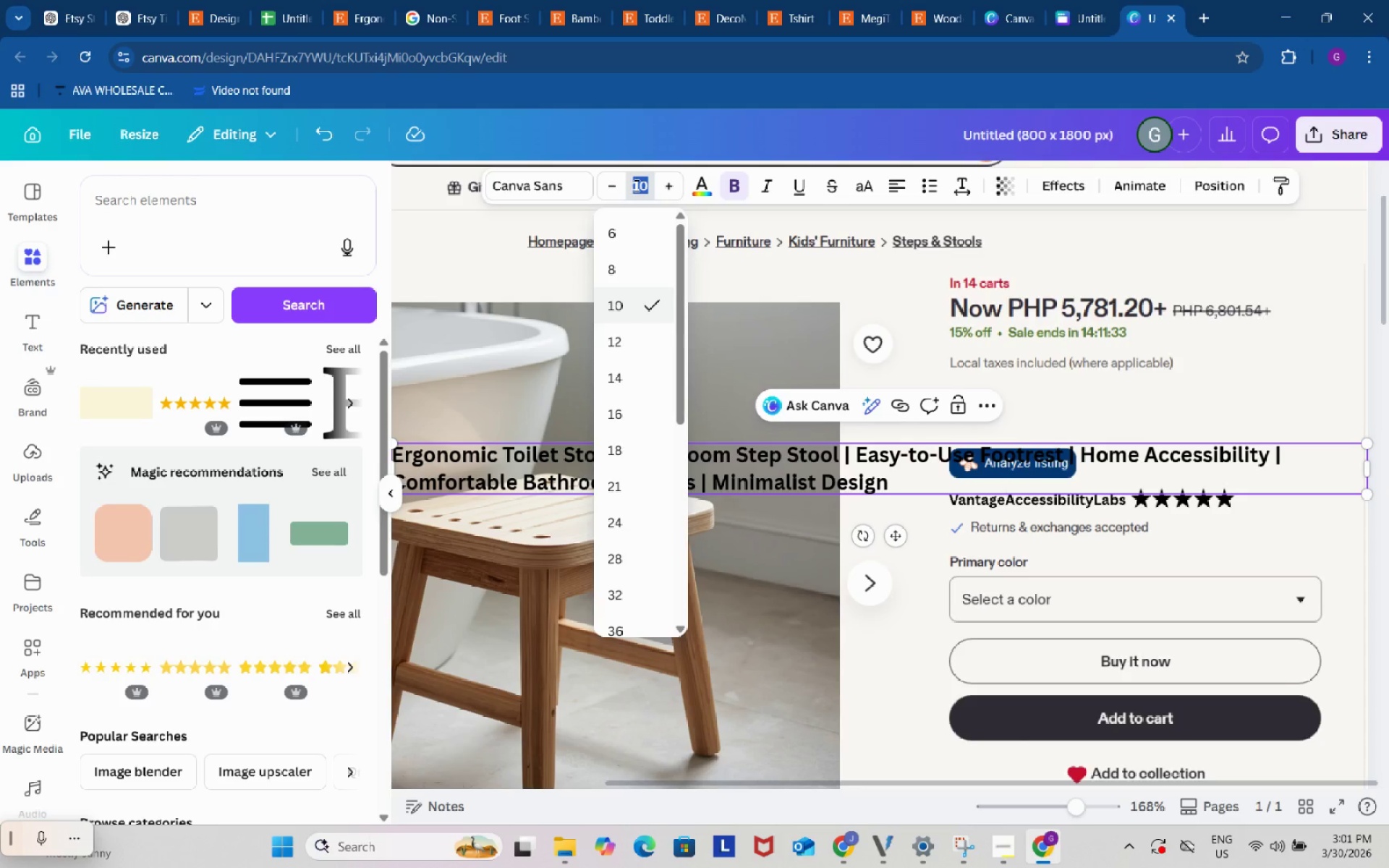 
key(Numpad7)
 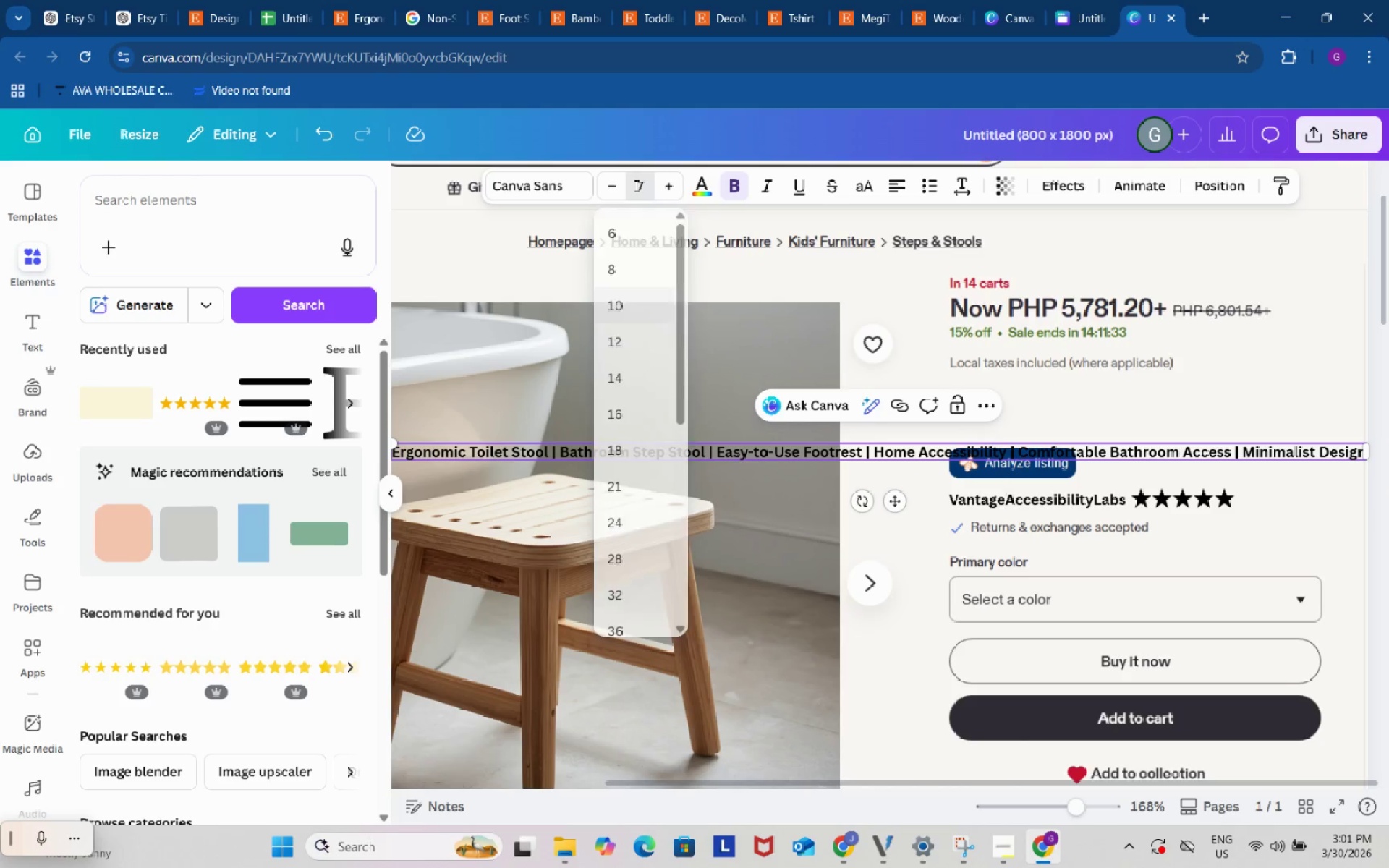 
key(Enter)
 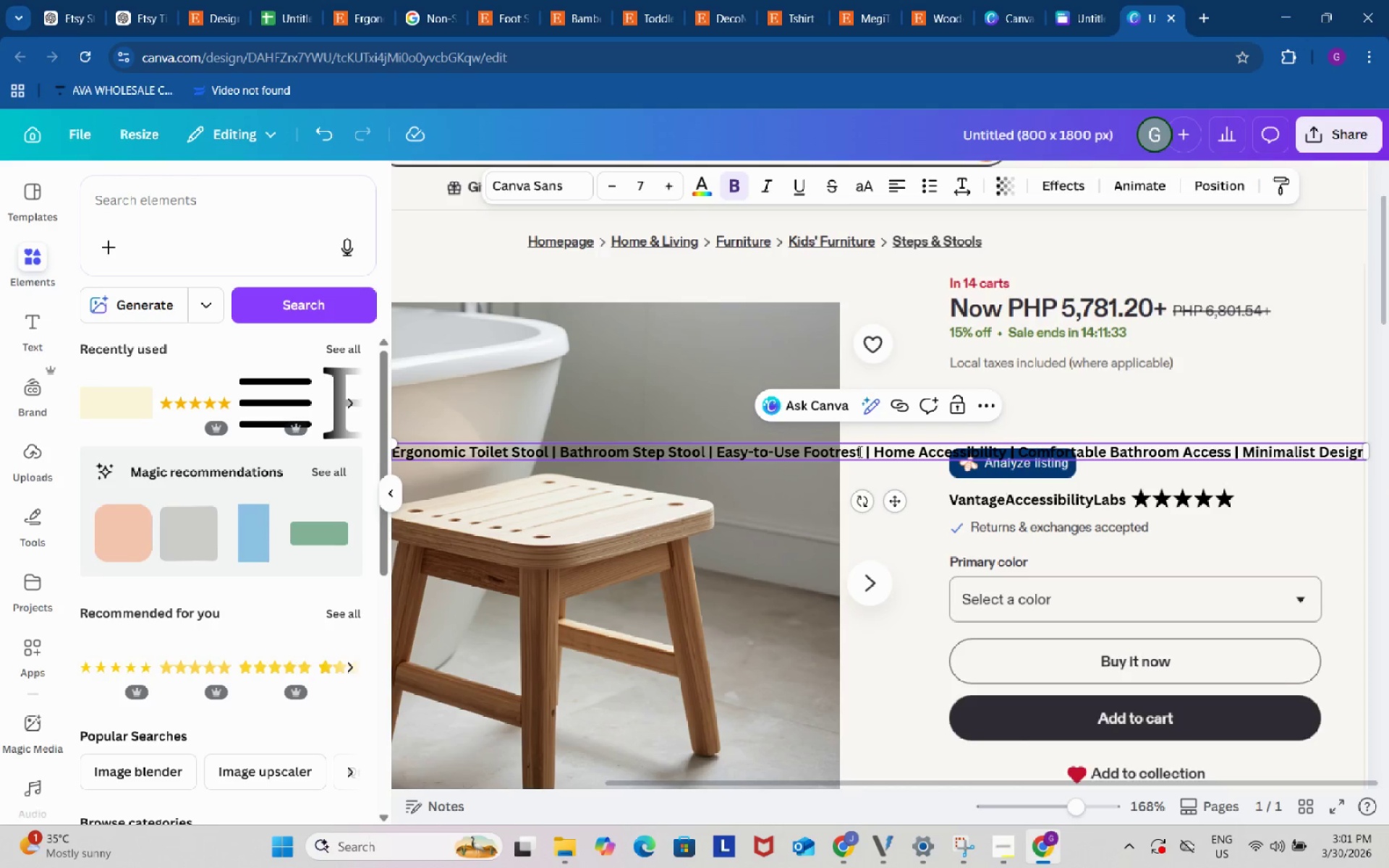 
left_click([874, 450])
 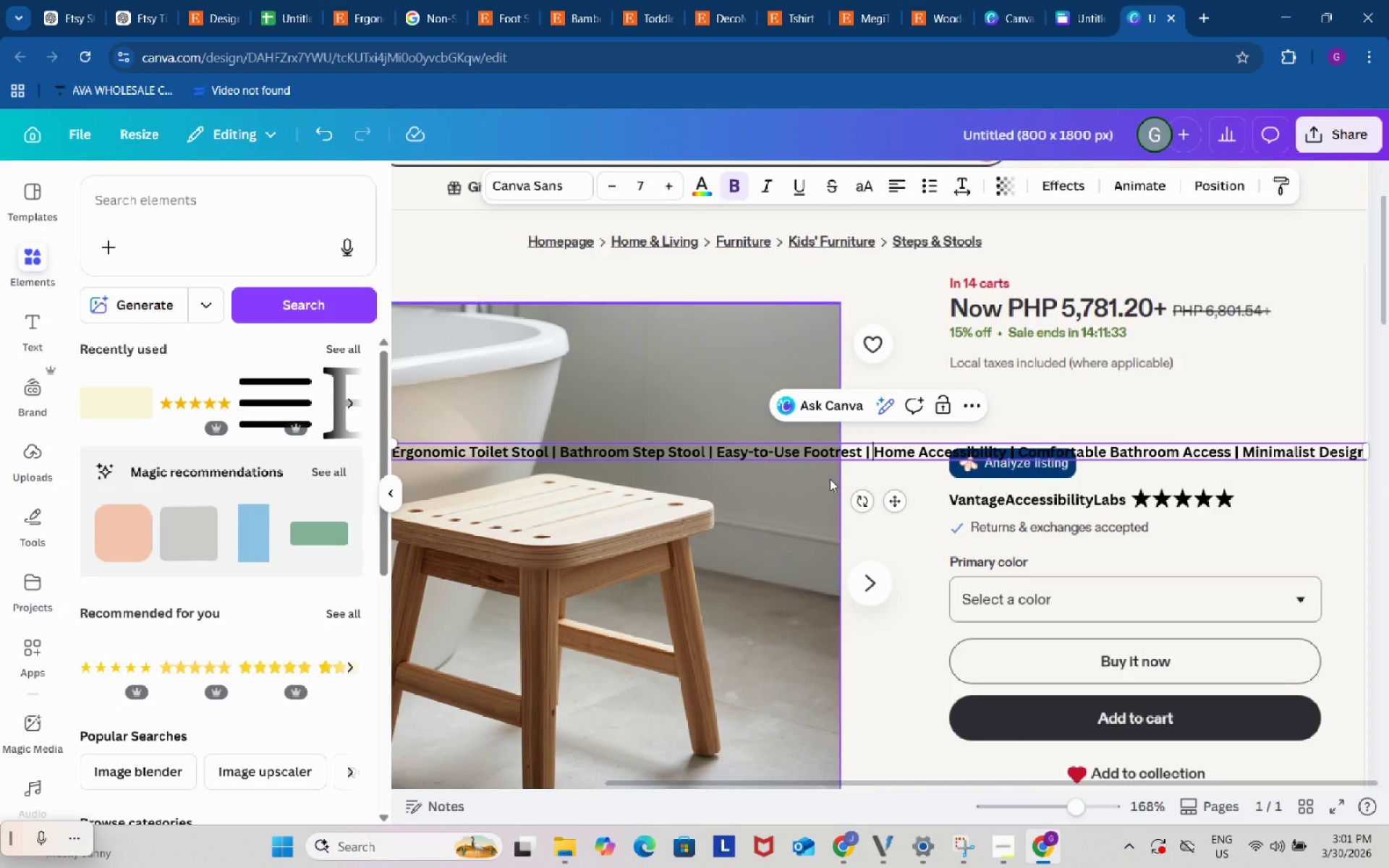 
key(Alt+Control+AltLeft)
 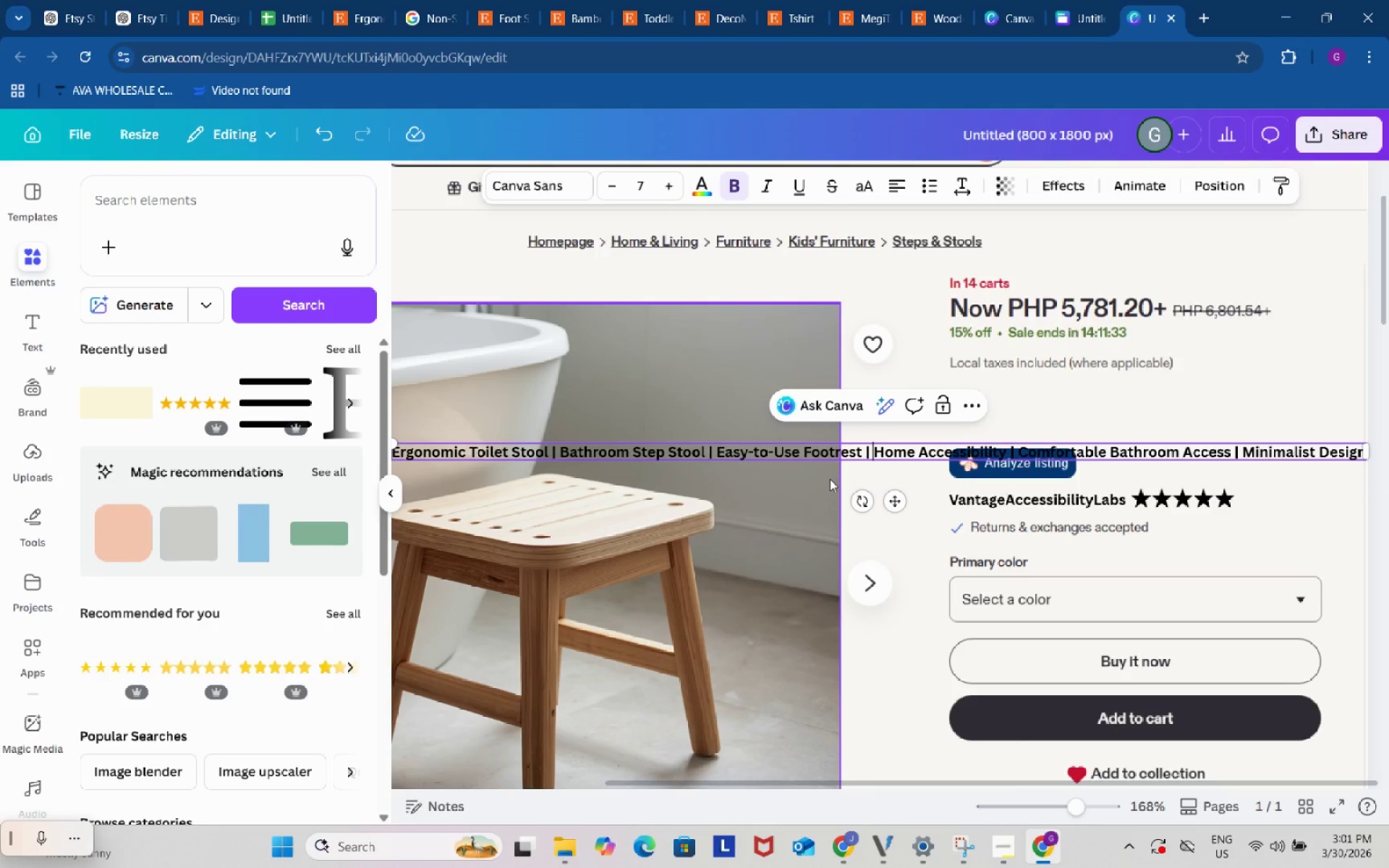 
key(Alt+Control+Enter)
 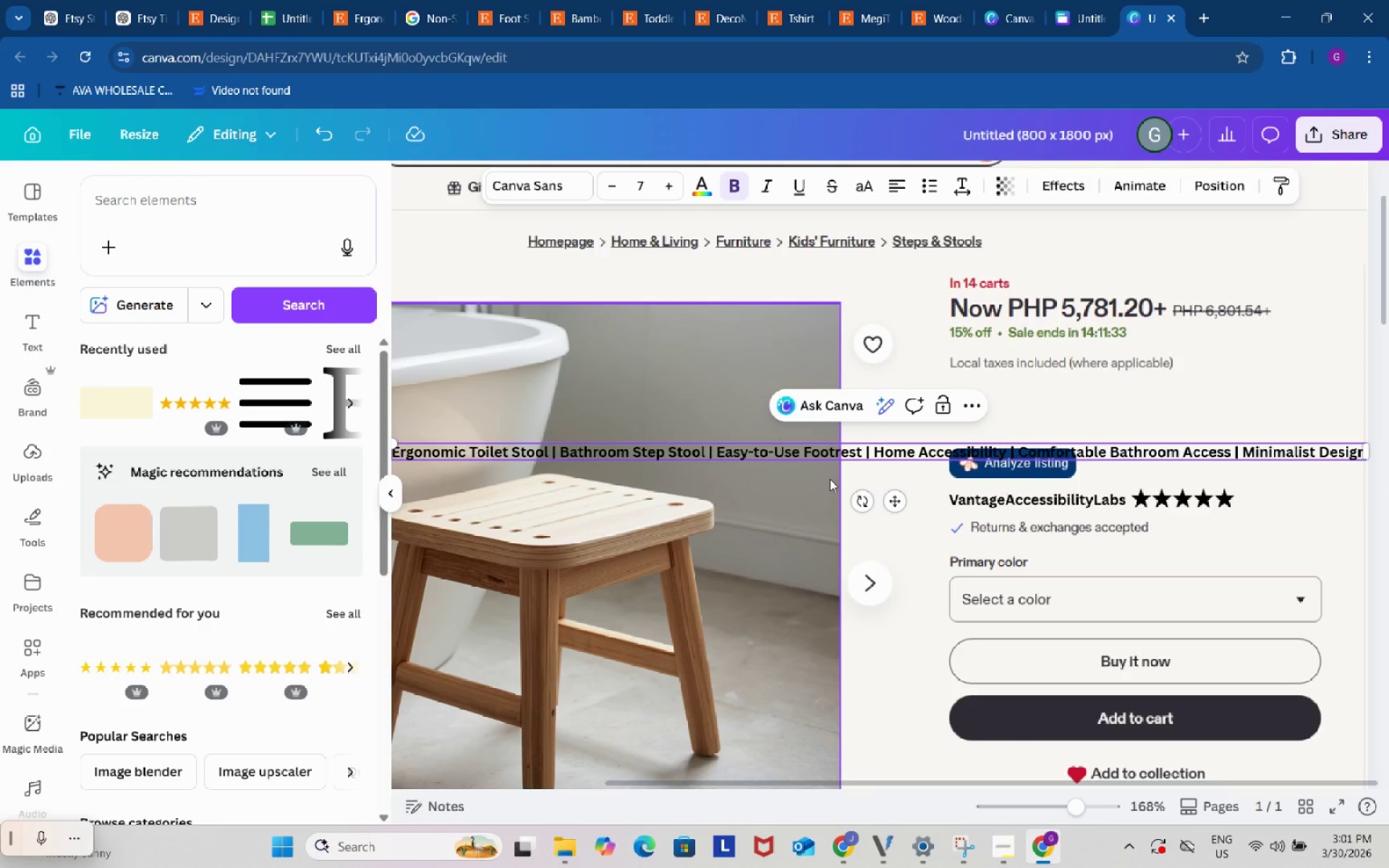 
key(Enter)
 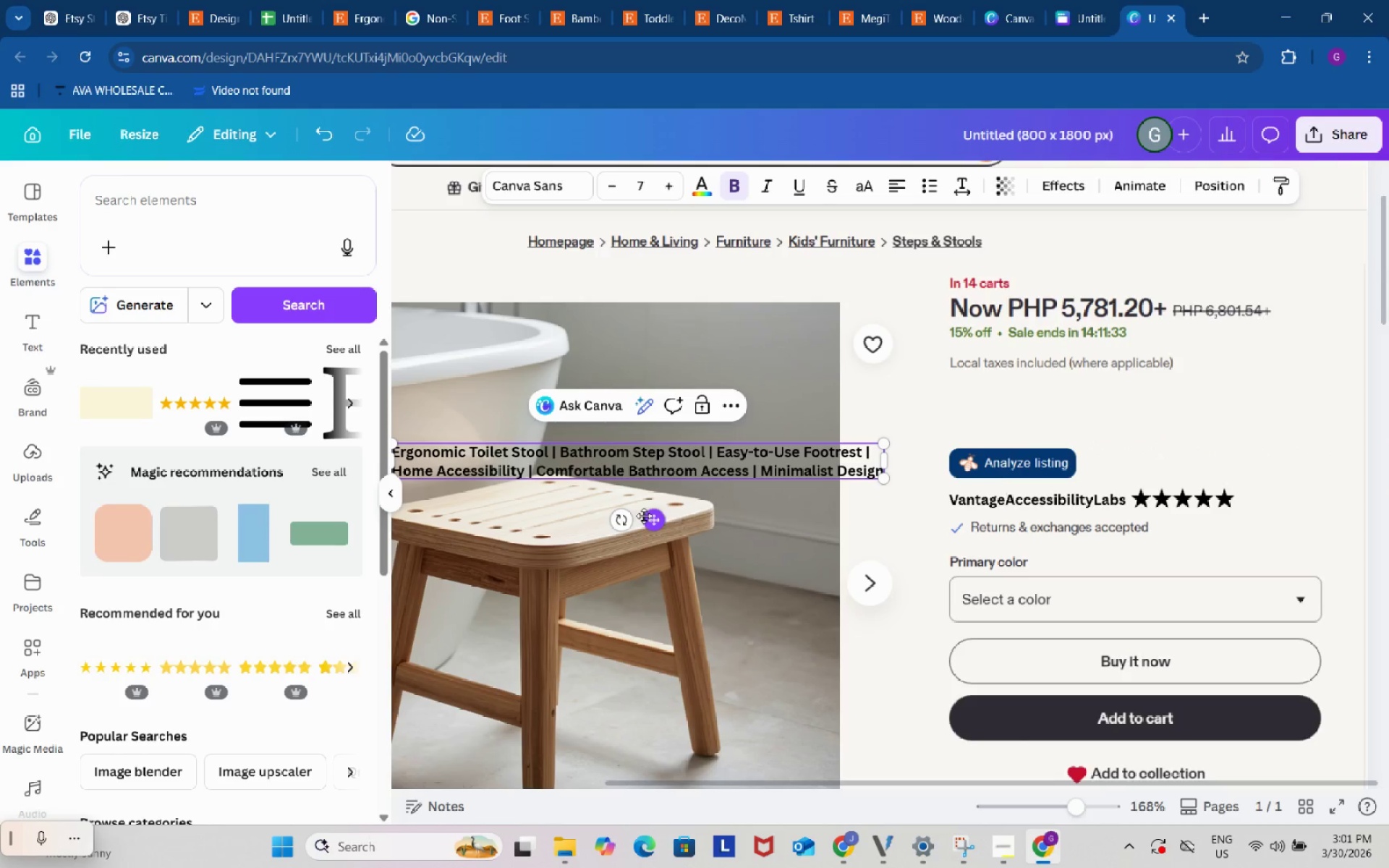 
left_click_drag(start_coordinate=[652, 518], to_coordinate=[1207, 455])
 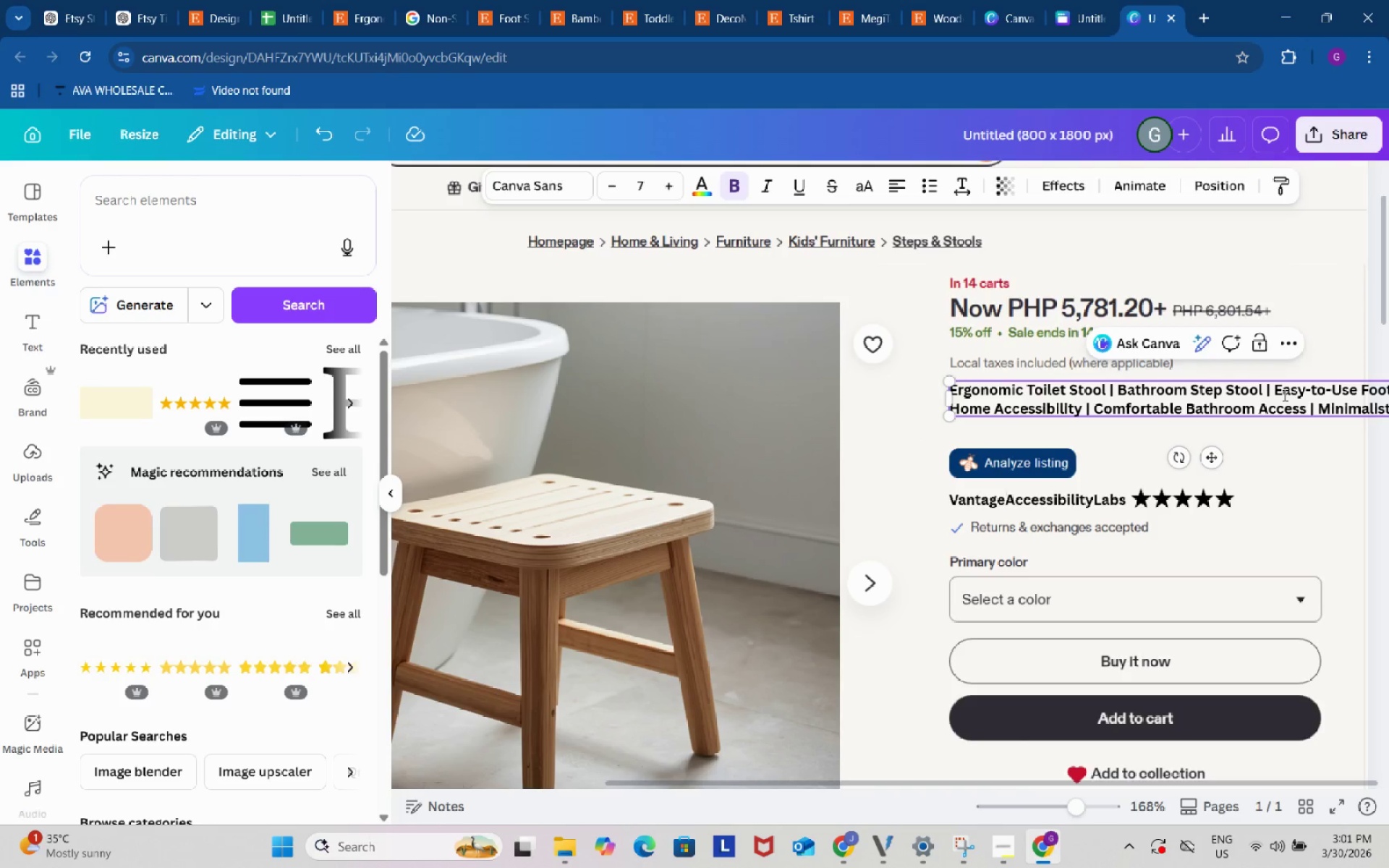 
left_click([1274, 388])
 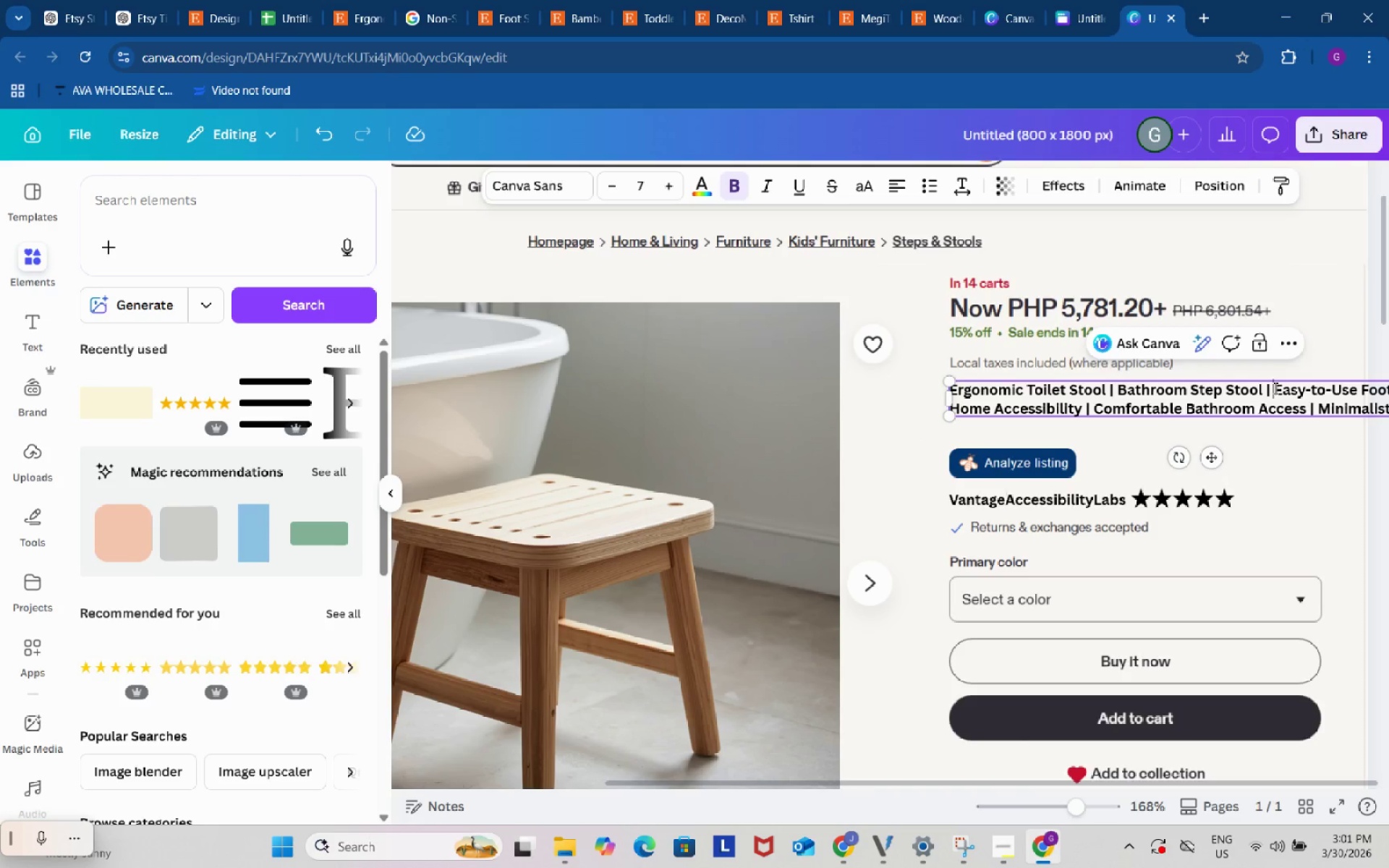 
key(Enter)
 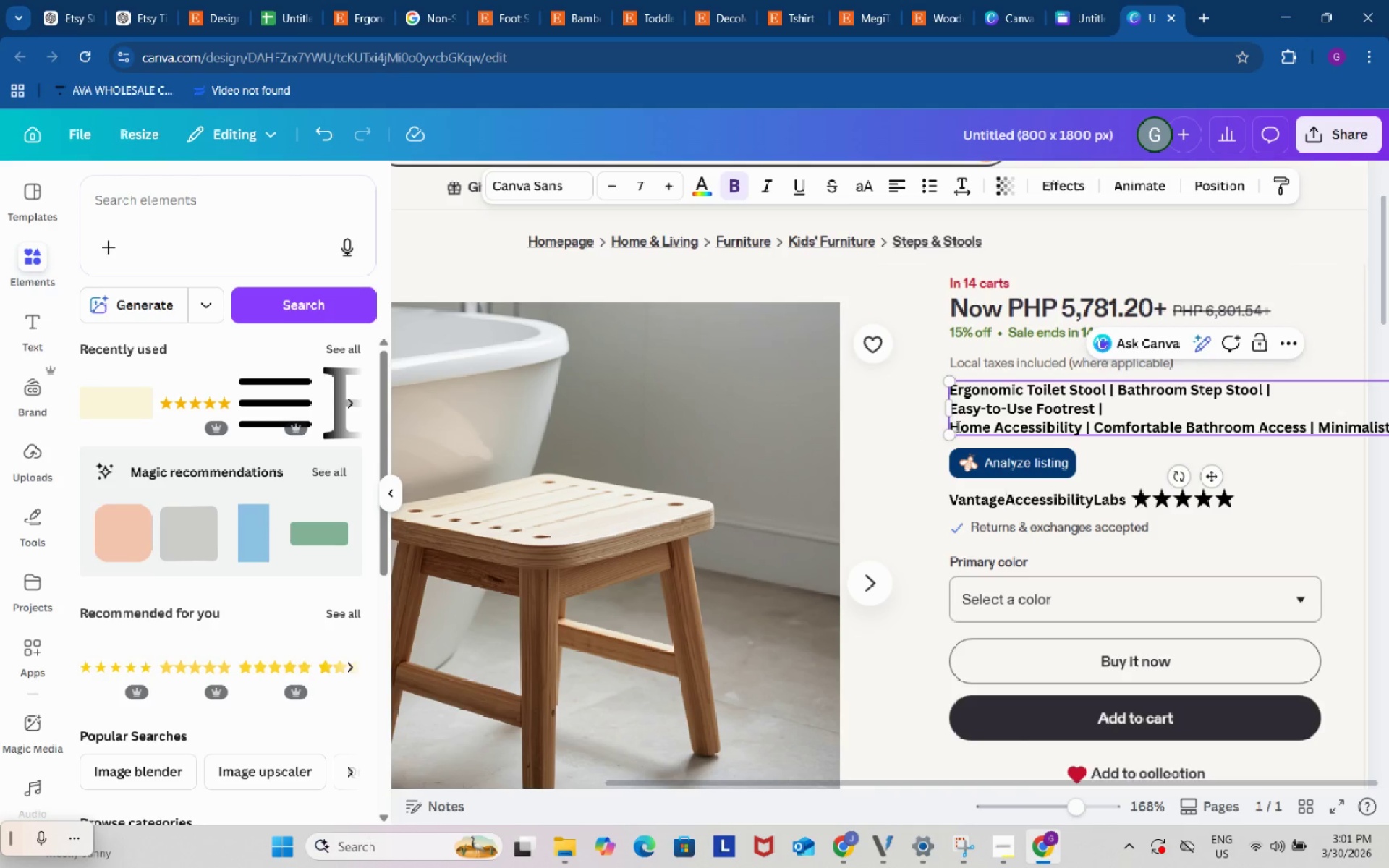 
left_click([957, 427])
 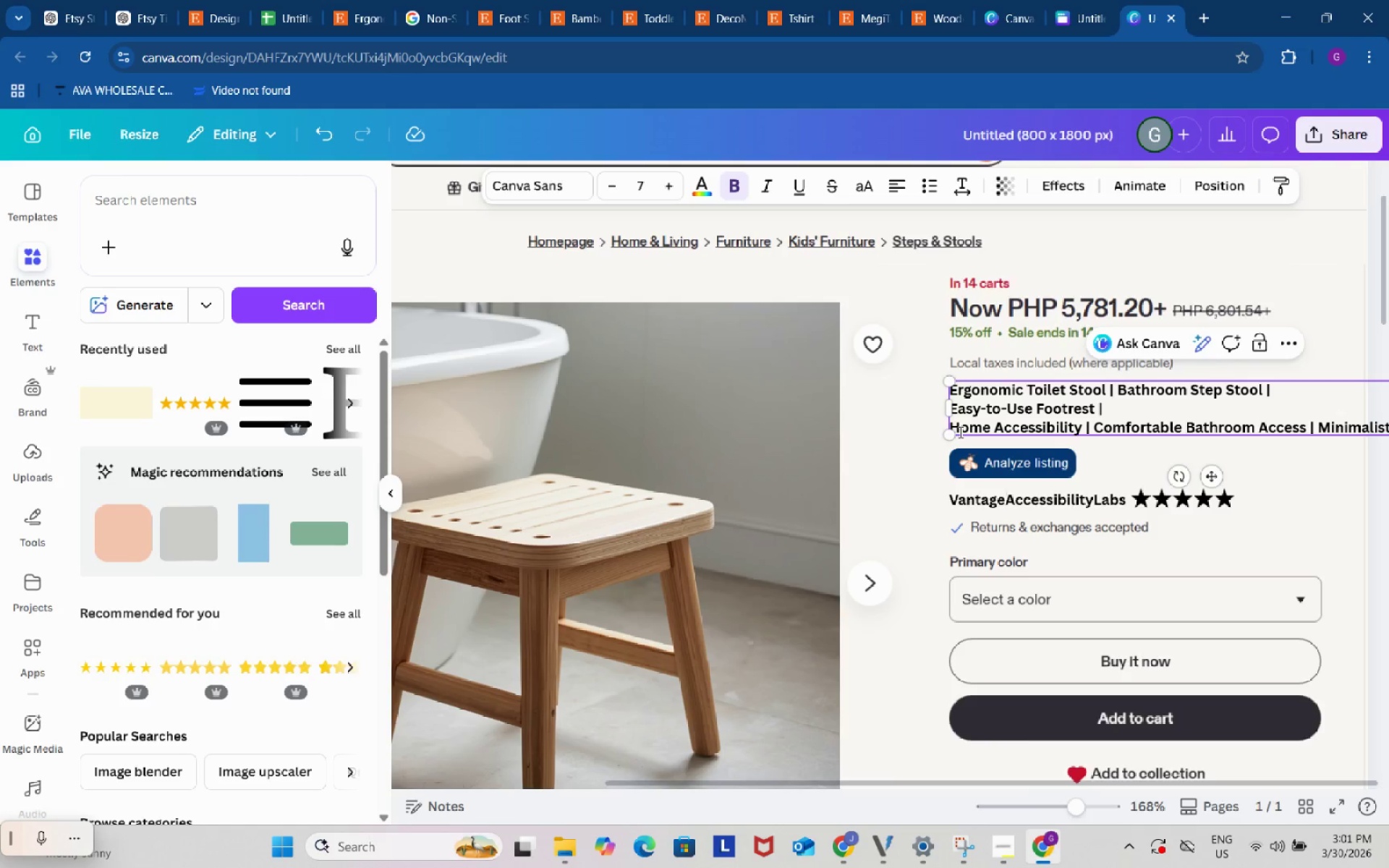 
key(ArrowLeft)
 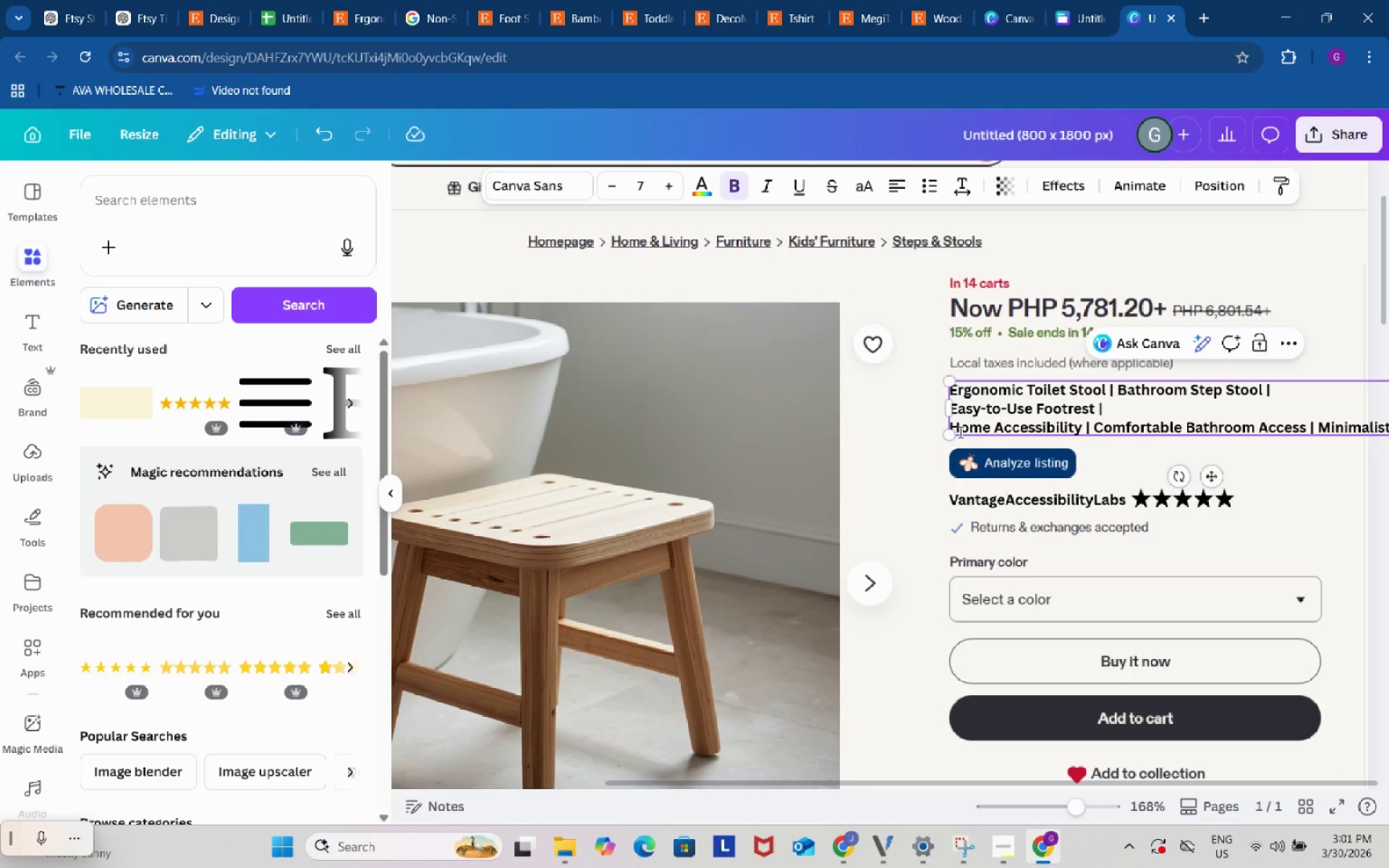 
key(Backspace)
 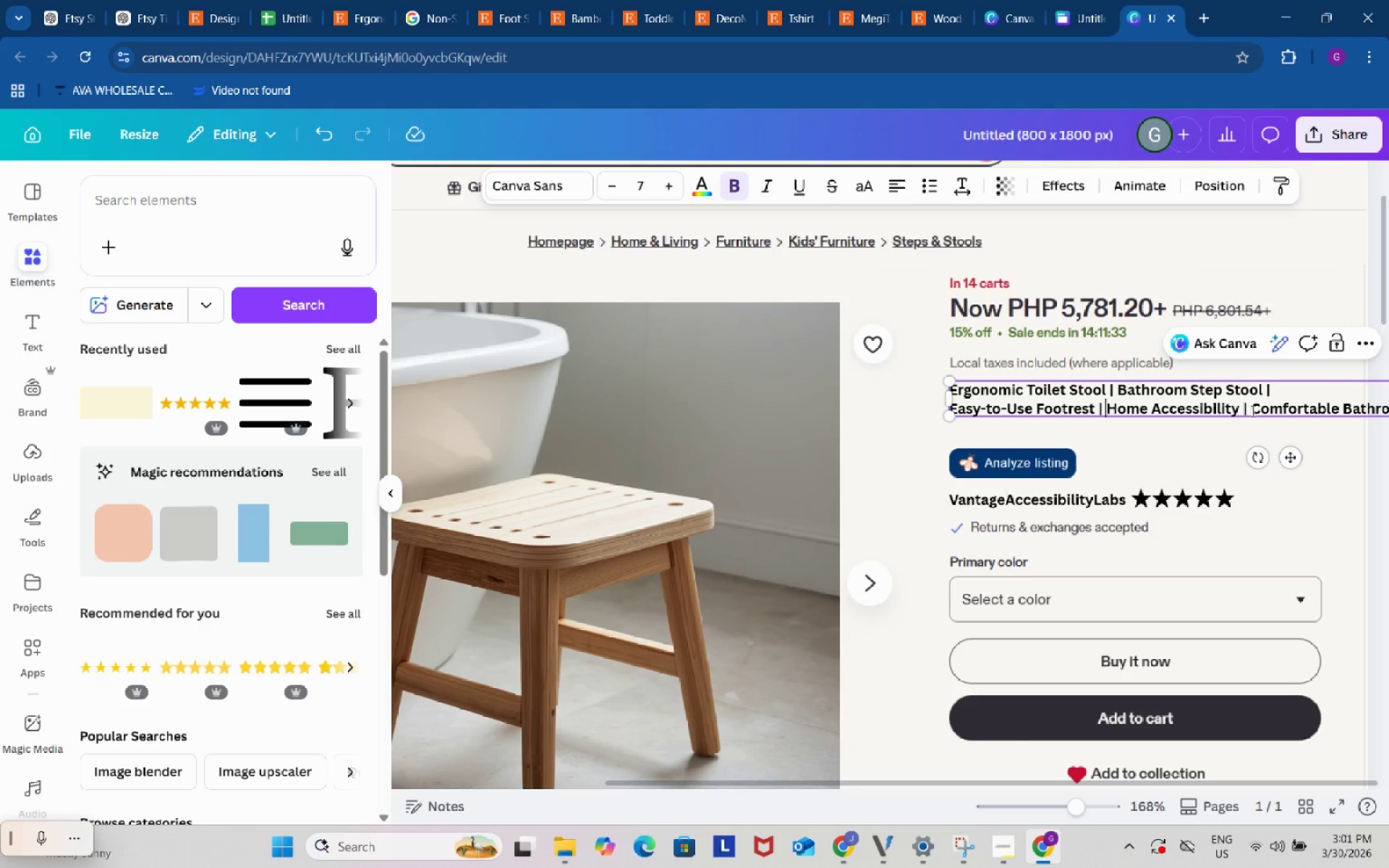 
left_click([1253, 409])
 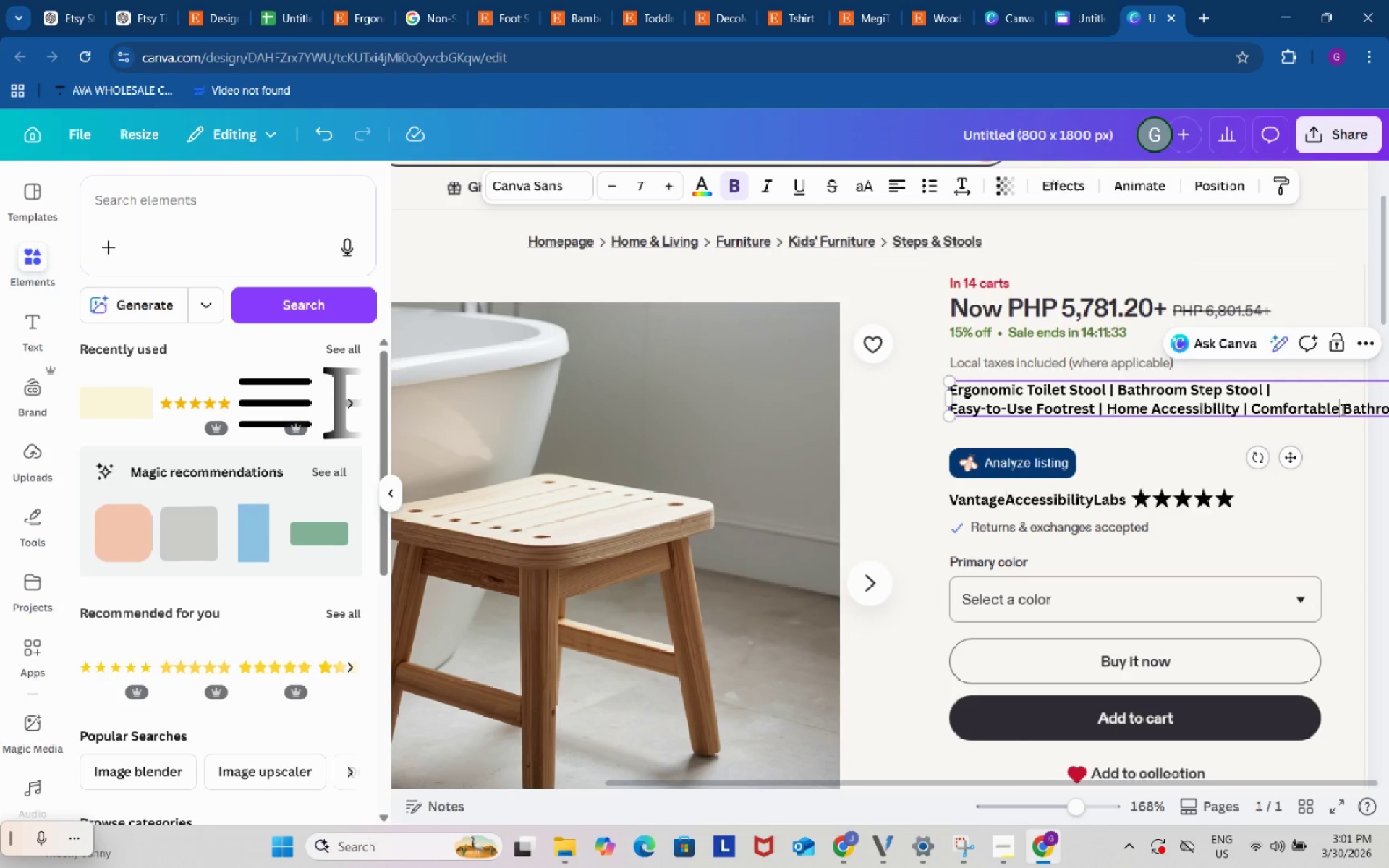 
left_click([1342, 413])
 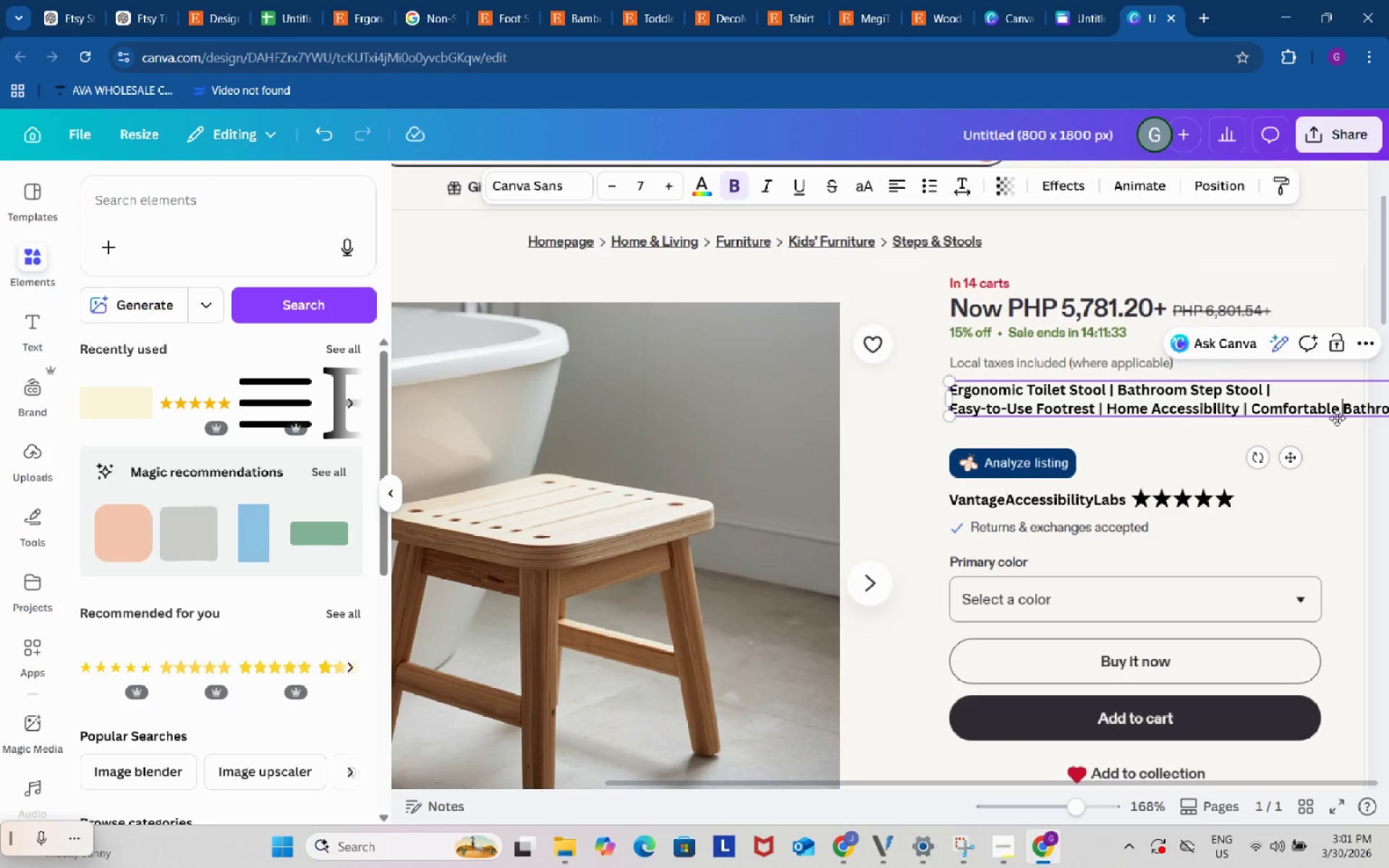 
key(Enter)
 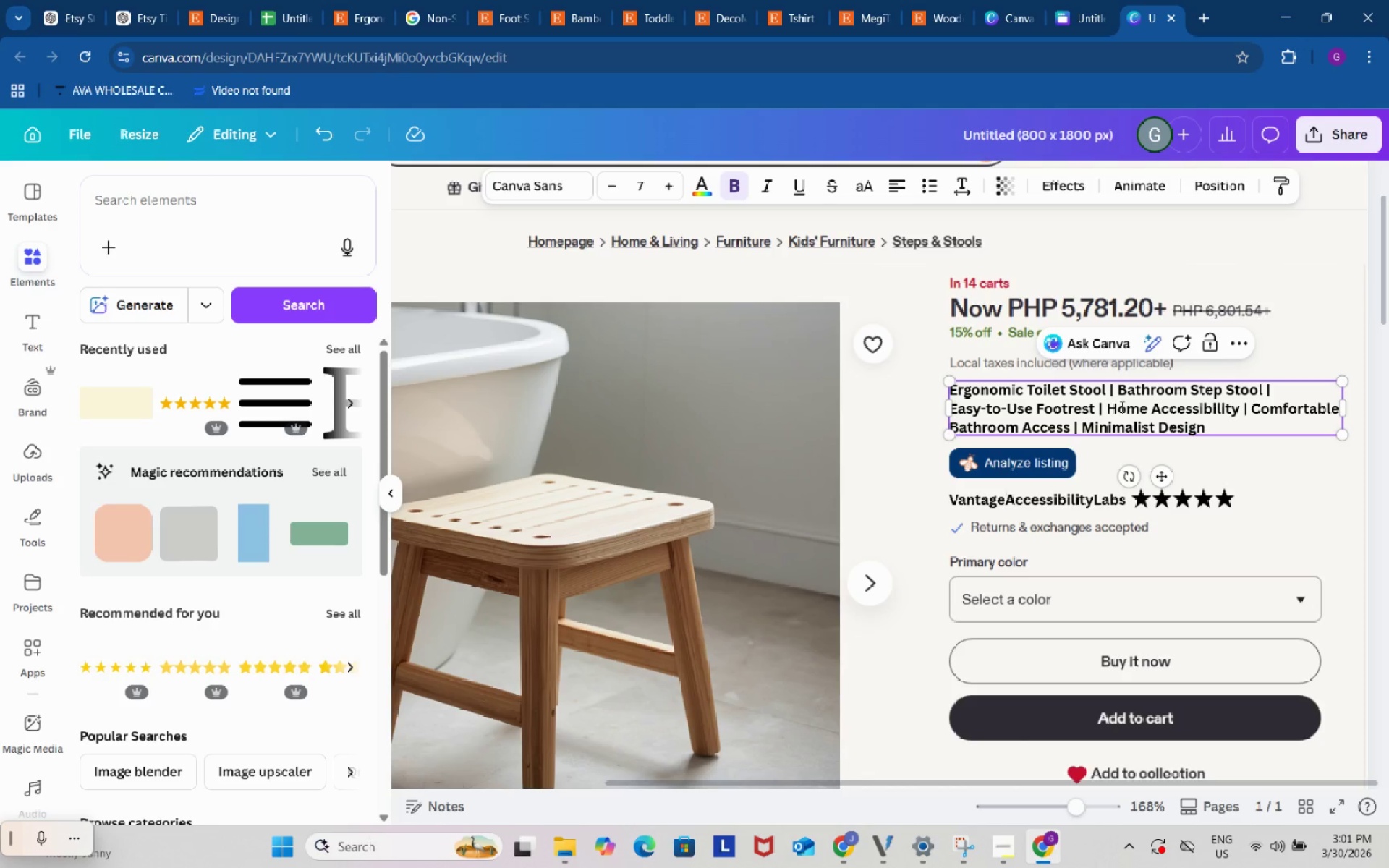 
double_click([910, 394])
 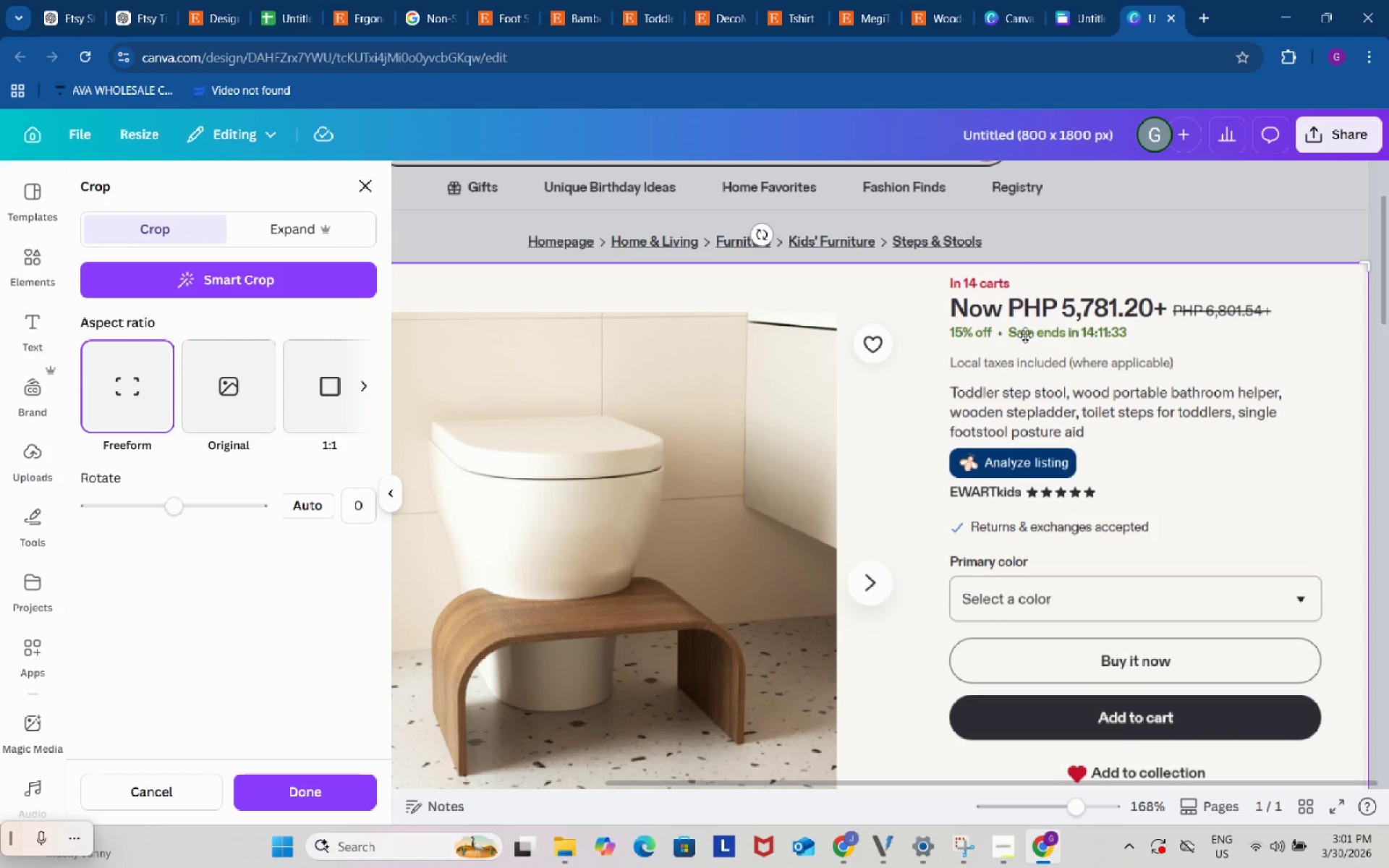 
left_click([1142, 220])
 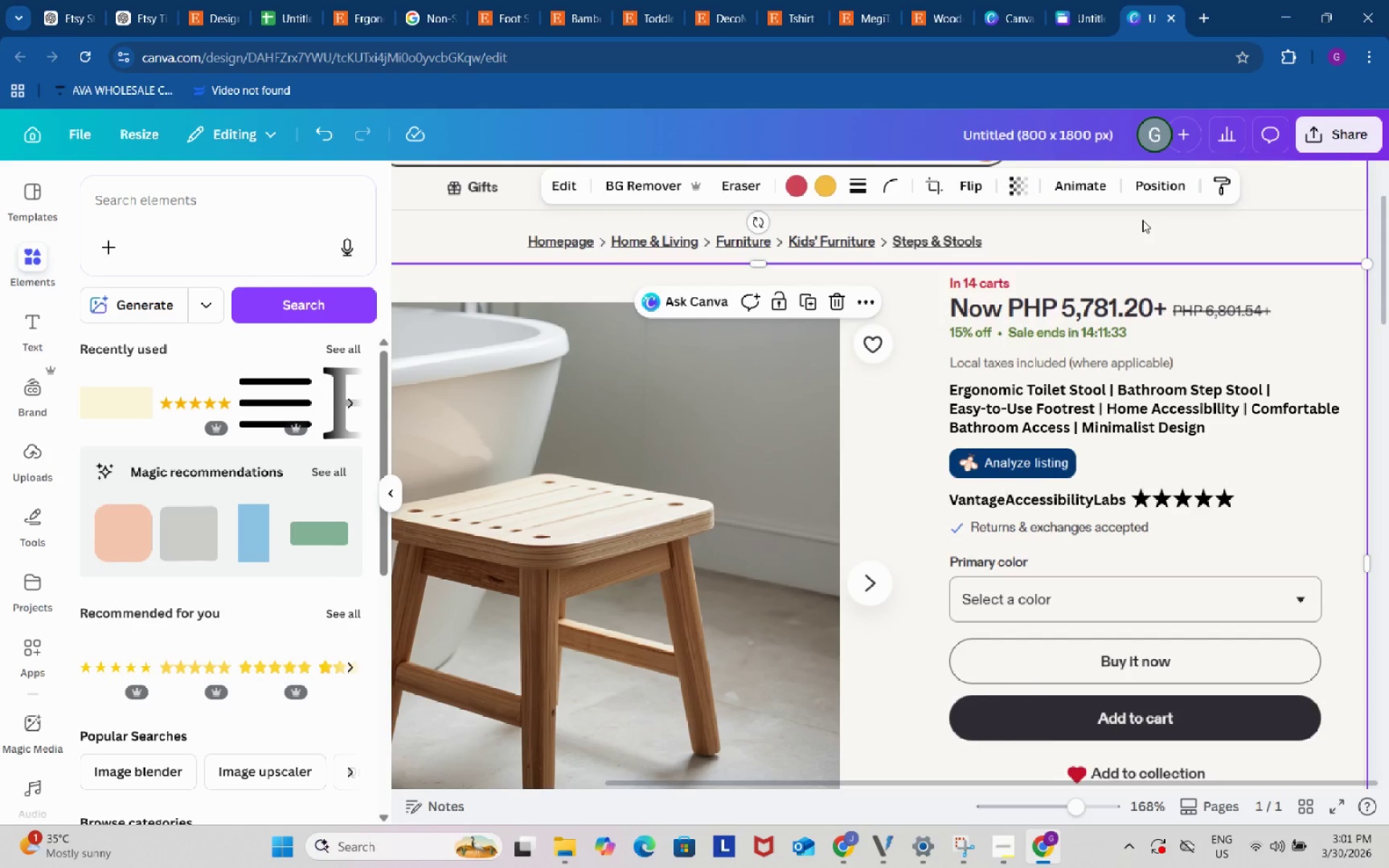 
left_click([1142, 220])
 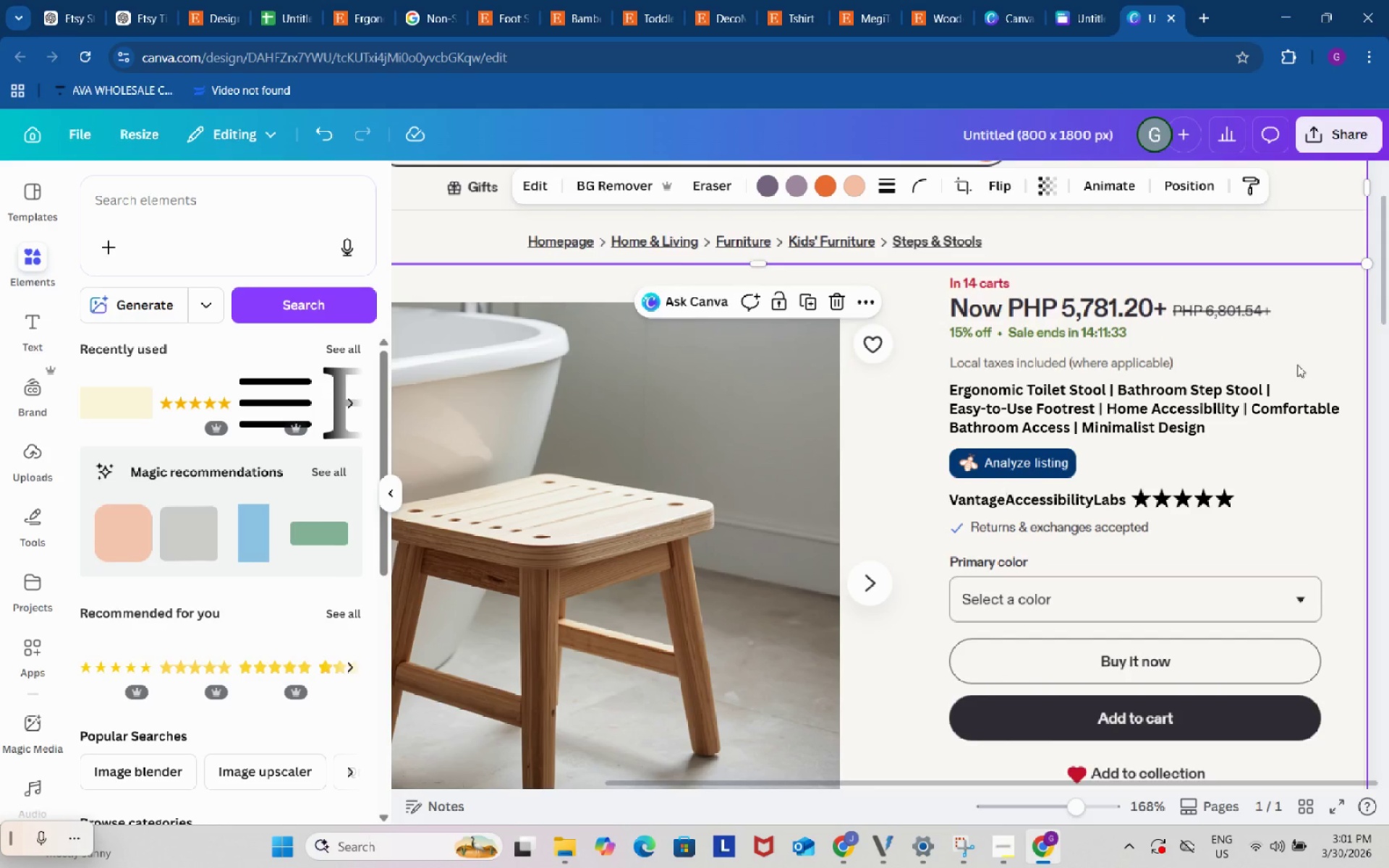 
left_click([1336, 341])
 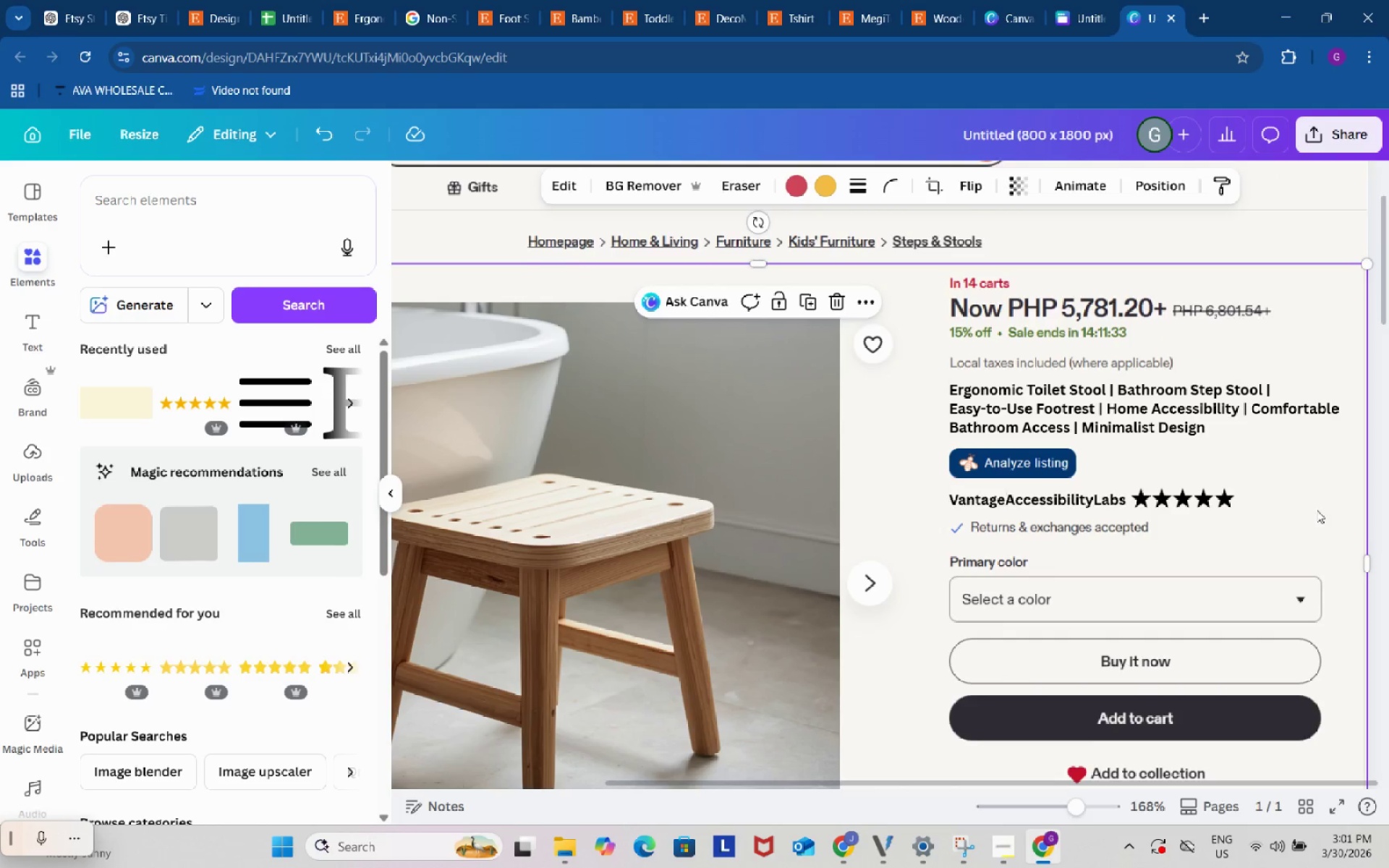 
scroll: coordinate [1317, 510], scroll_direction: down, amount: 2.0
 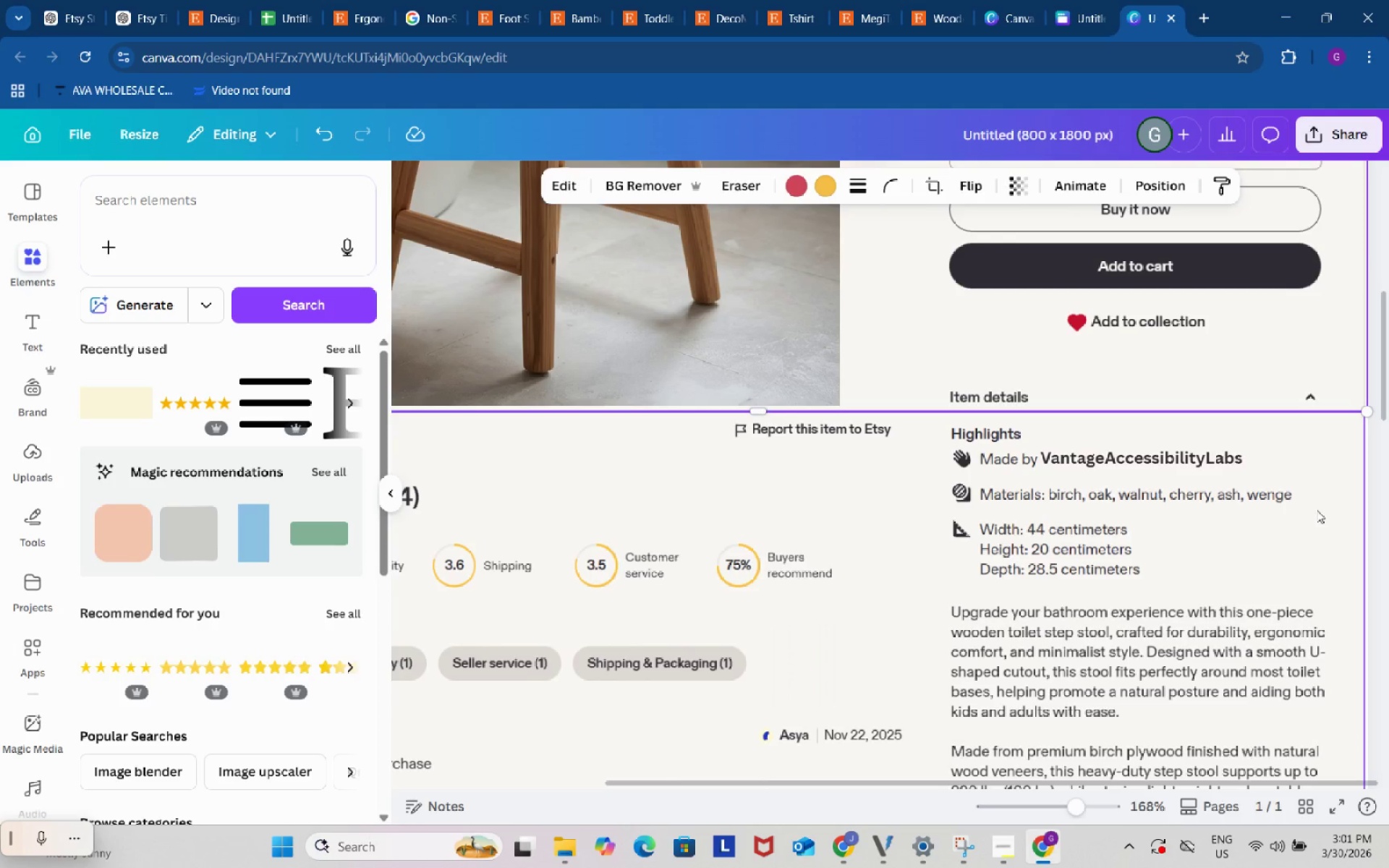 
wait(6.83)
 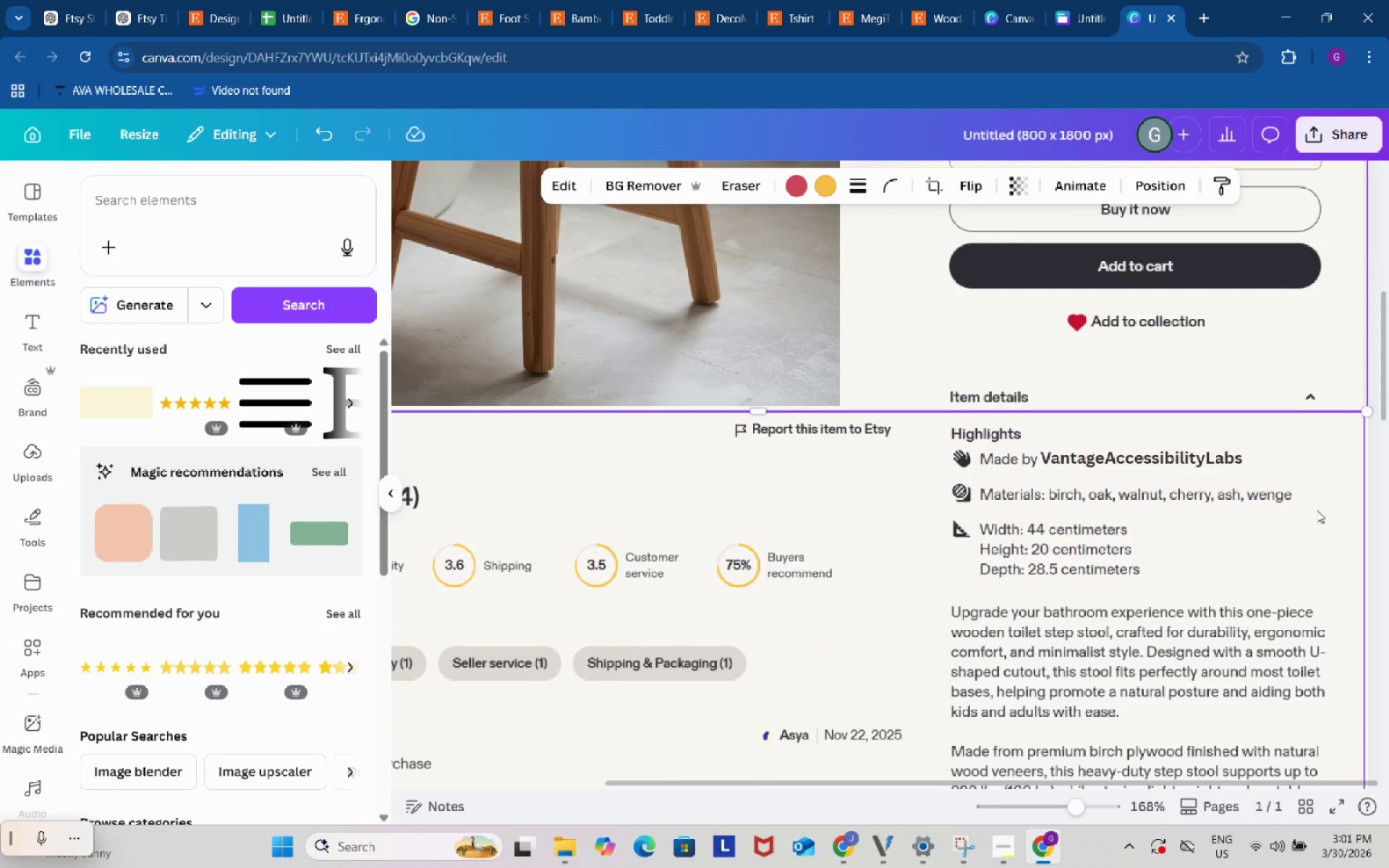 
scroll: coordinate [1317, 510], scroll_direction: up, amount: 3.0
 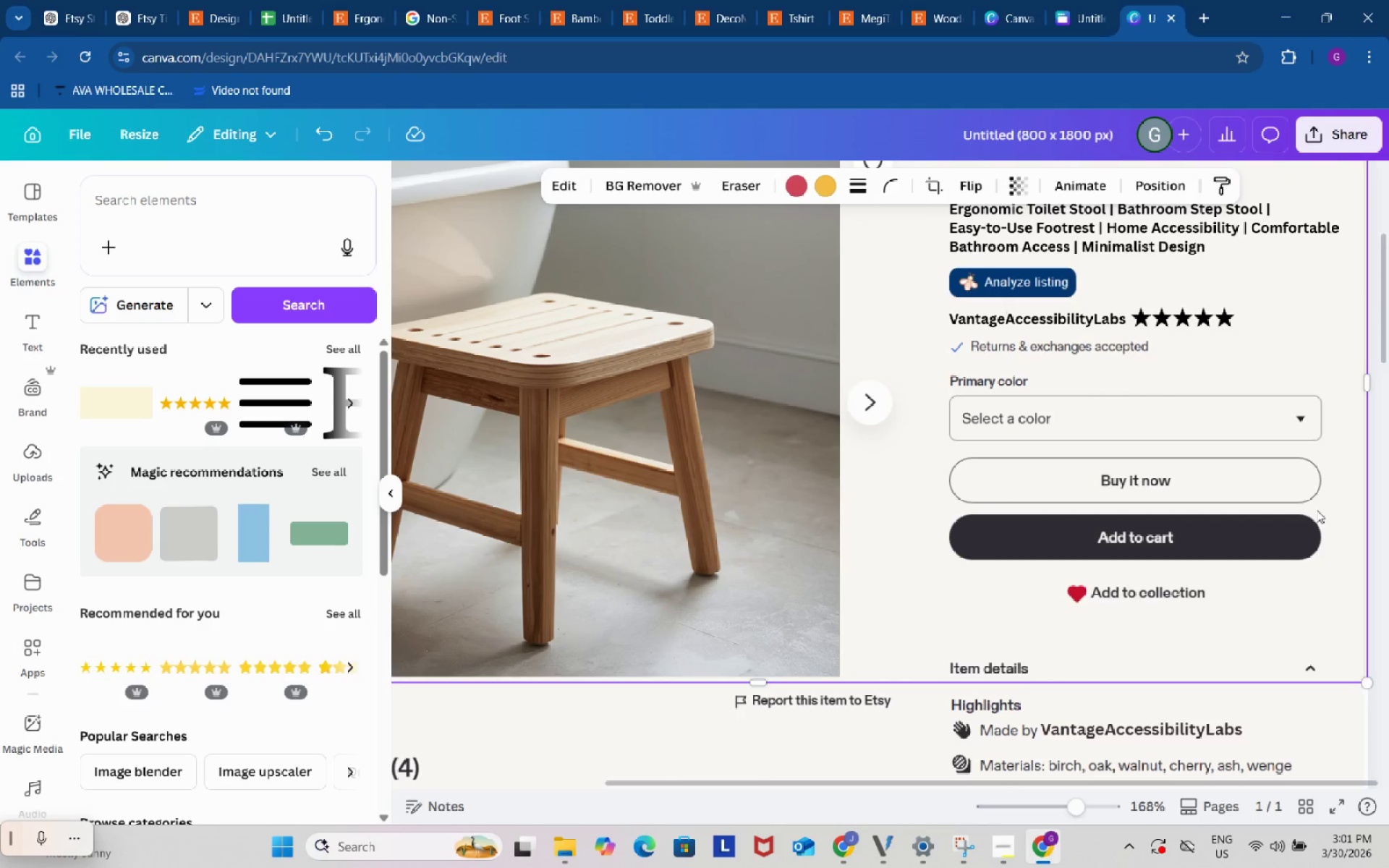 
scroll: coordinate [1317, 510], scroll_direction: down, amount: 2.0
 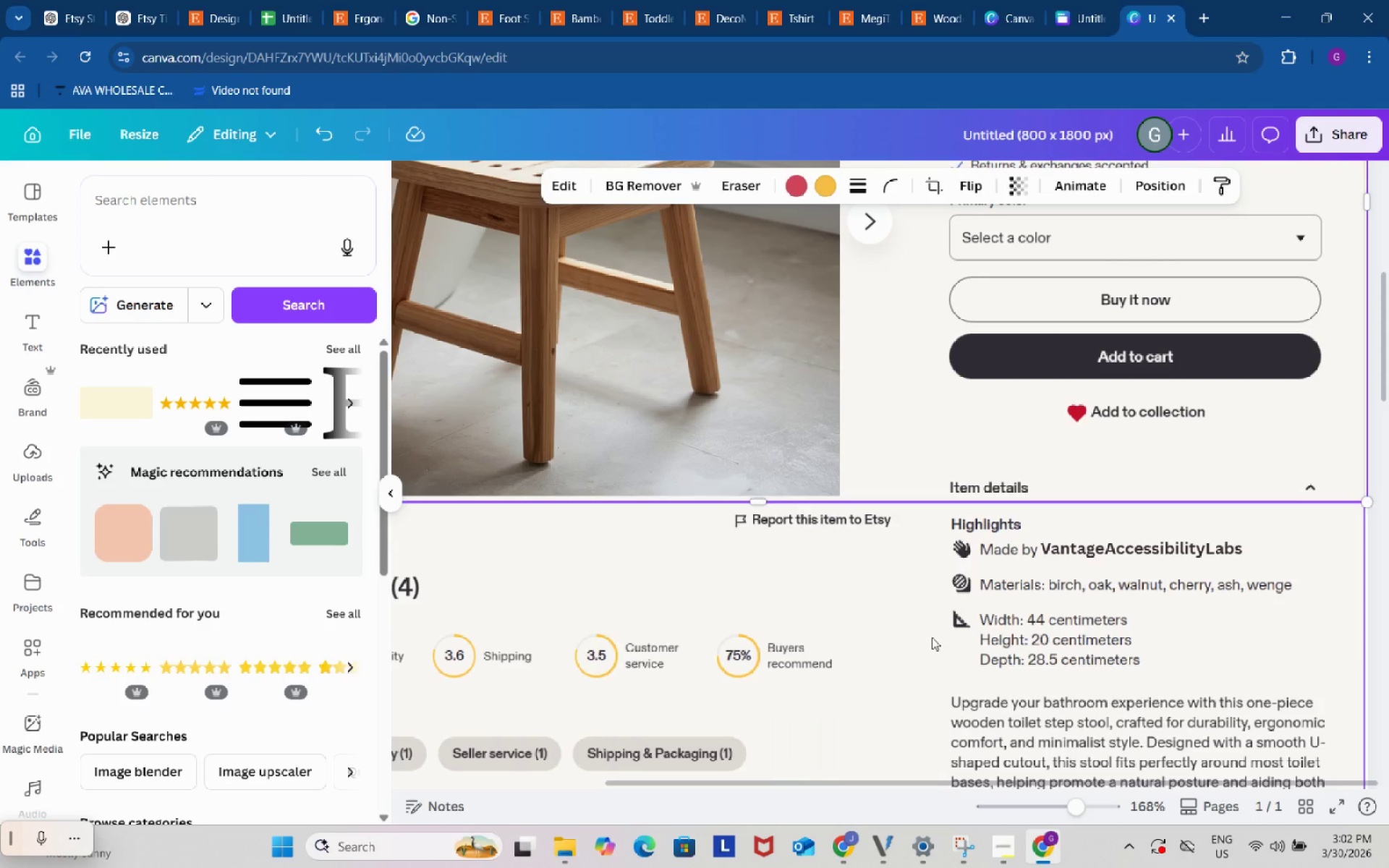 
left_click([932, 637])
 